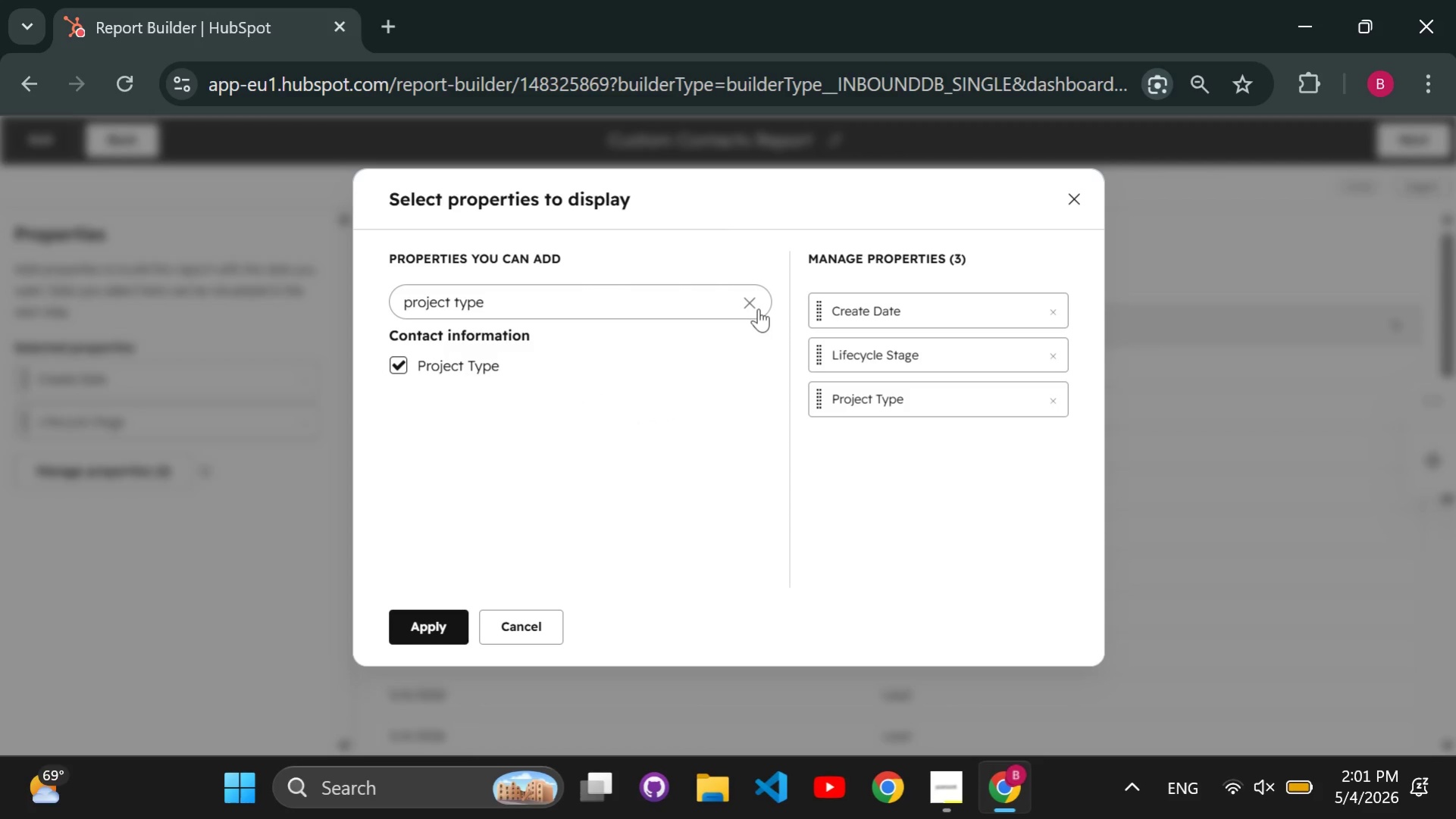 
left_click([759, 308])
 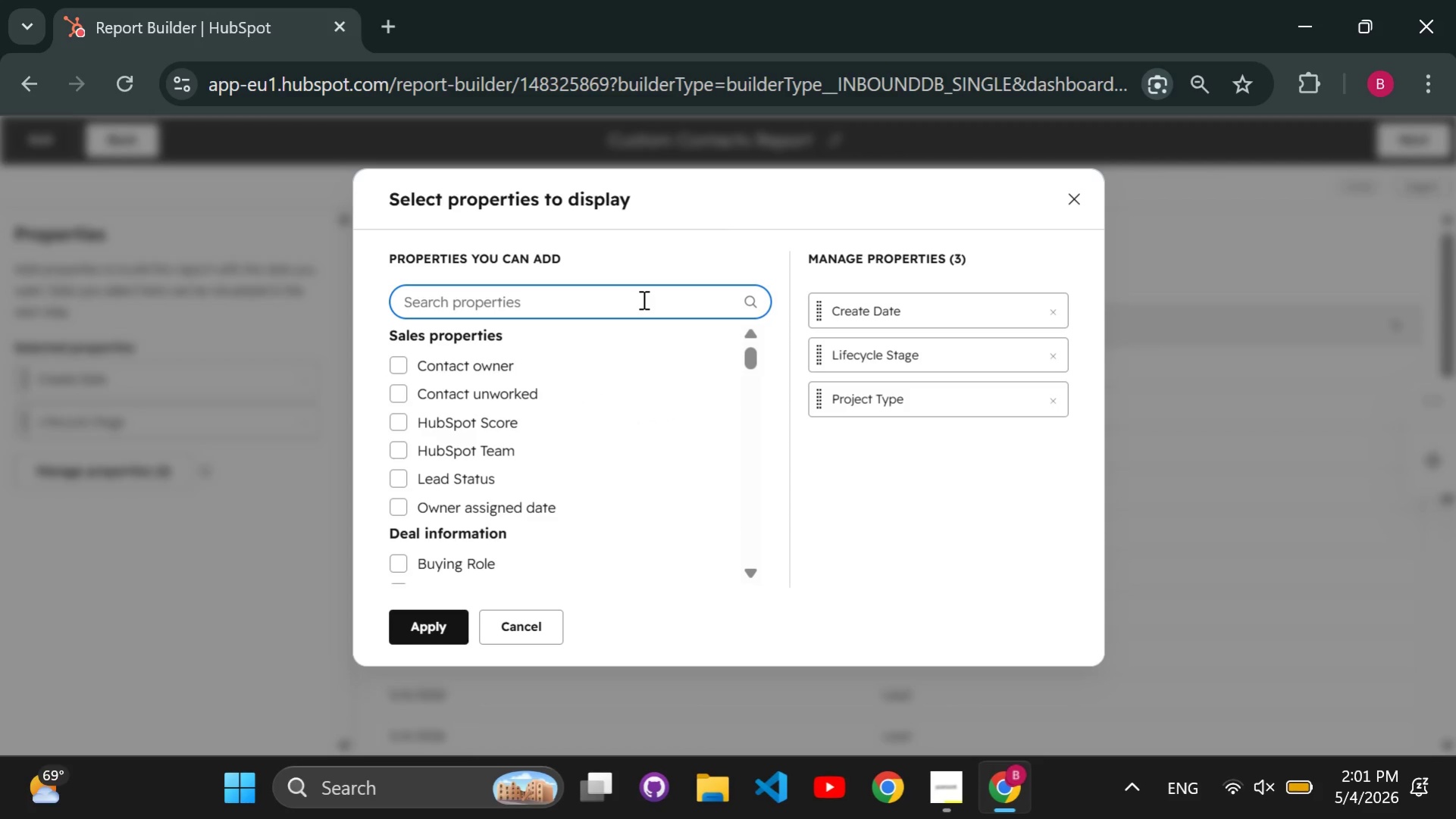 
type(estimated budget)
 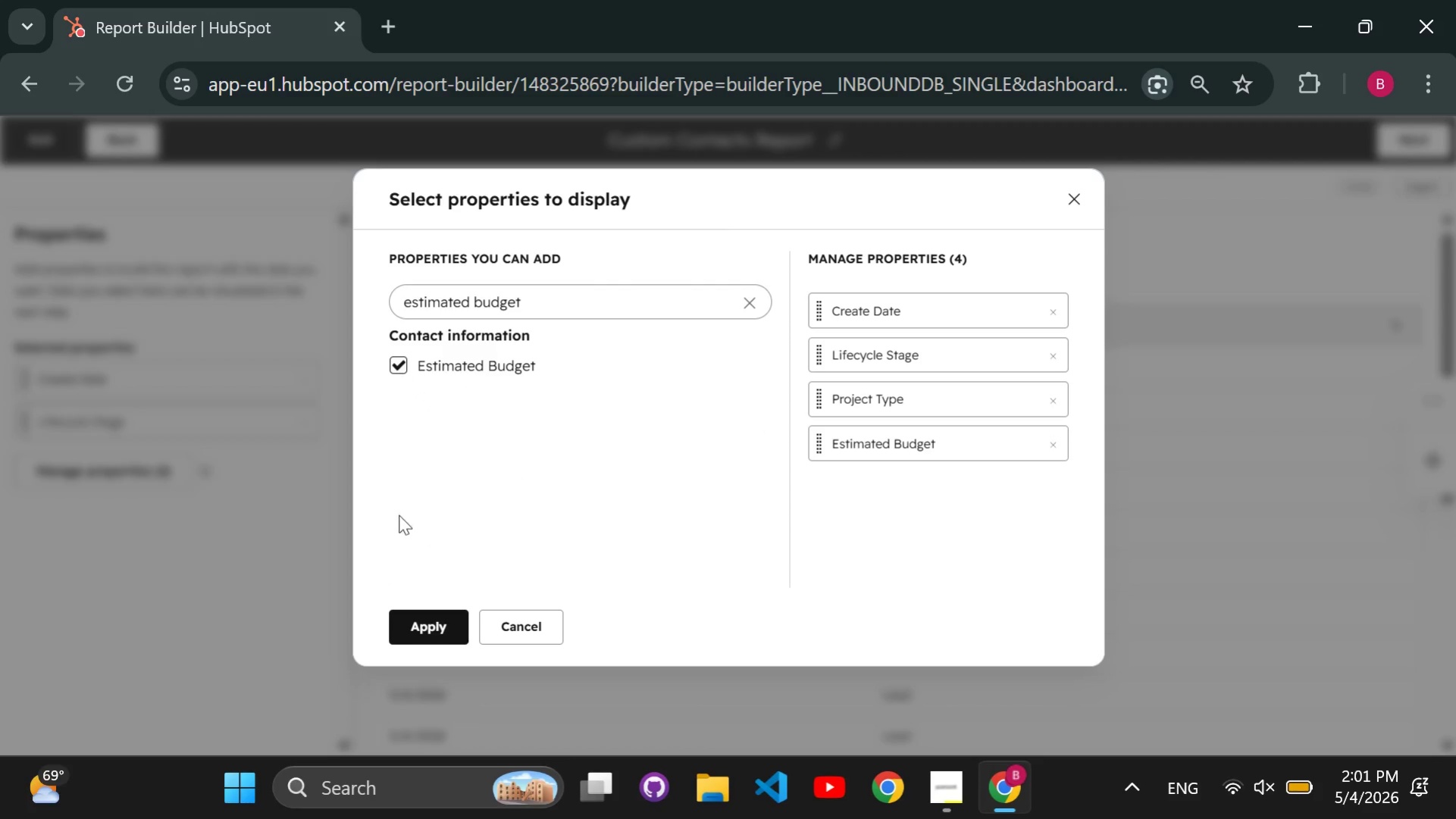 
left_click([398, 624])
 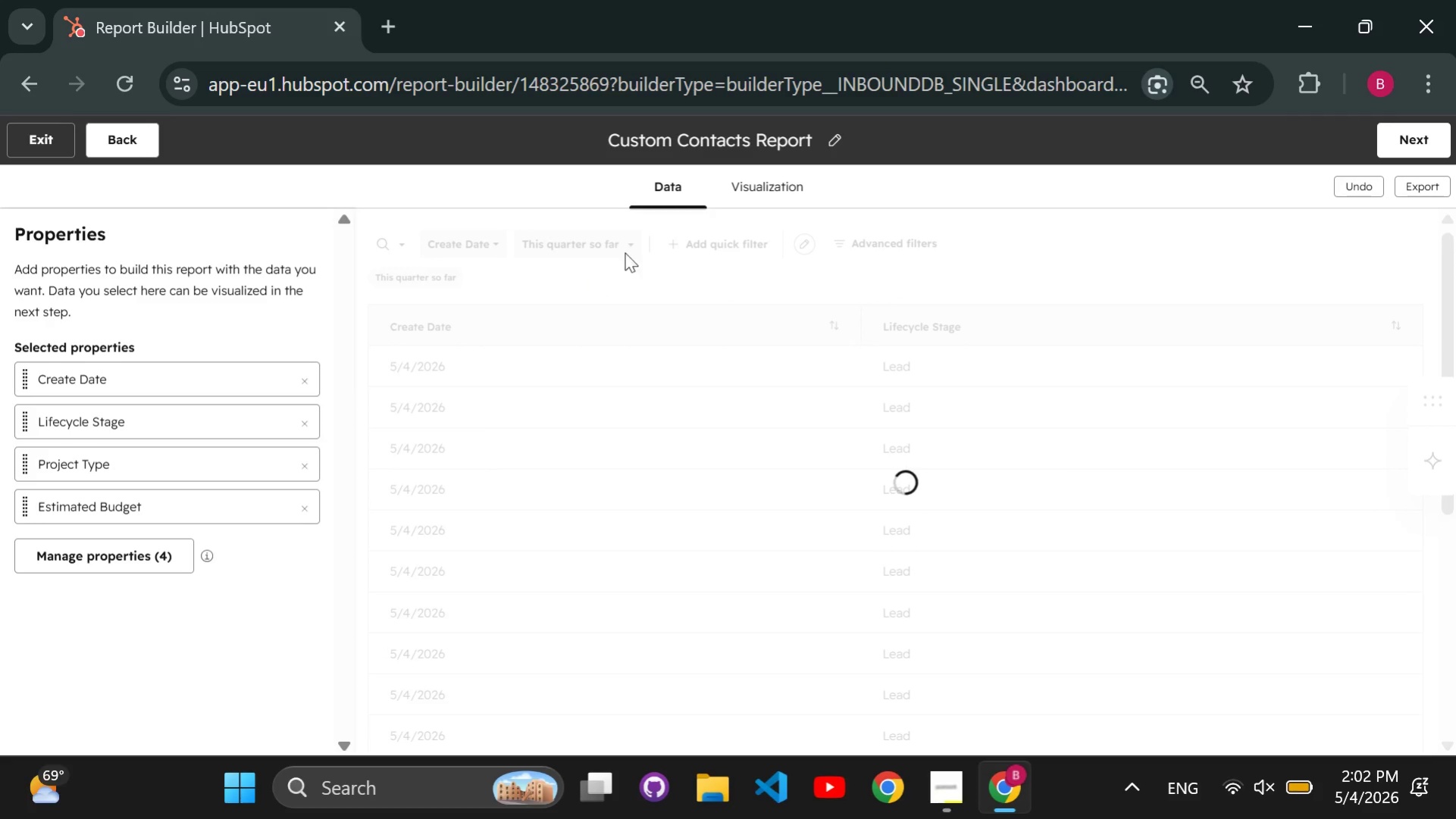 
left_click([762, 185])
 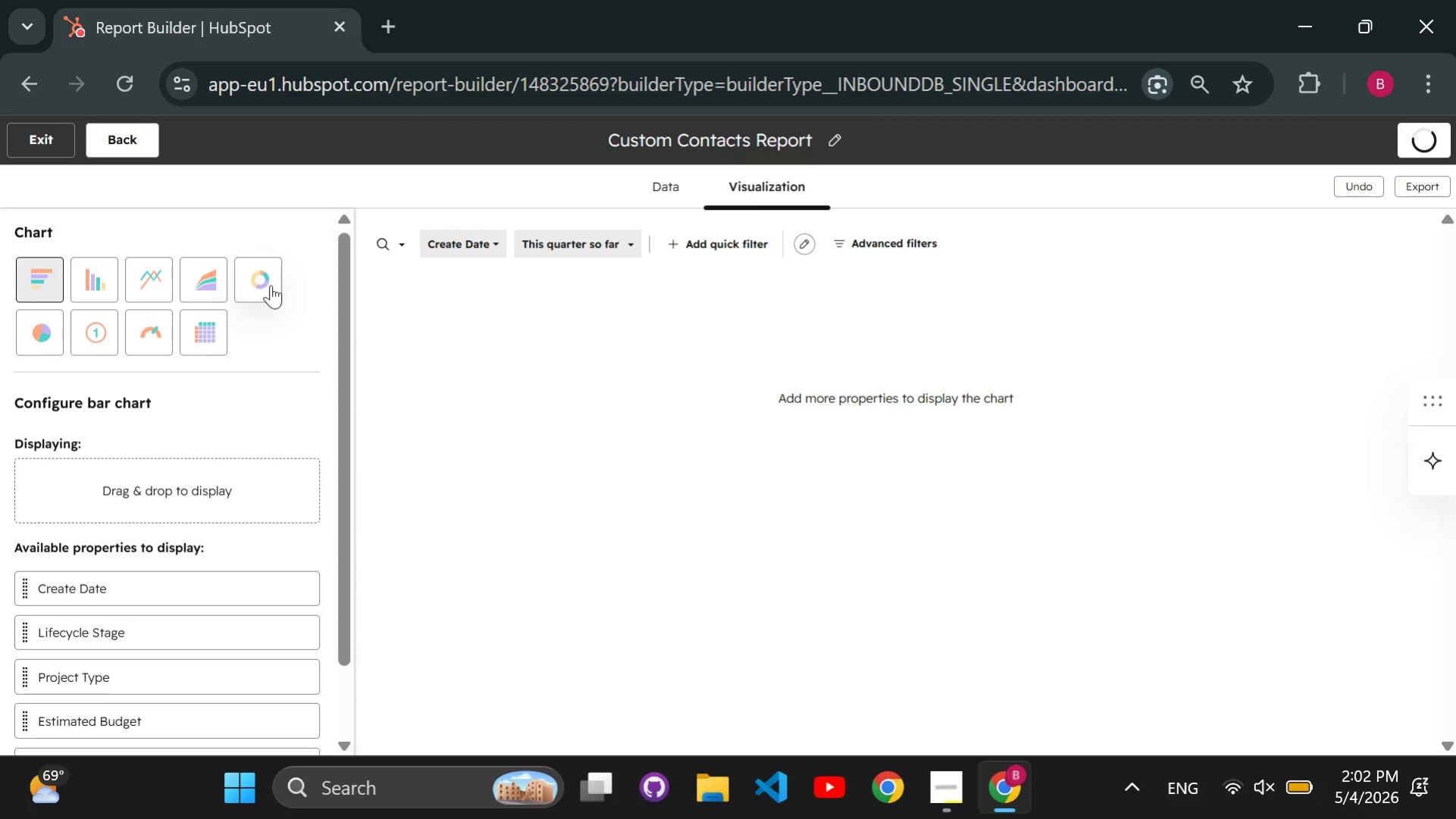 
left_click([271, 285])
 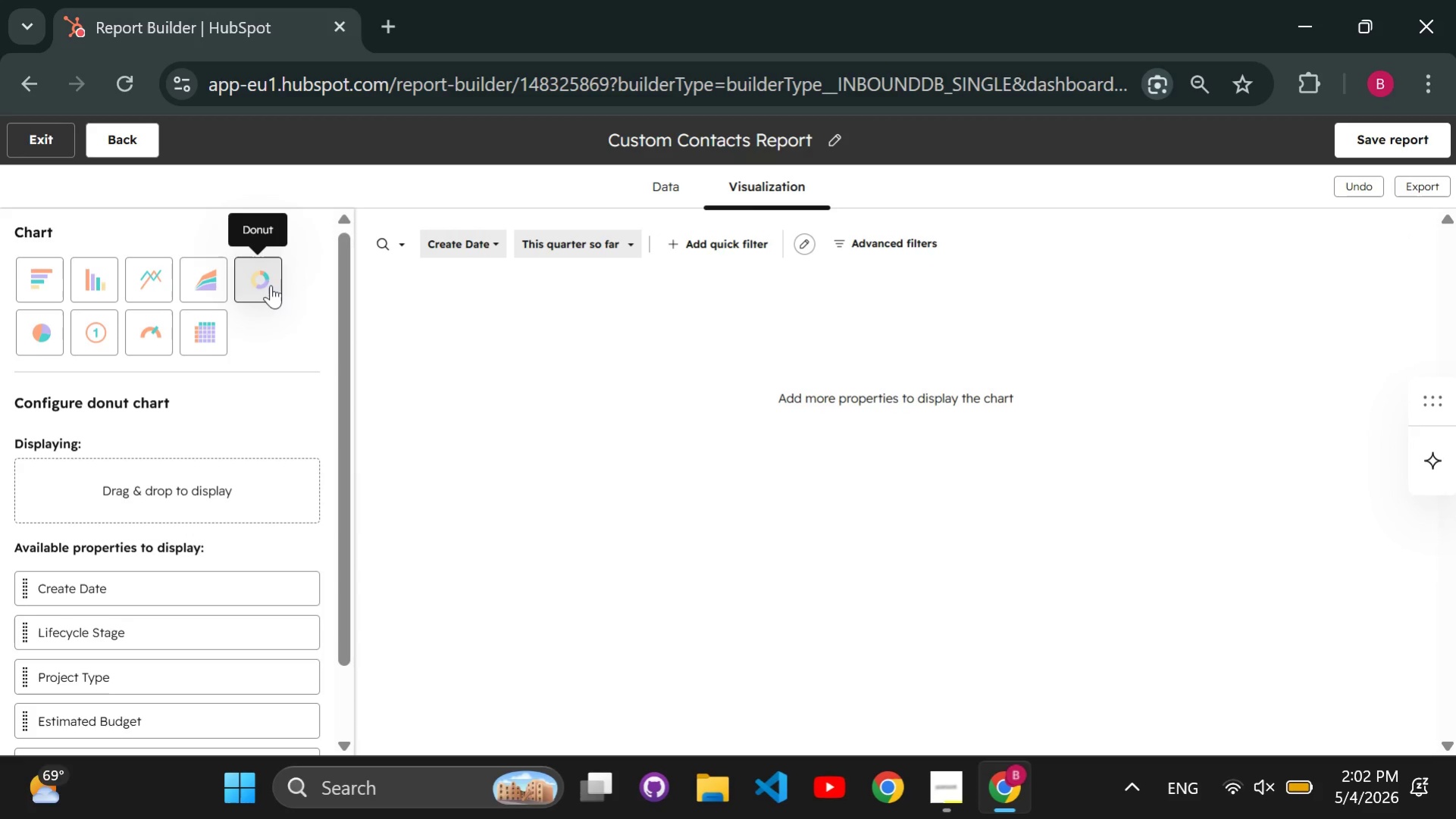 
scroll: coordinate [218, 375], scroll_direction: down, amount: 1.0
 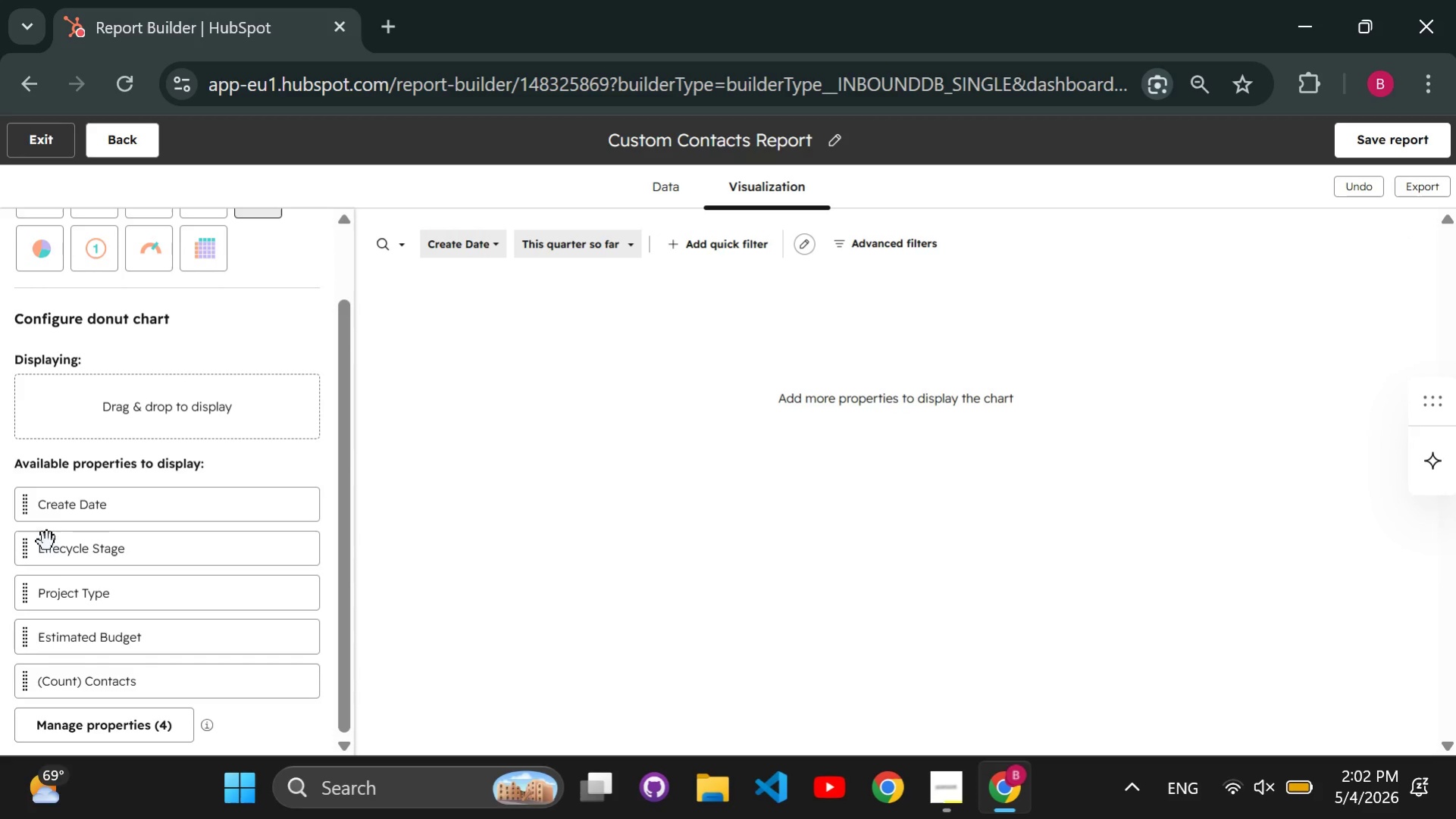 
left_click_drag(start_coordinate=[78, 601], to_coordinate=[96, 393])
 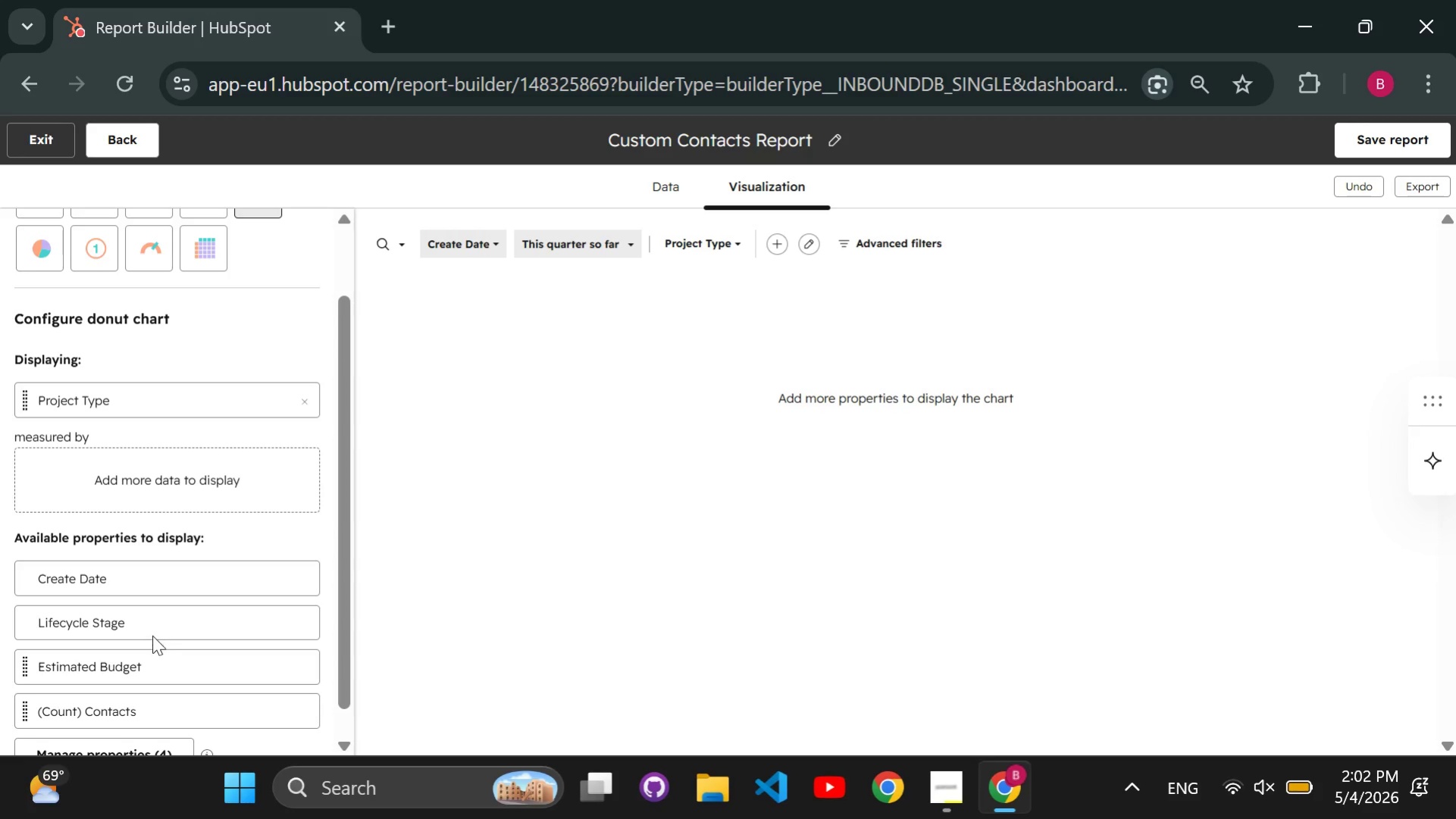 
left_click_drag(start_coordinate=[157, 661], to_coordinate=[148, 480])
 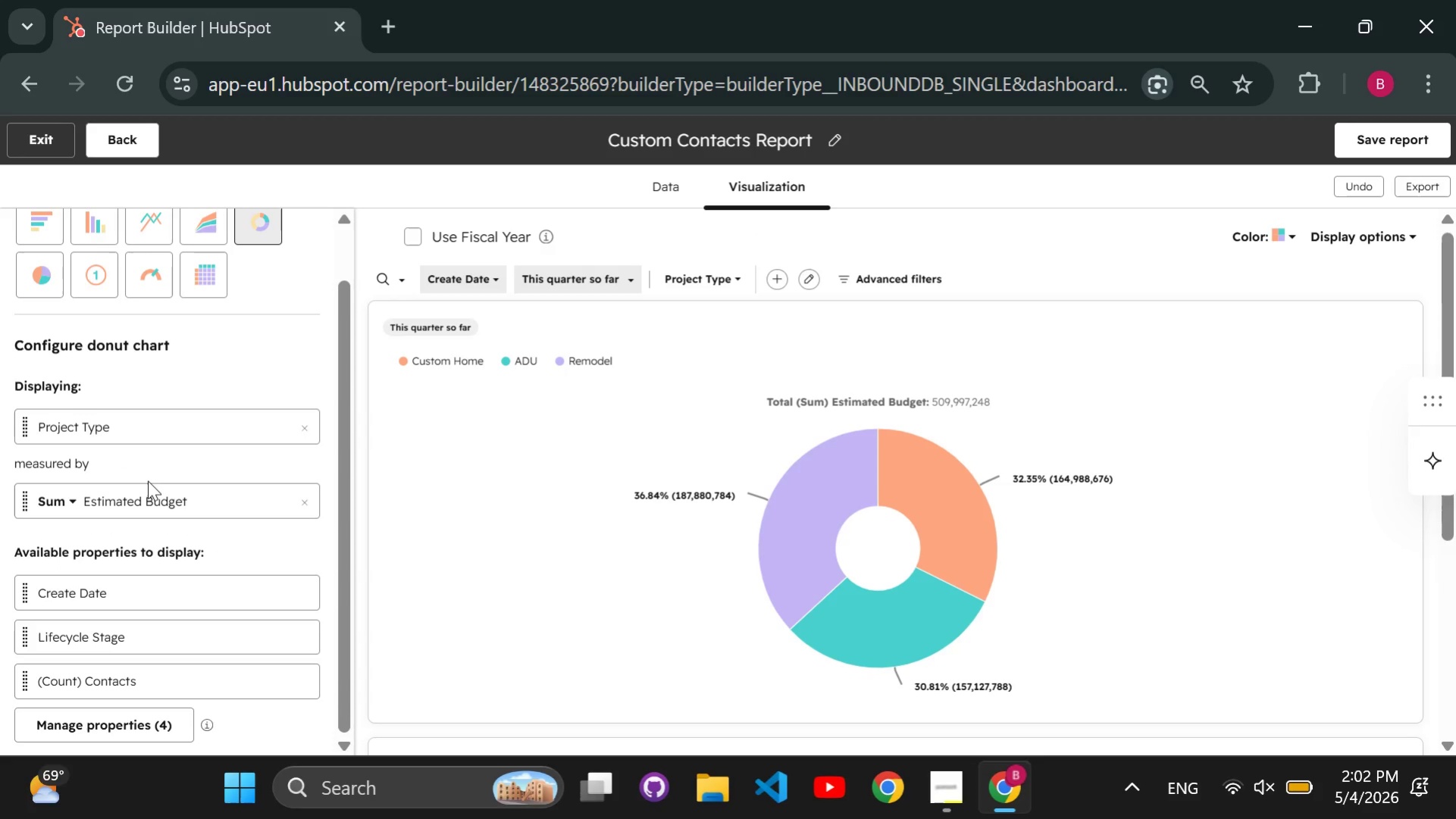 
wait(7.03)
 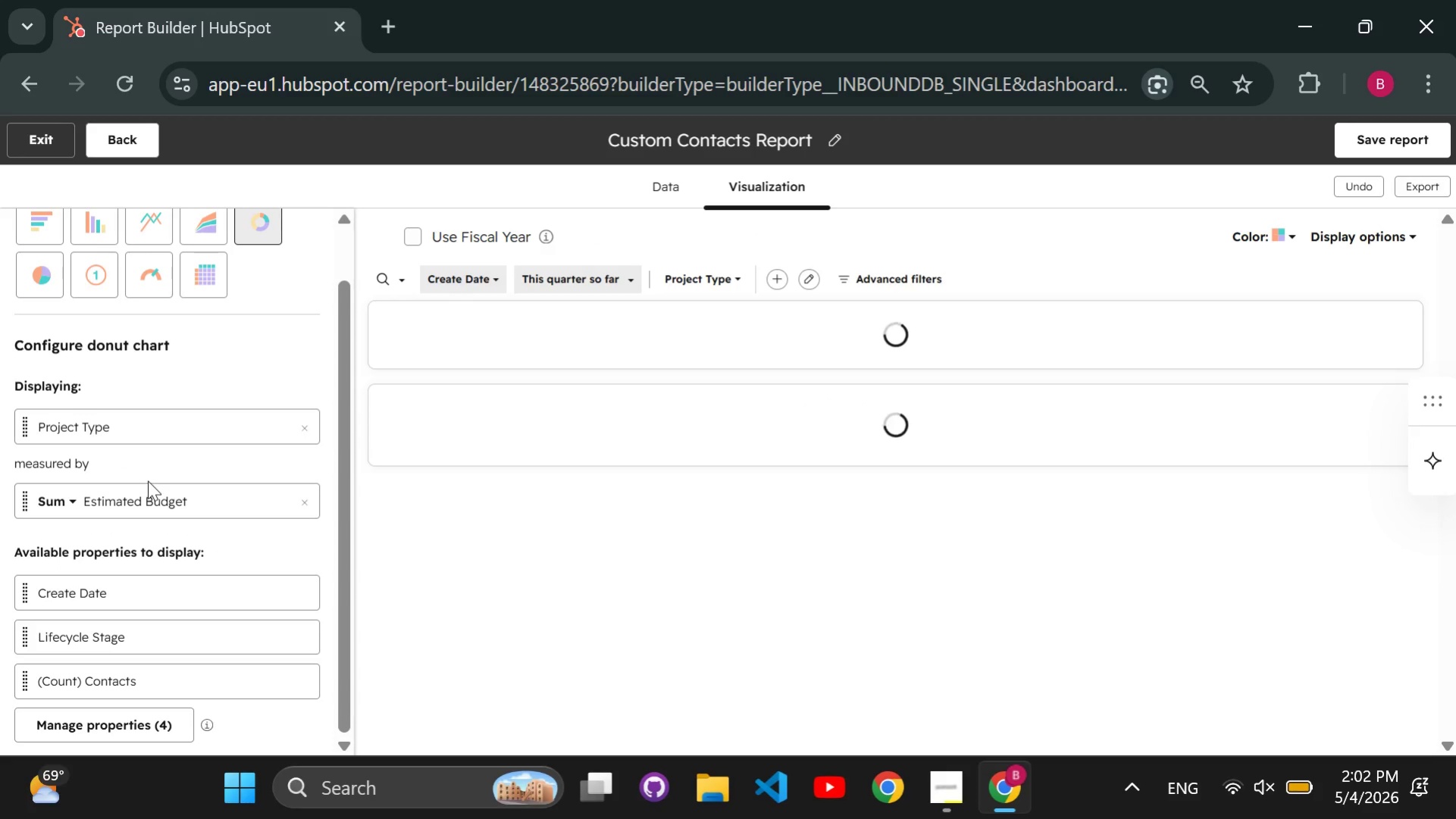 
left_click([1415, 139])
 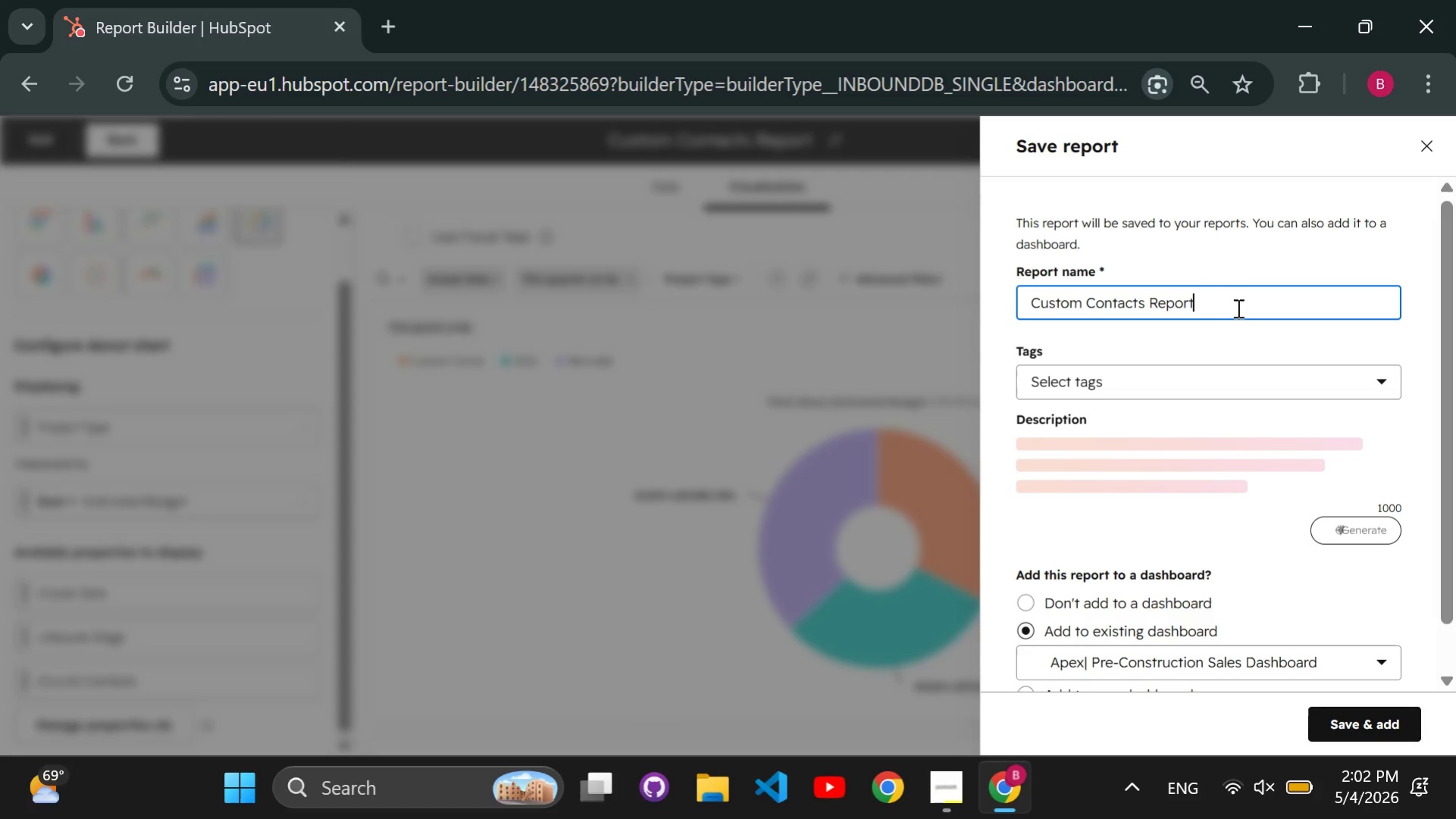 
key(Control+ControlLeft)
 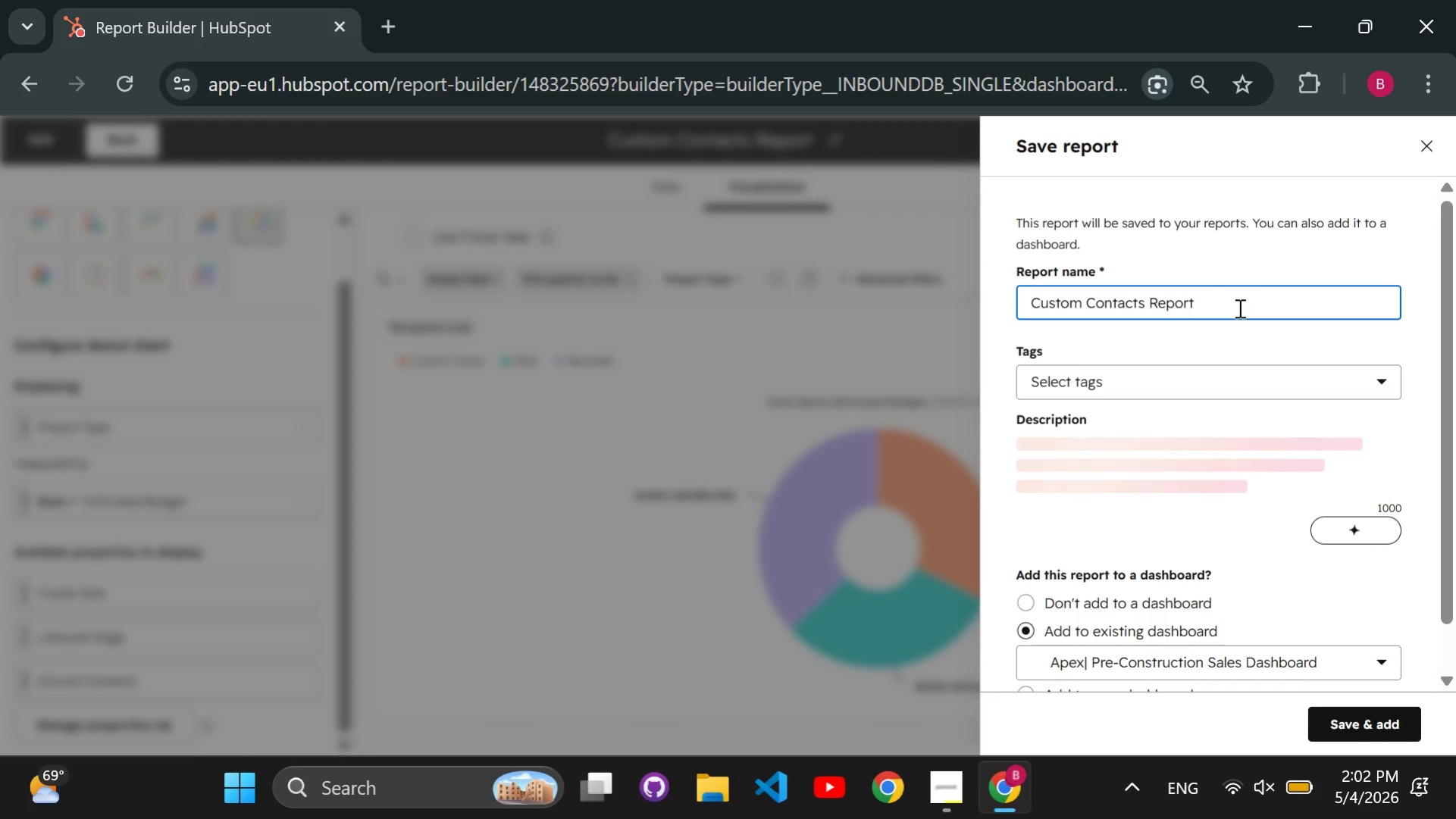 
key(Control+A)
 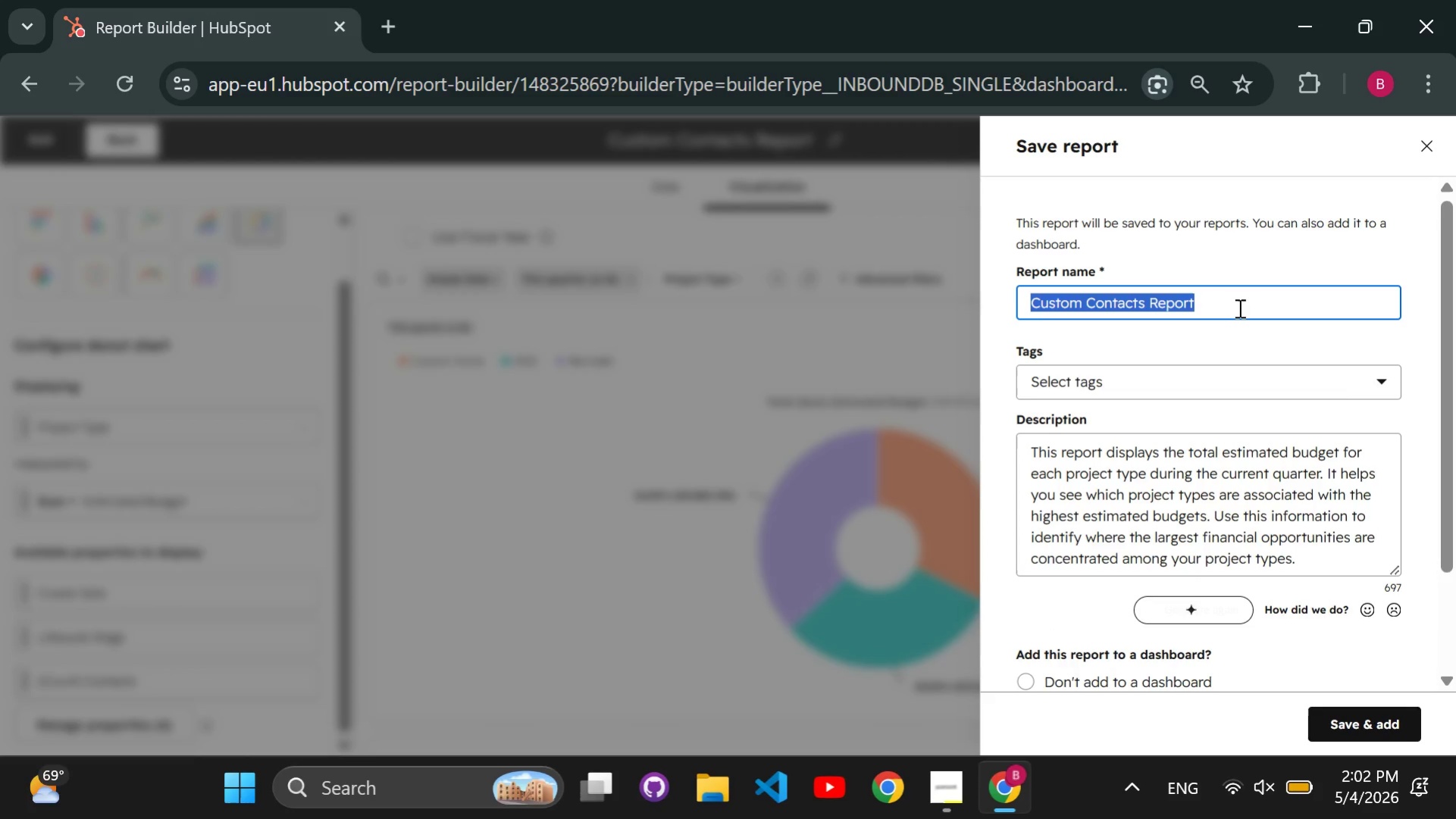 
key(Backspace)
type(Apex)
 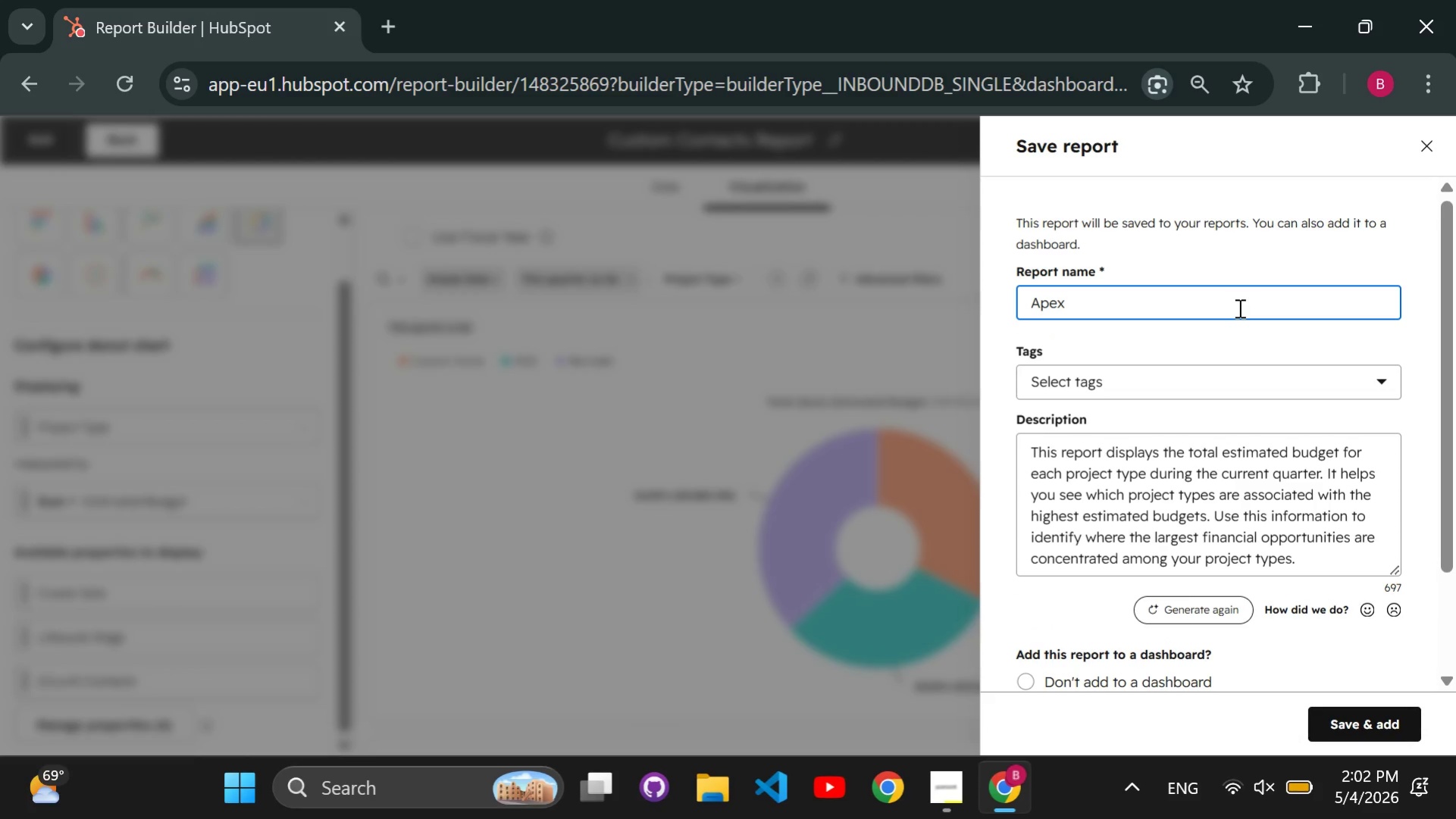 
wait(8.05)
 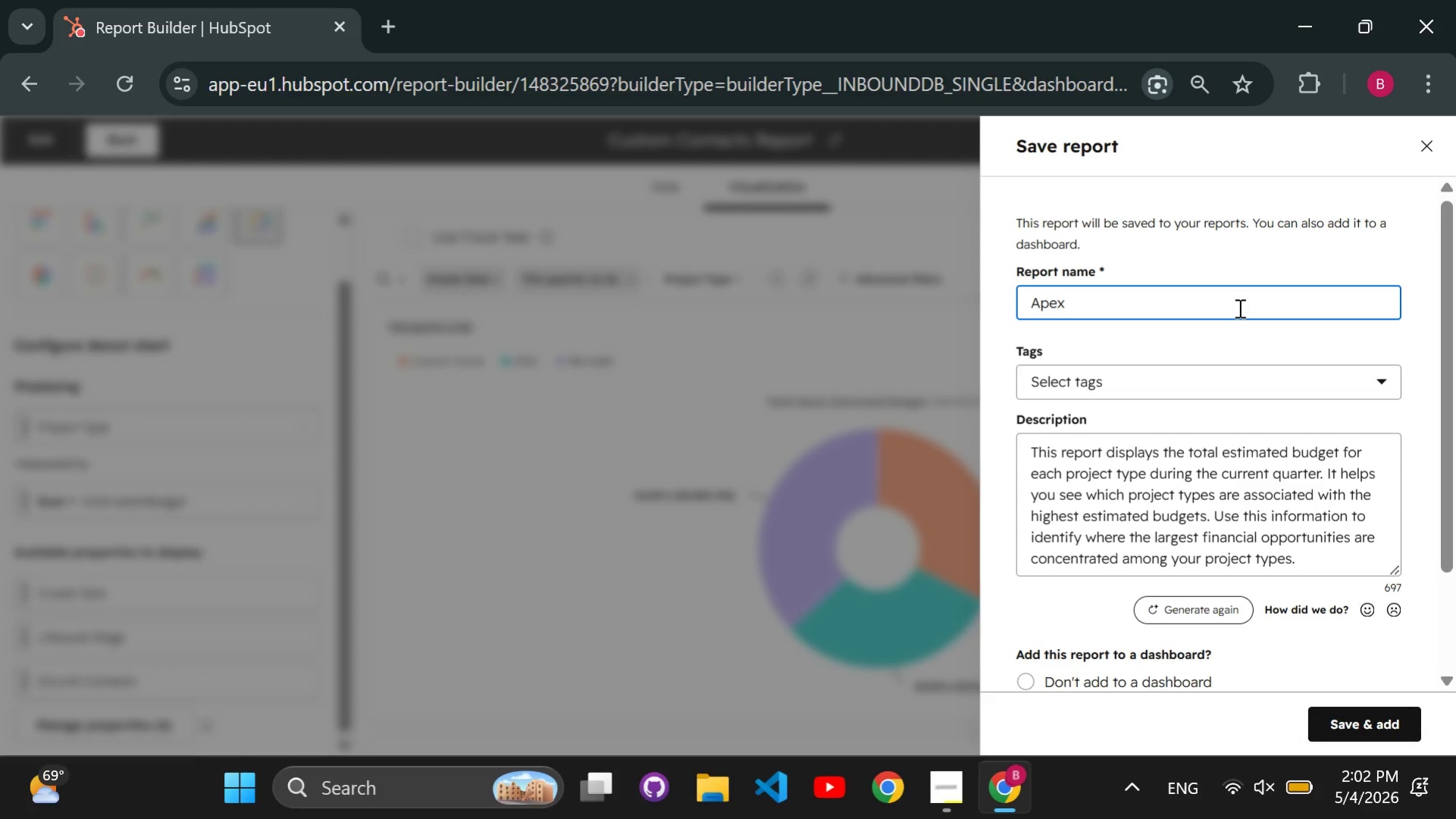 
key(Backspace)
key(Backspace)
key(Backspace)
key(Backspace)
type(Revenue potential )
 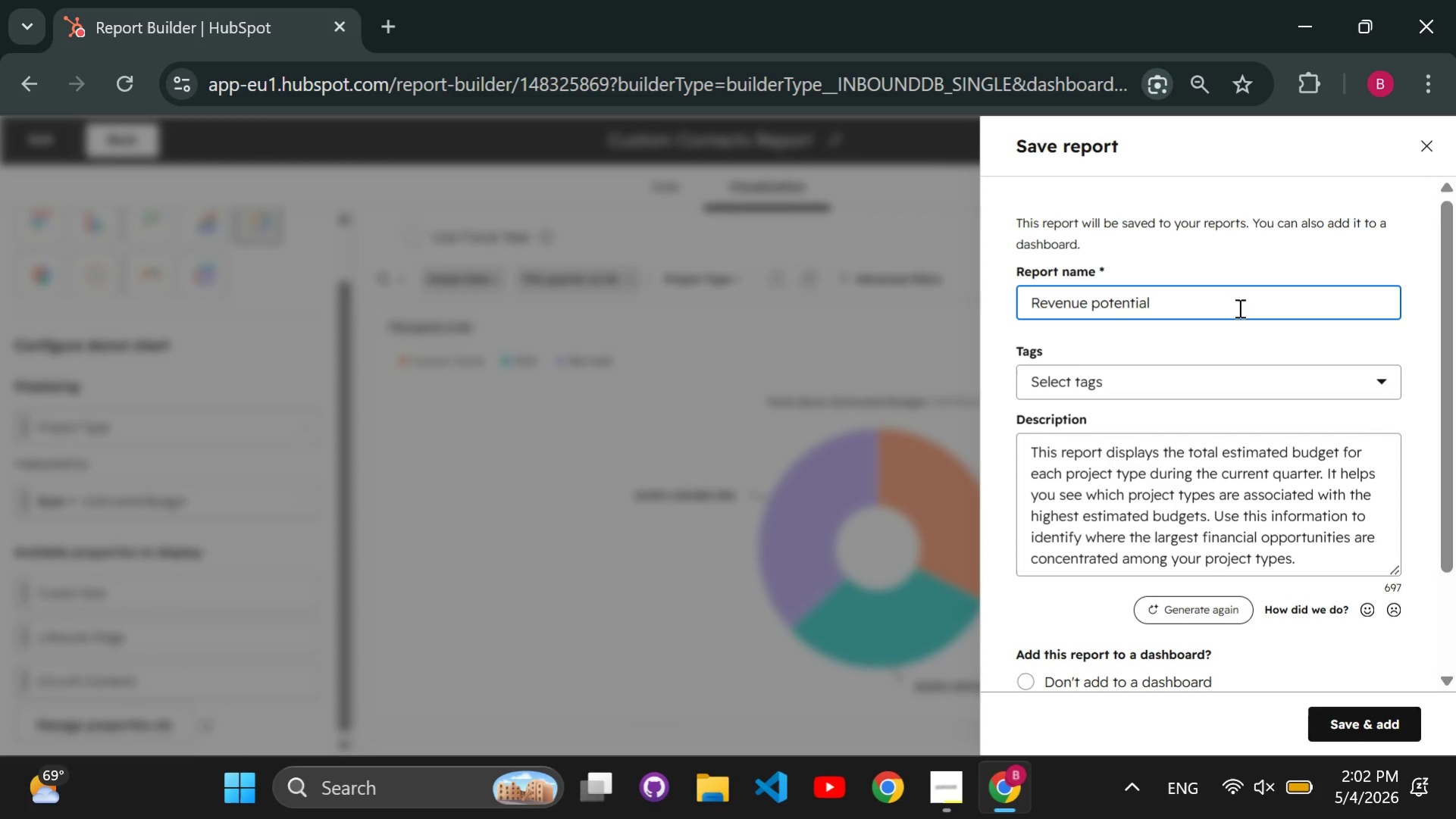 
hold_key(key=ShiftRight, duration=0.77)
 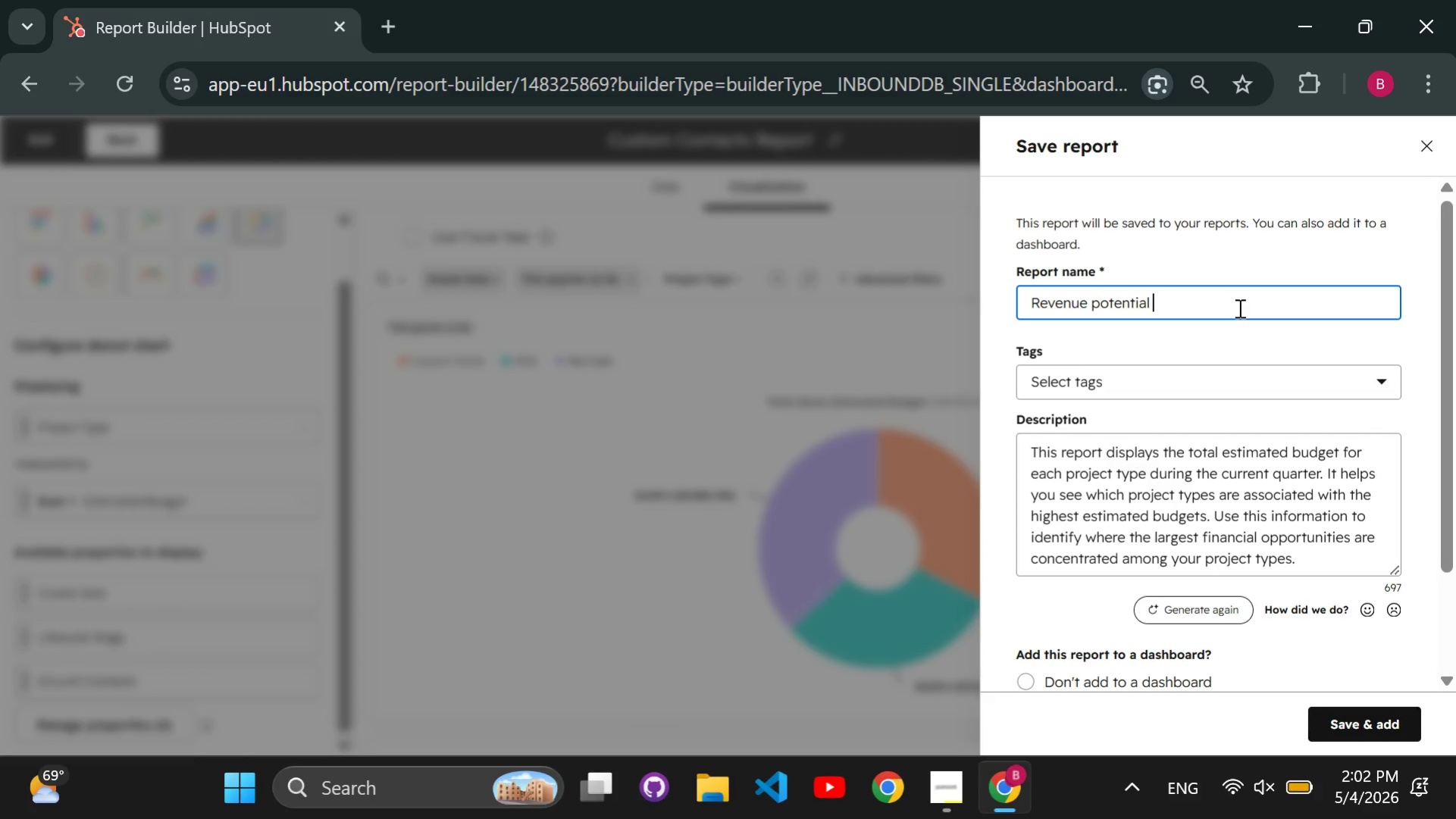 
type(: Custome Homes vs ADUs)
 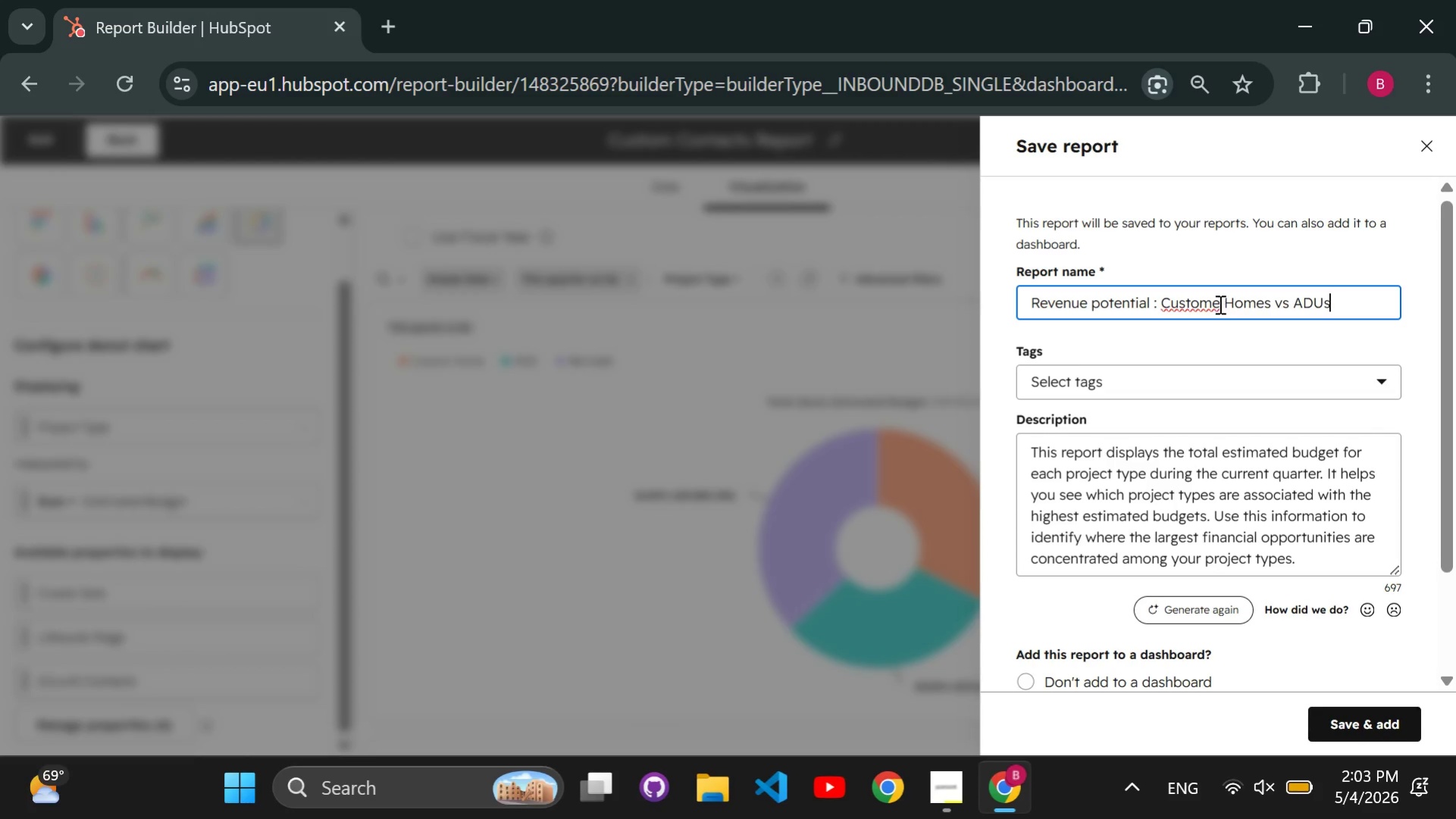 
left_click([1218, 304])
 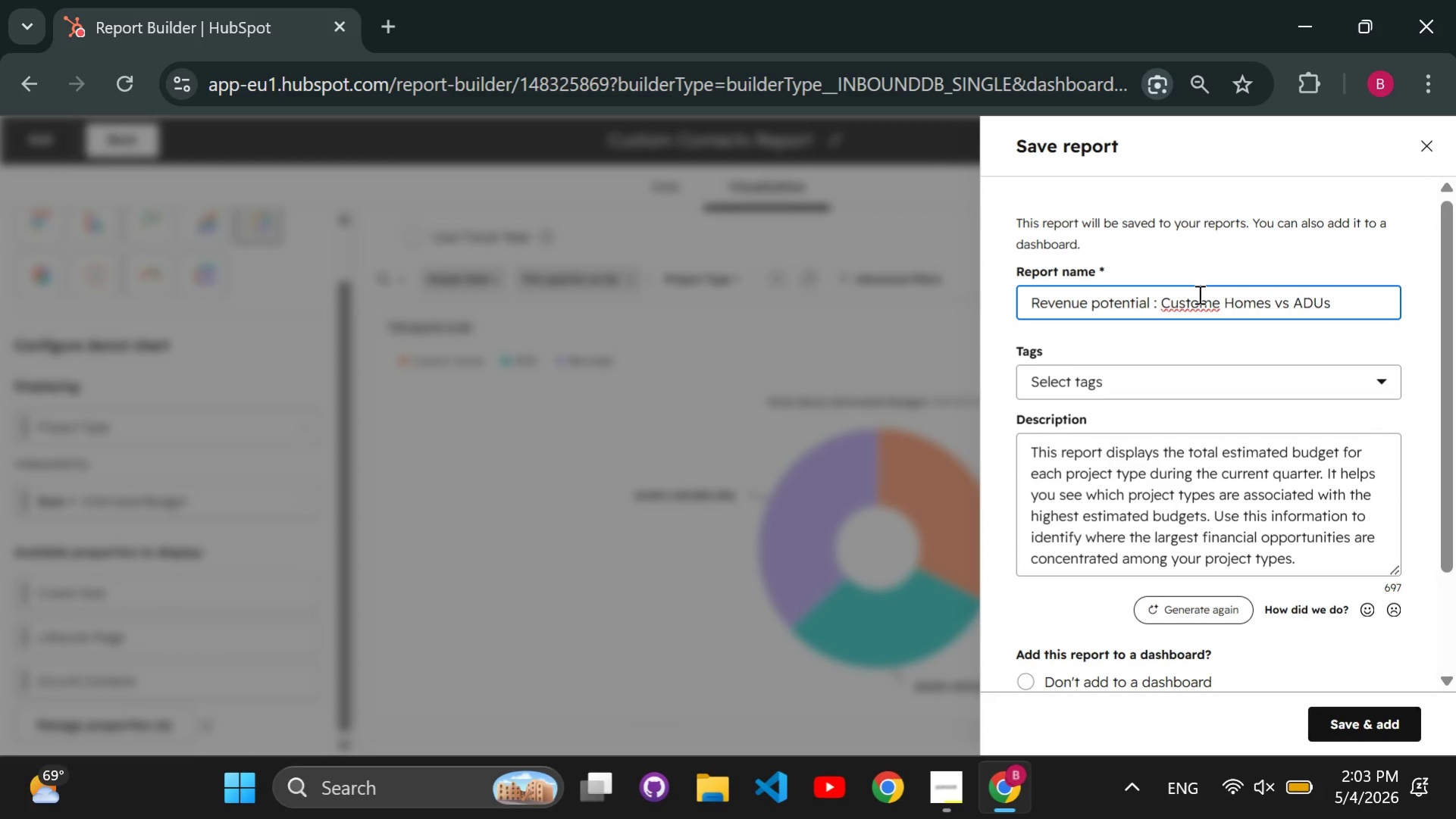 
key(Backspace)
 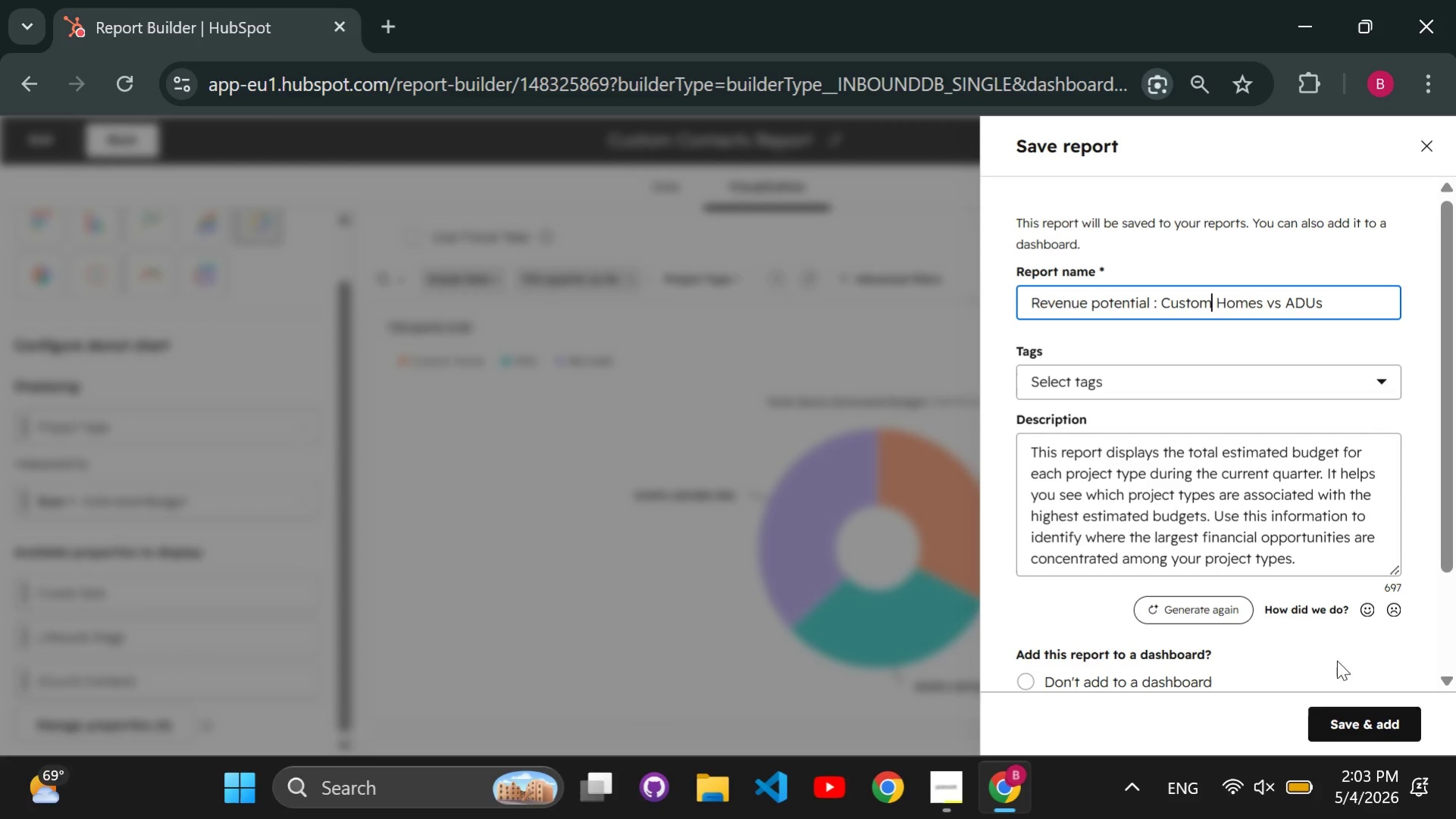 
left_click([1339, 736])
 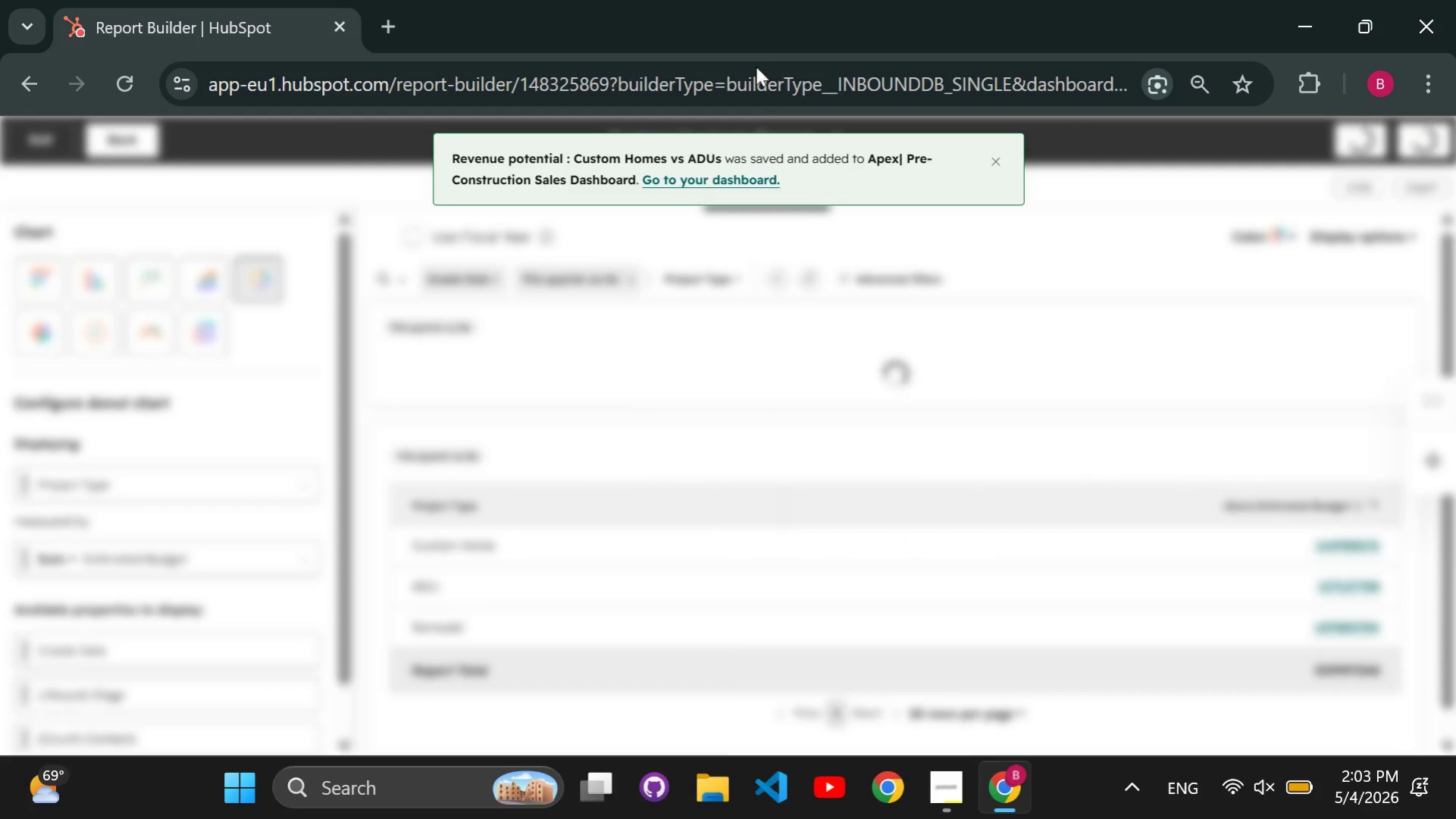 
left_click([727, 179])
 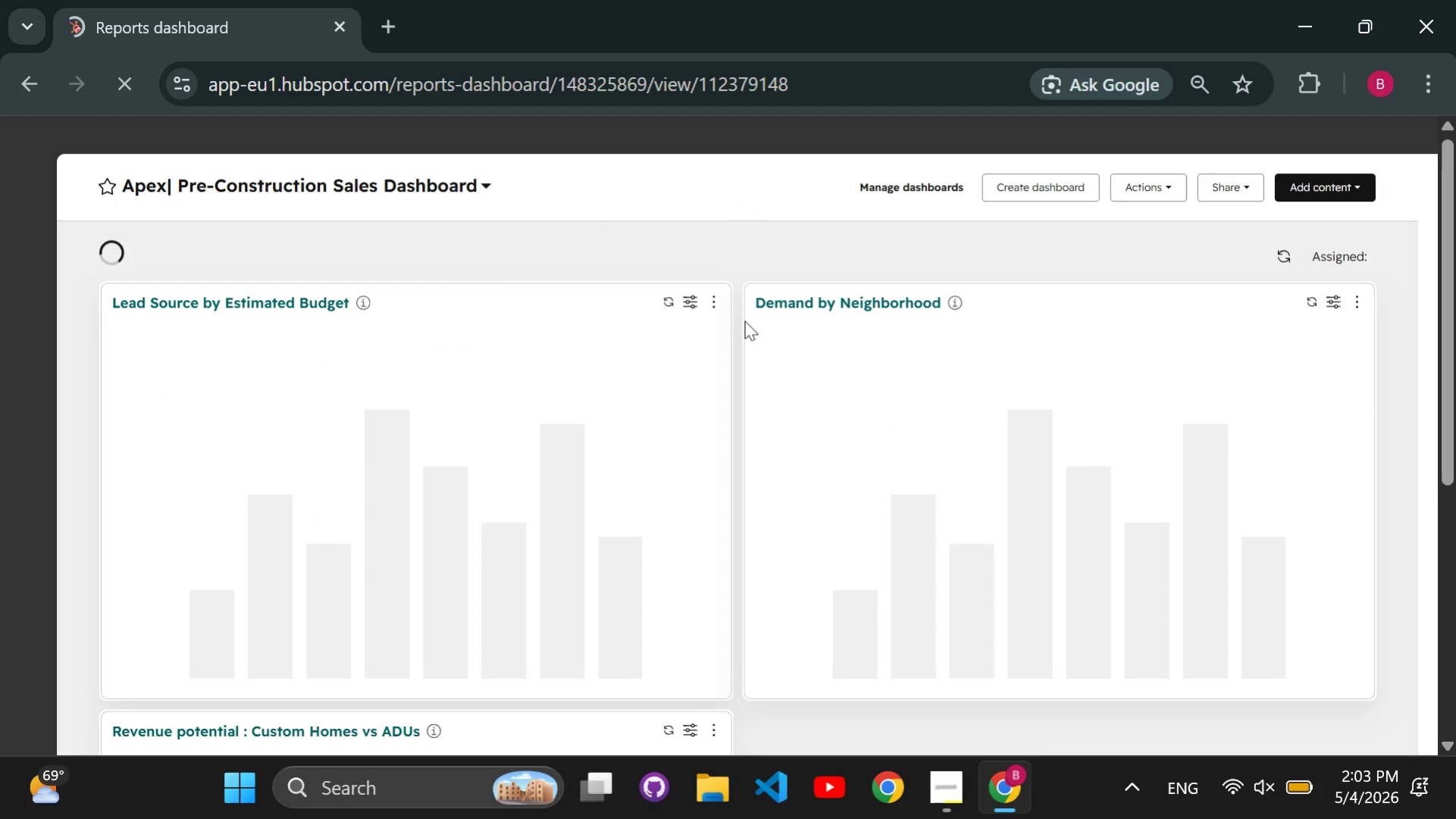 
scroll: coordinate [882, 385], scroll_direction: down, amount: 1.0
 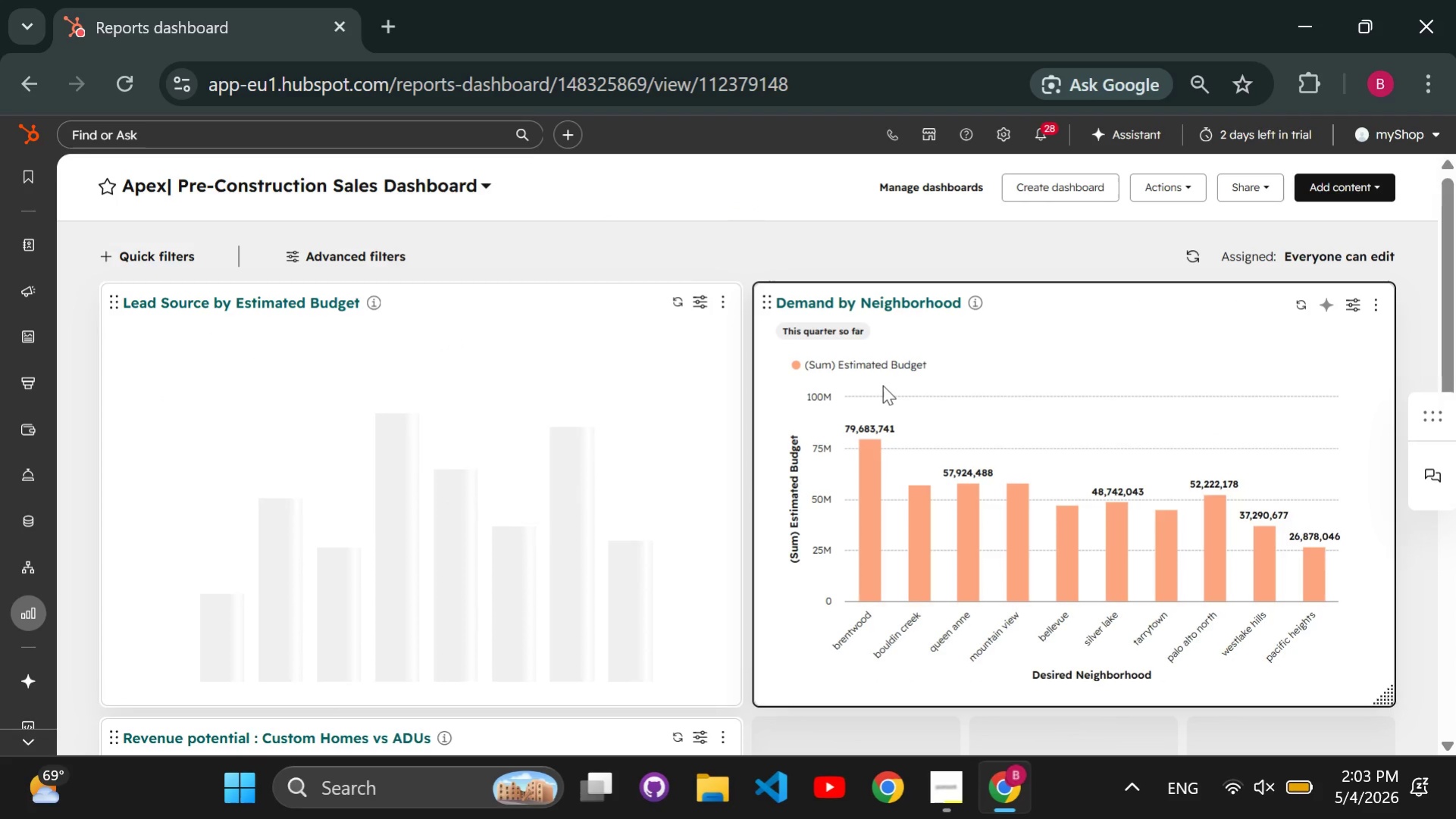 
scroll: coordinate [856, 389], scroll_direction: up, amount: 1.0
 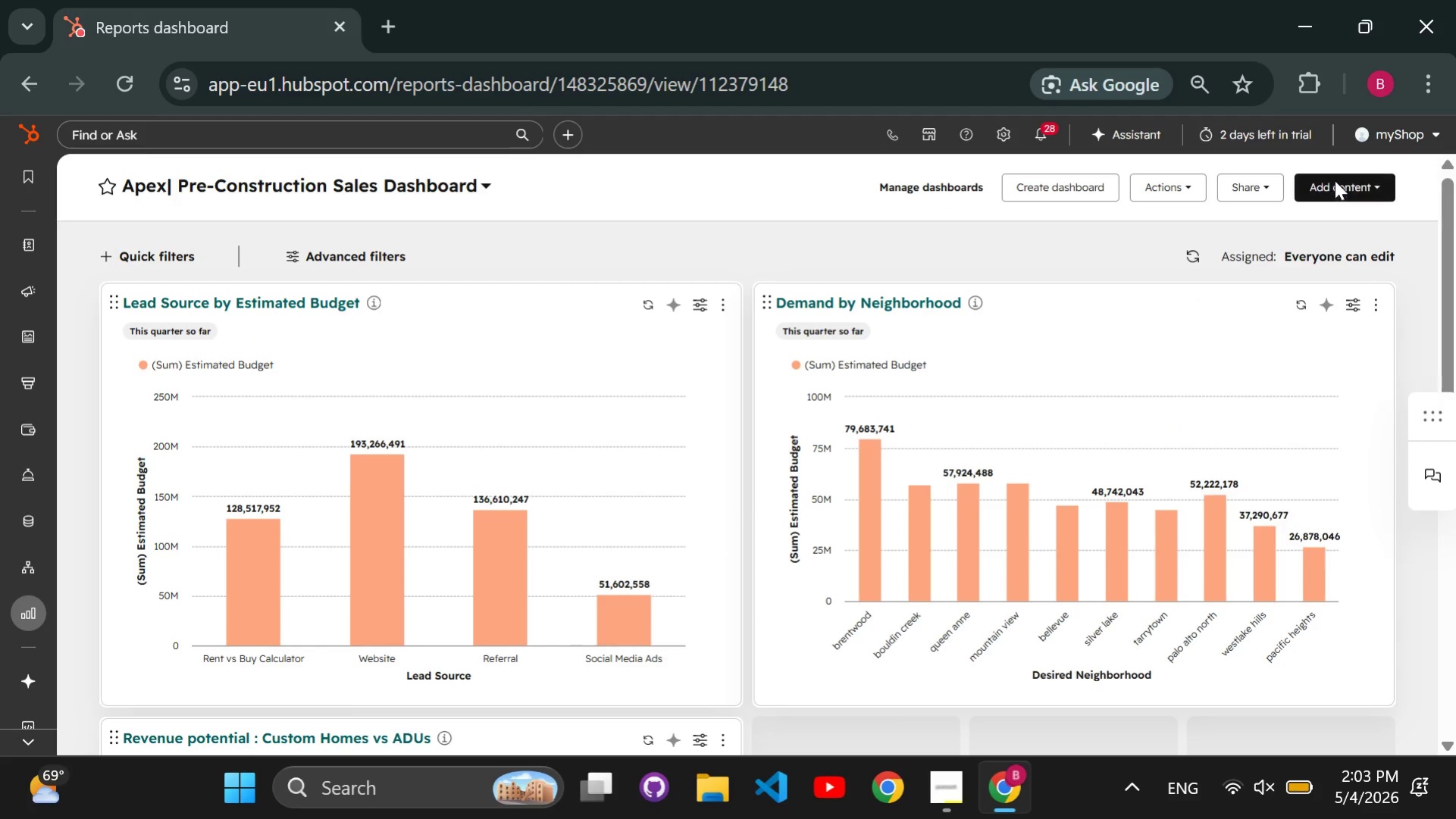 
left_click([1334, 183])
 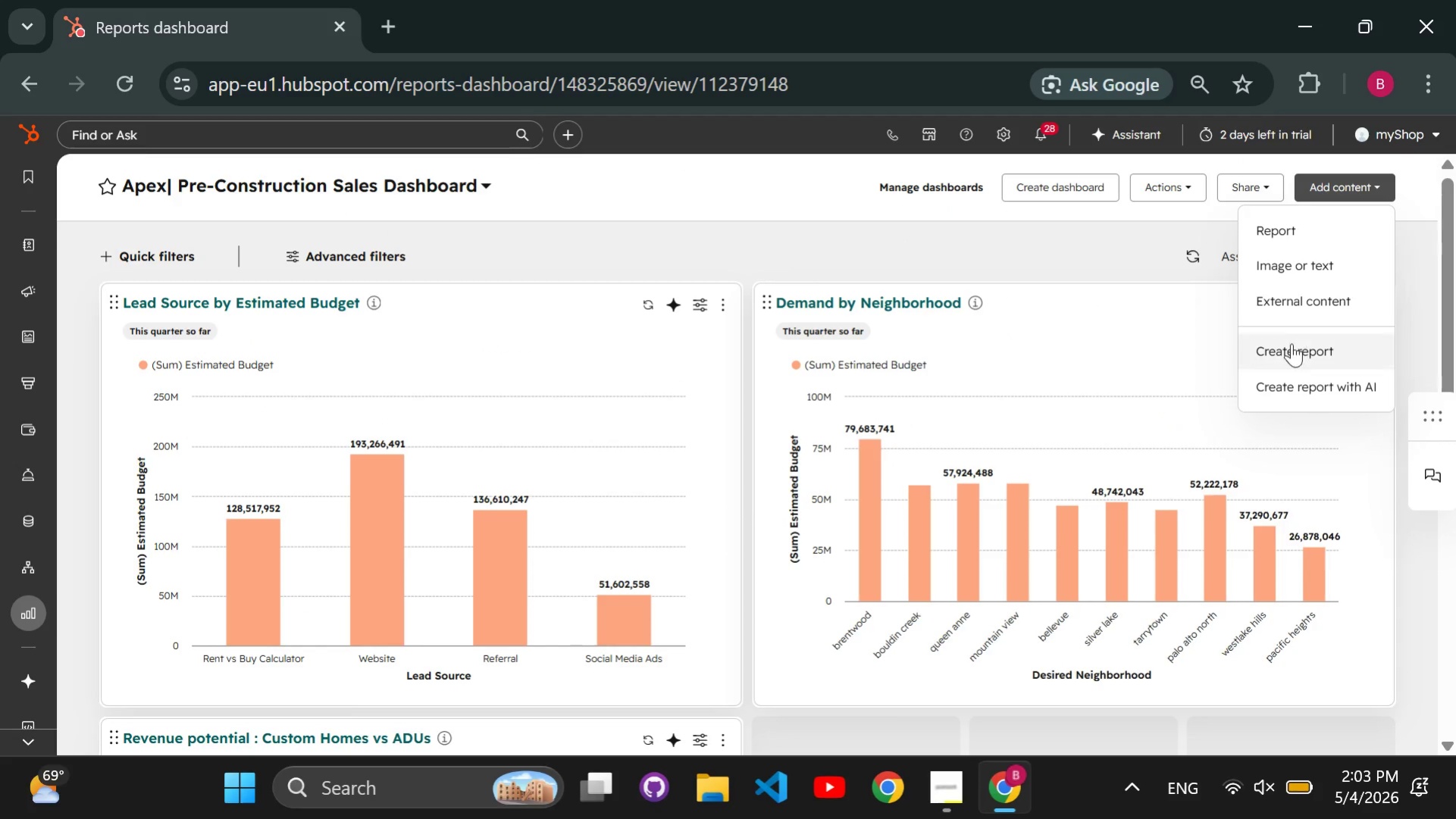 
double_click([1291, 345])
 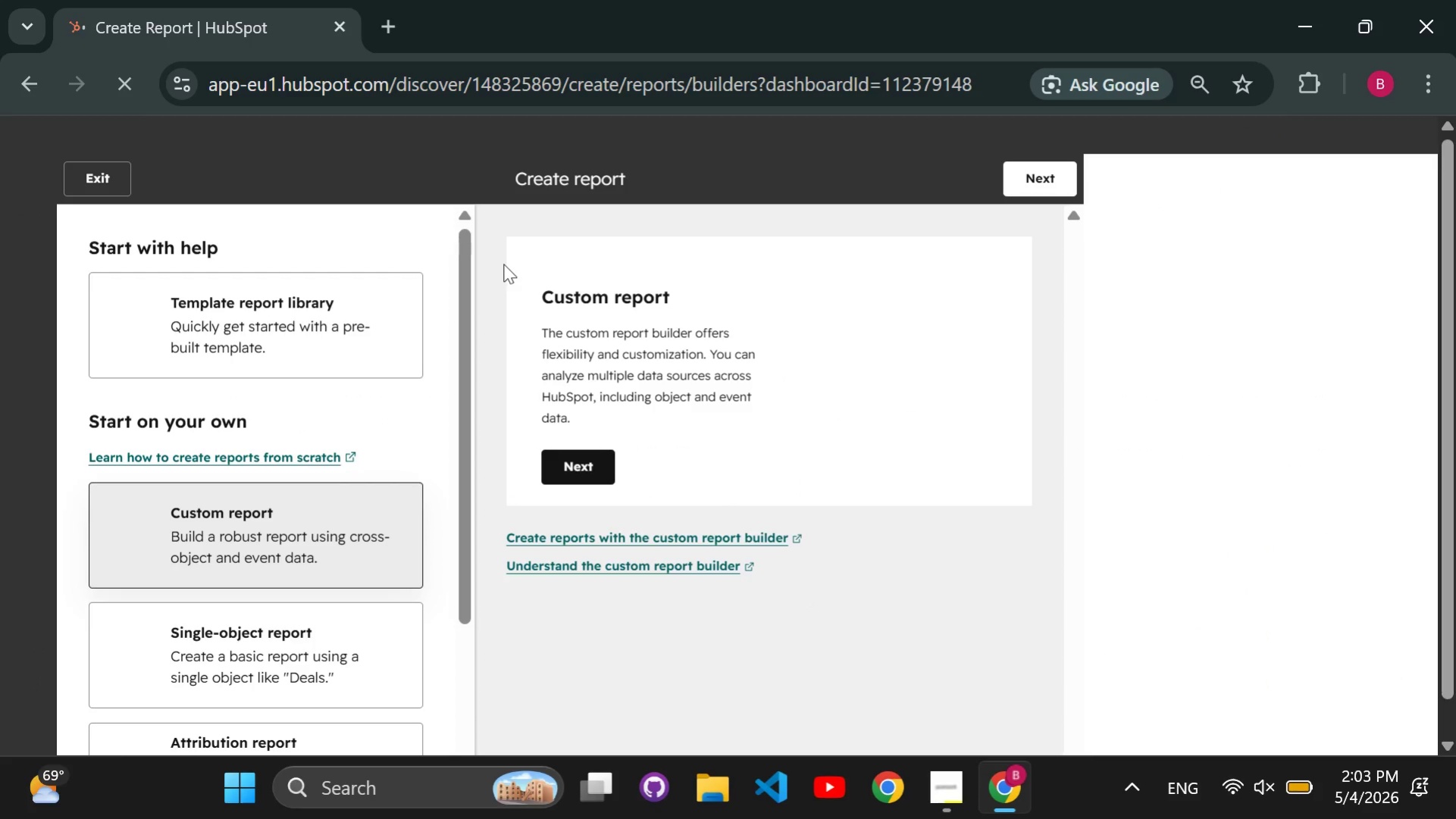 
left_click([323, 599])
 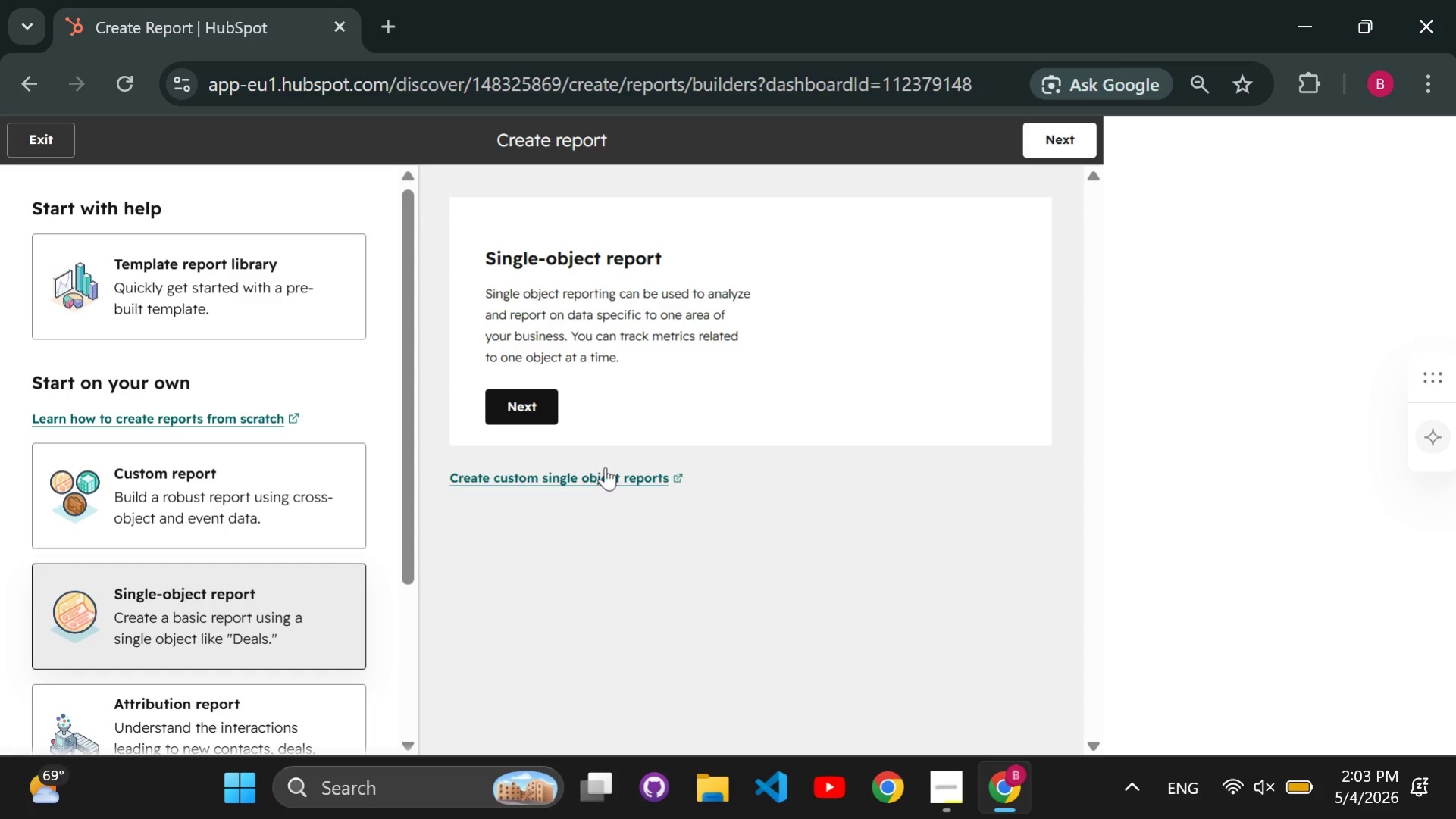 
left_click([553, 406])
 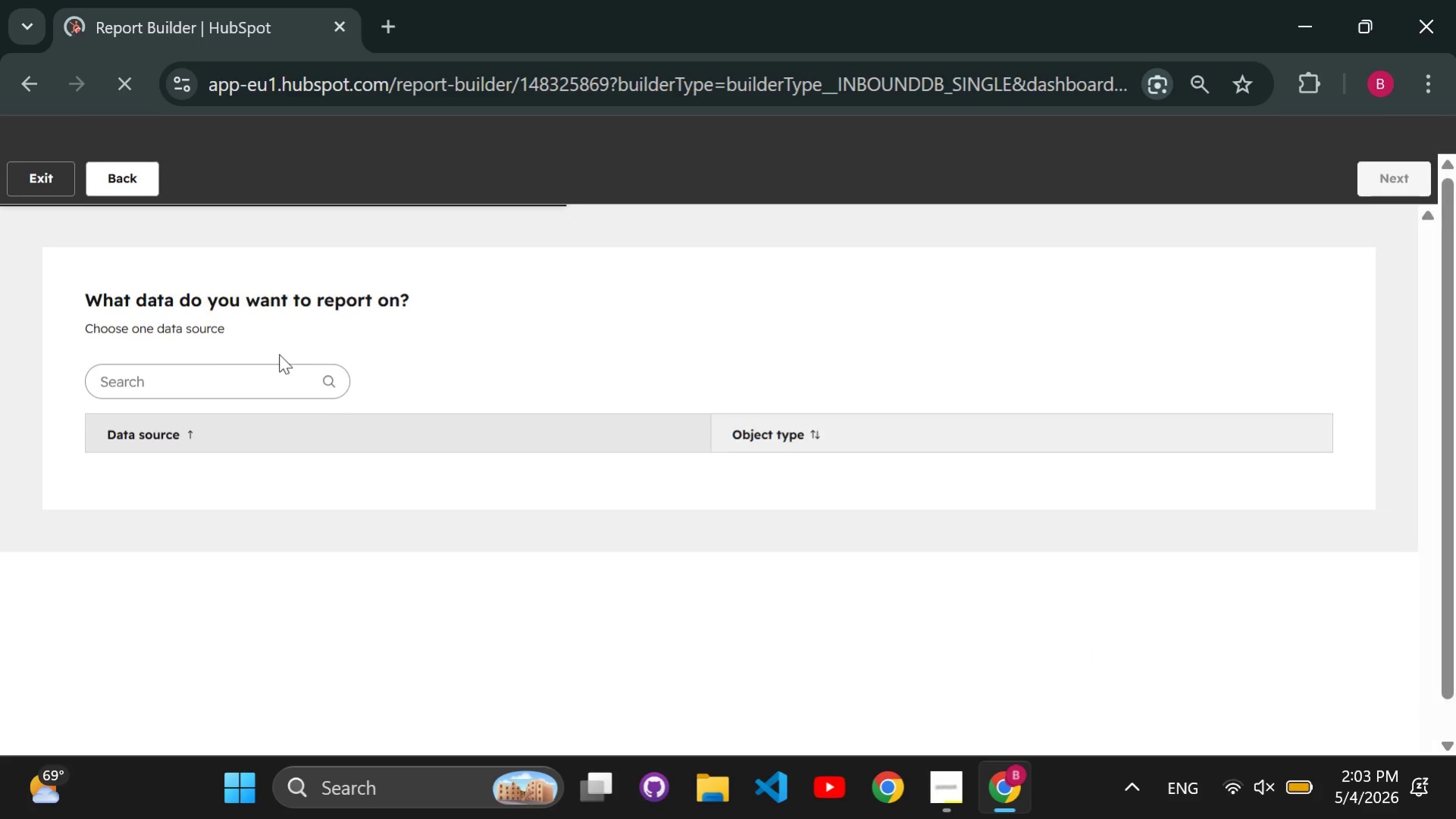 
left_click_drag(start_coordinate=[277, 353], to_coordinate=[282, 354])
 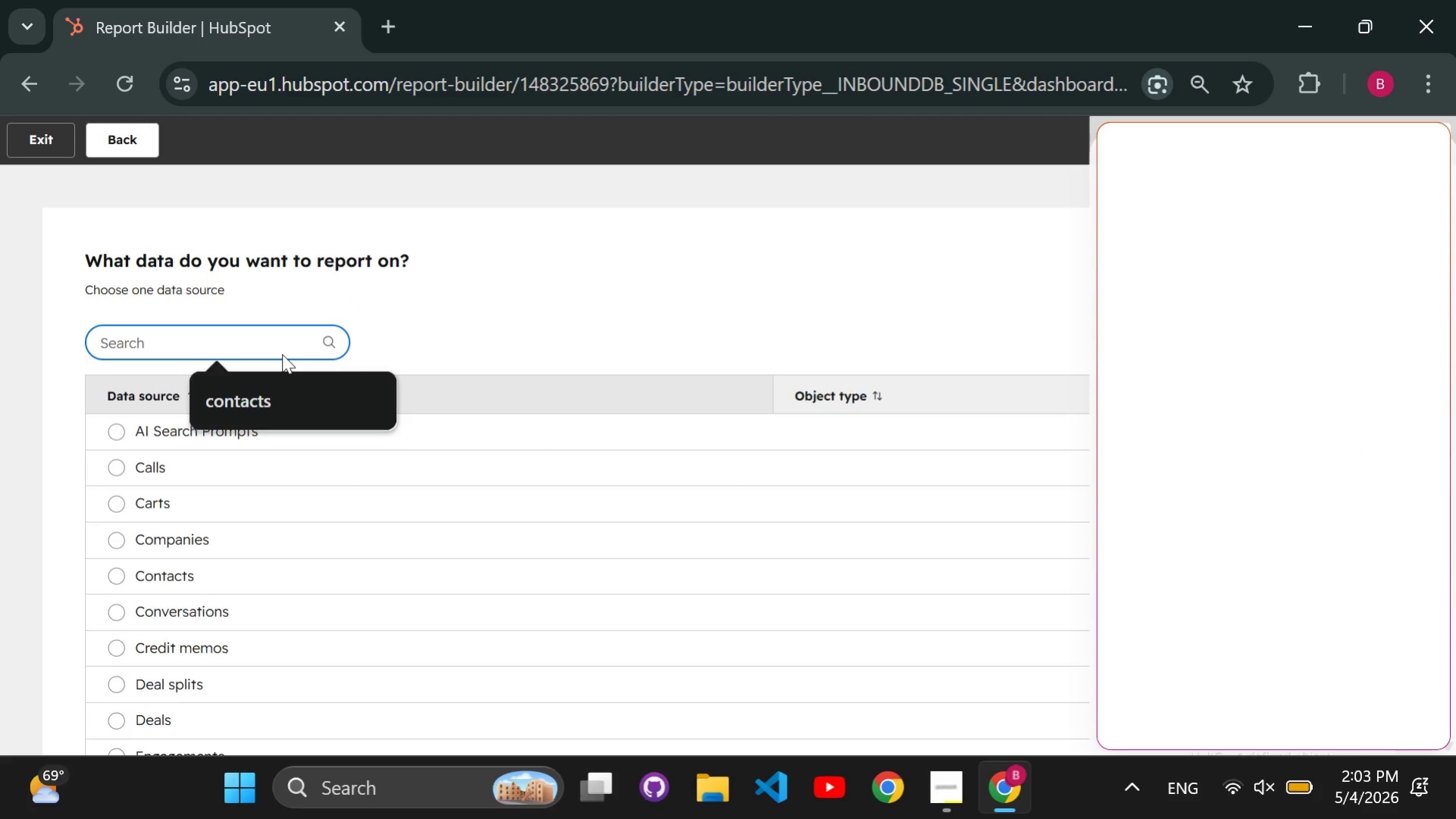 
double_click([282, 354])
 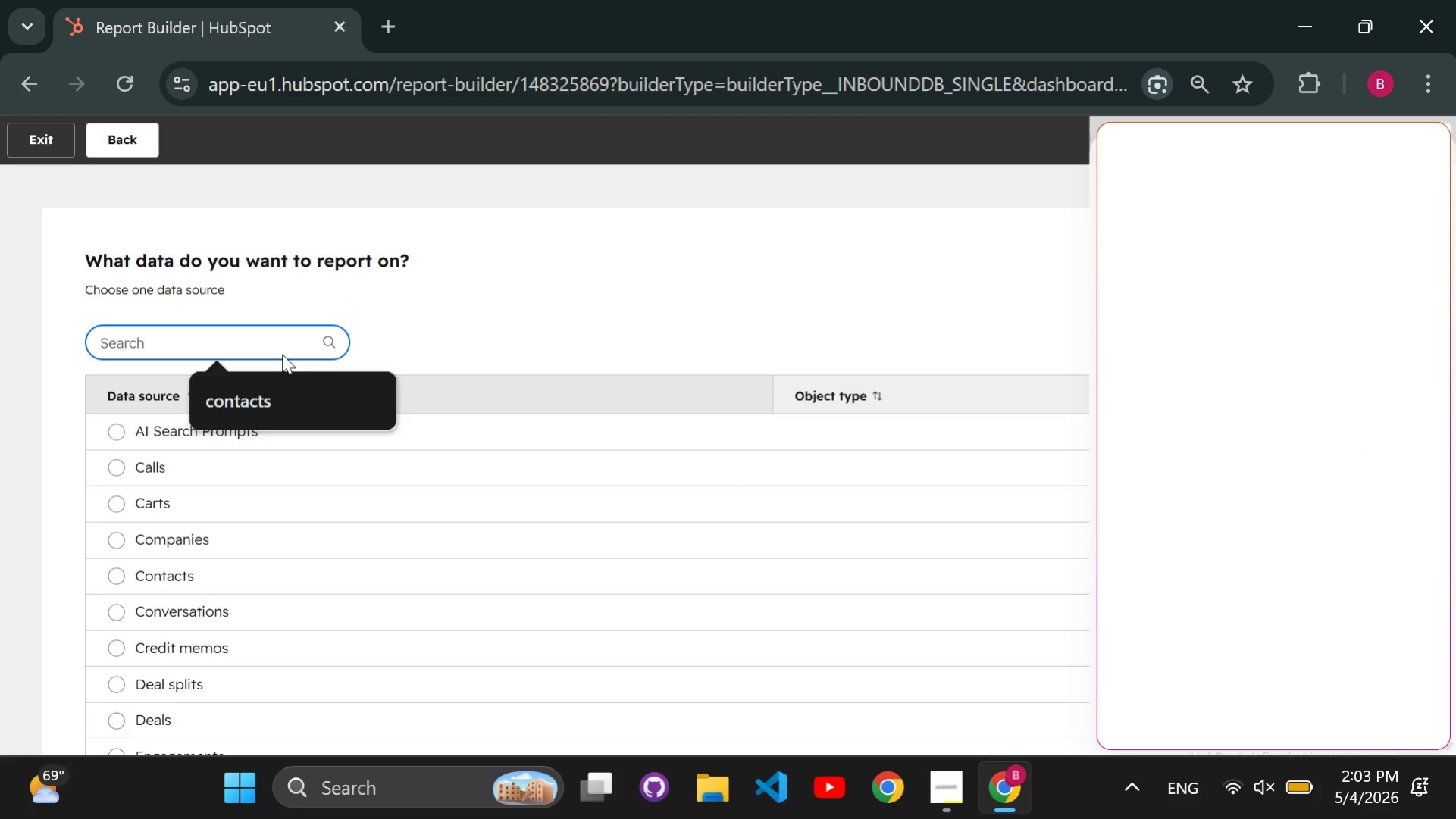 
type(contacts)
 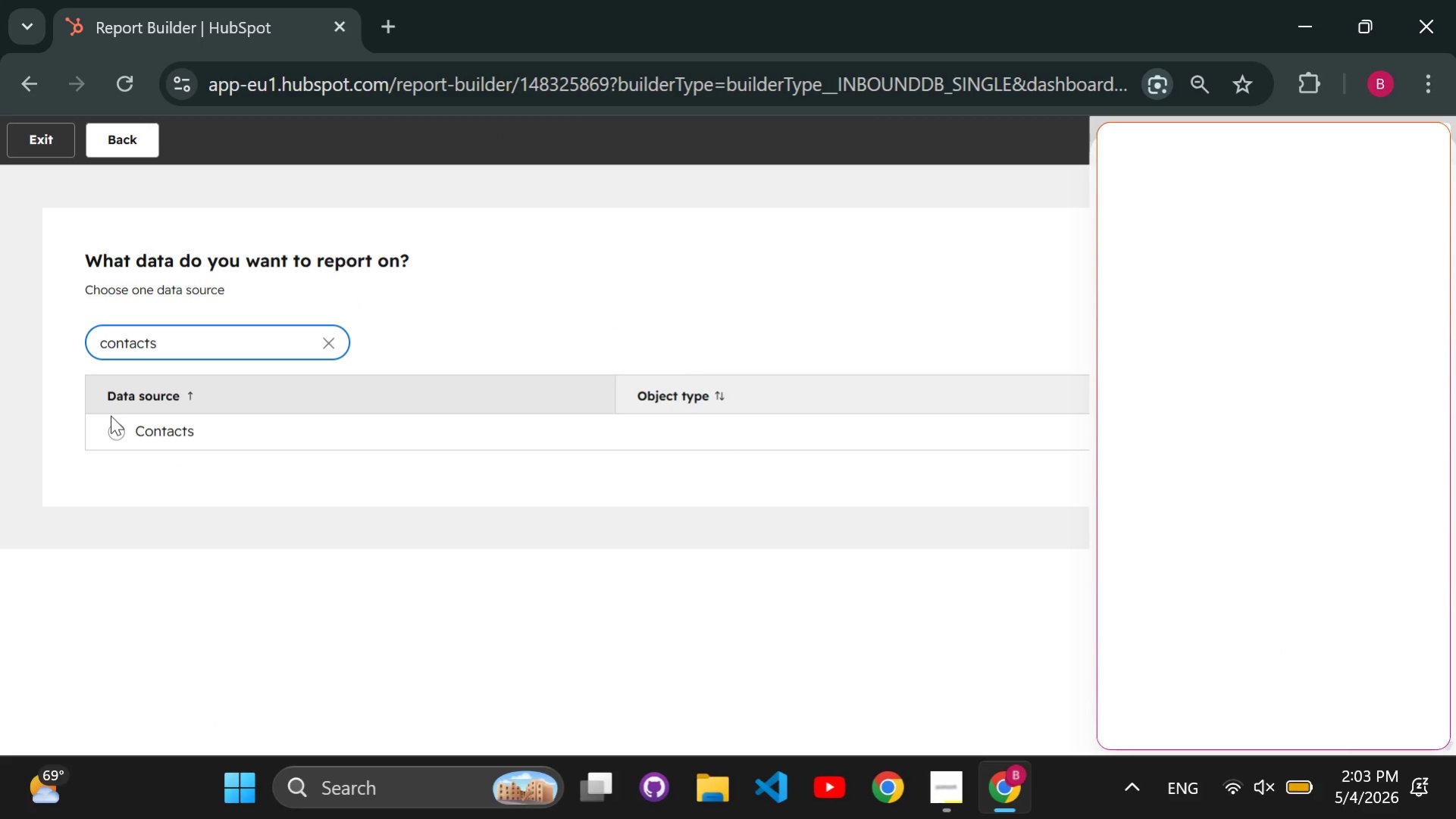 
left_click([114, 430])
 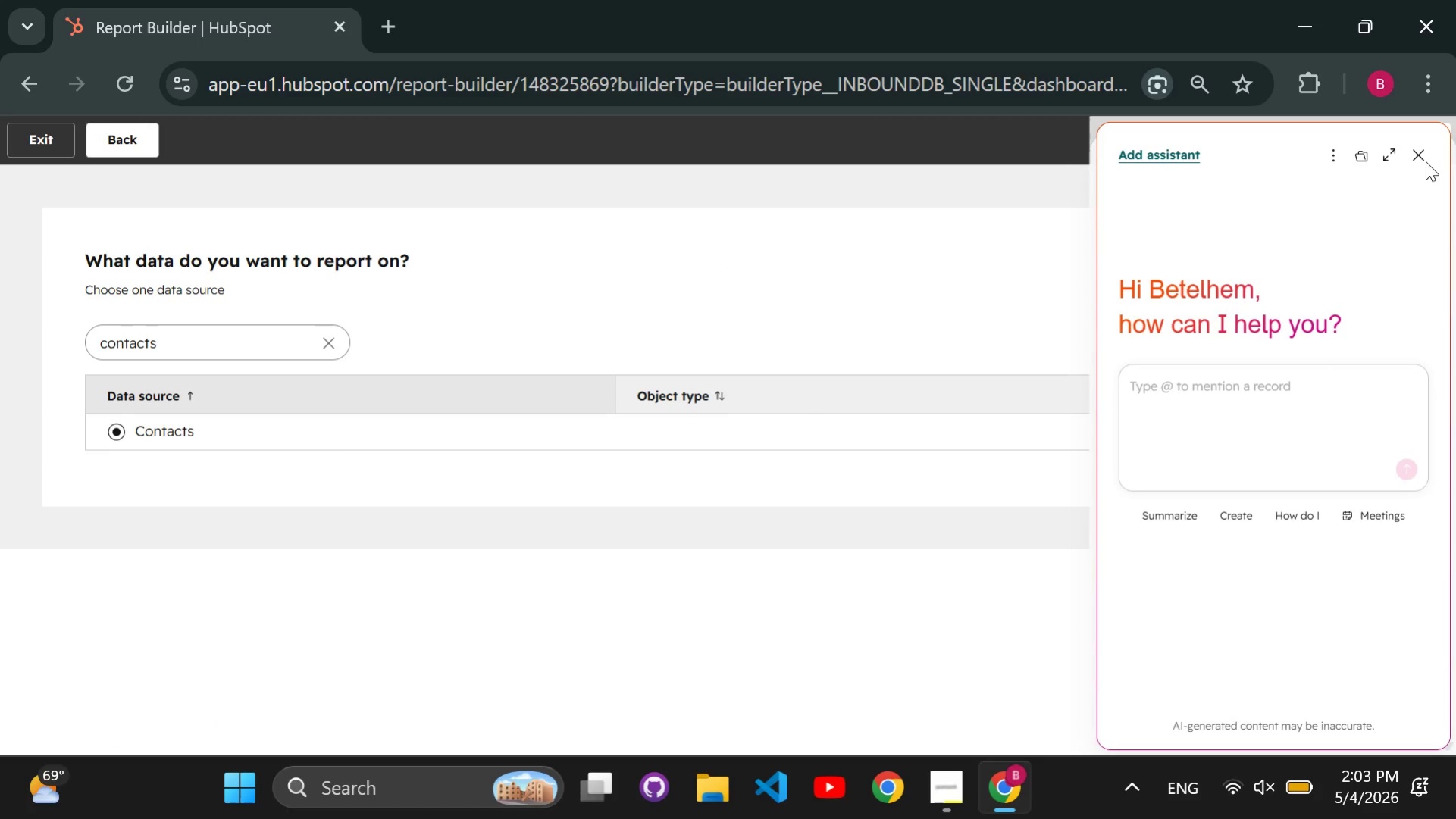 
left_click([1419, 157])
 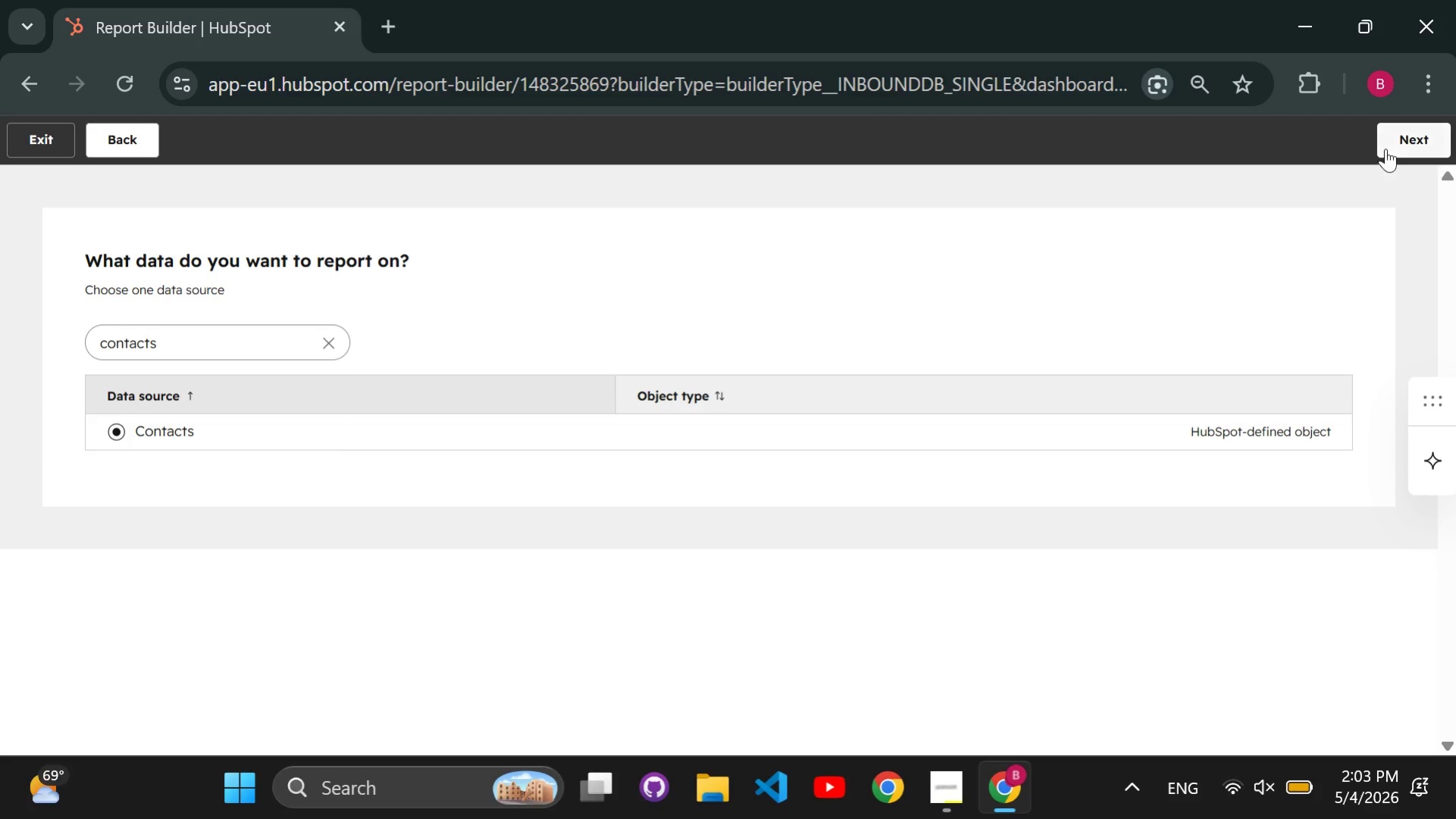 
left_click([1388, 146])
 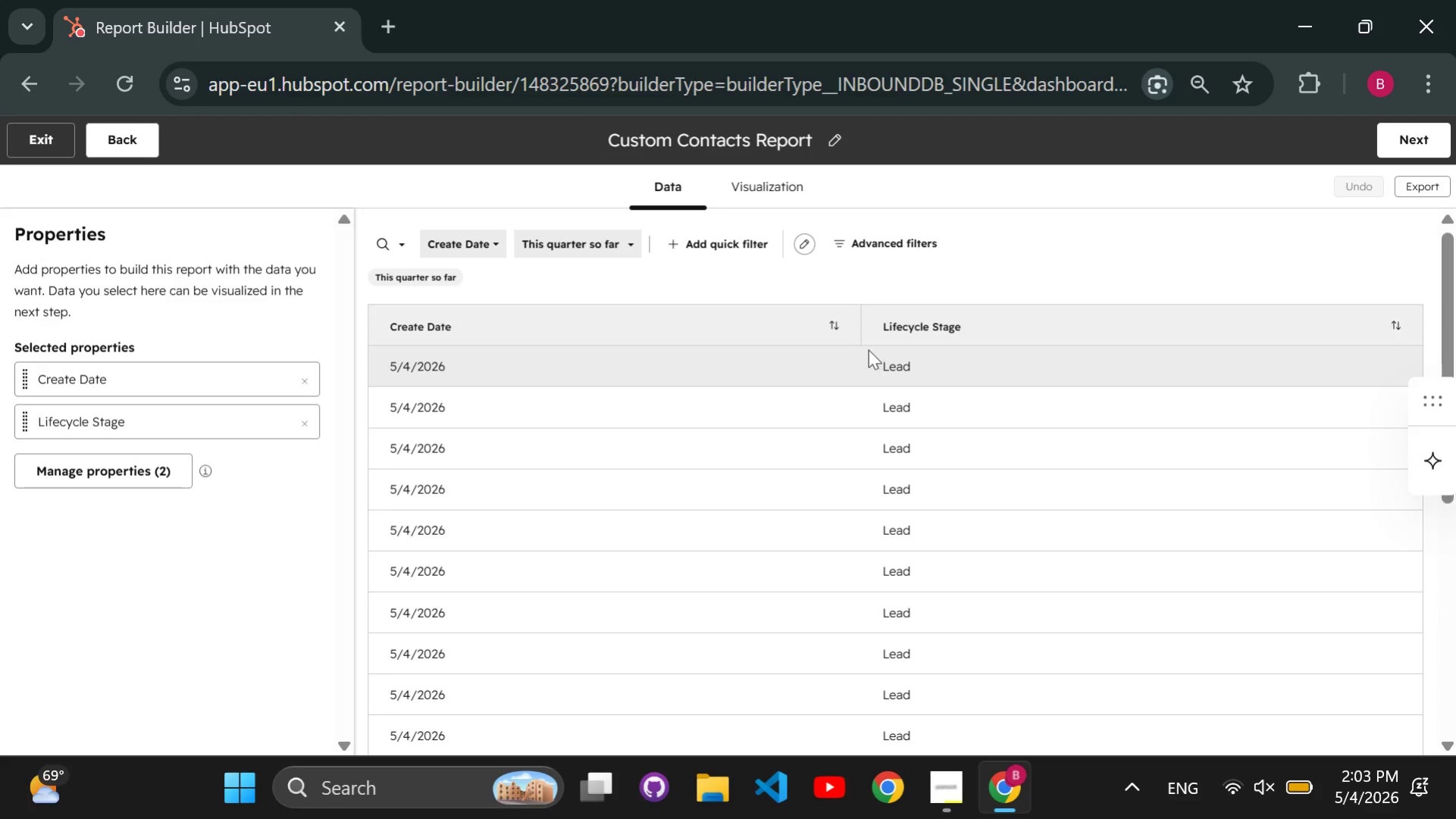 
wait(5.95)
 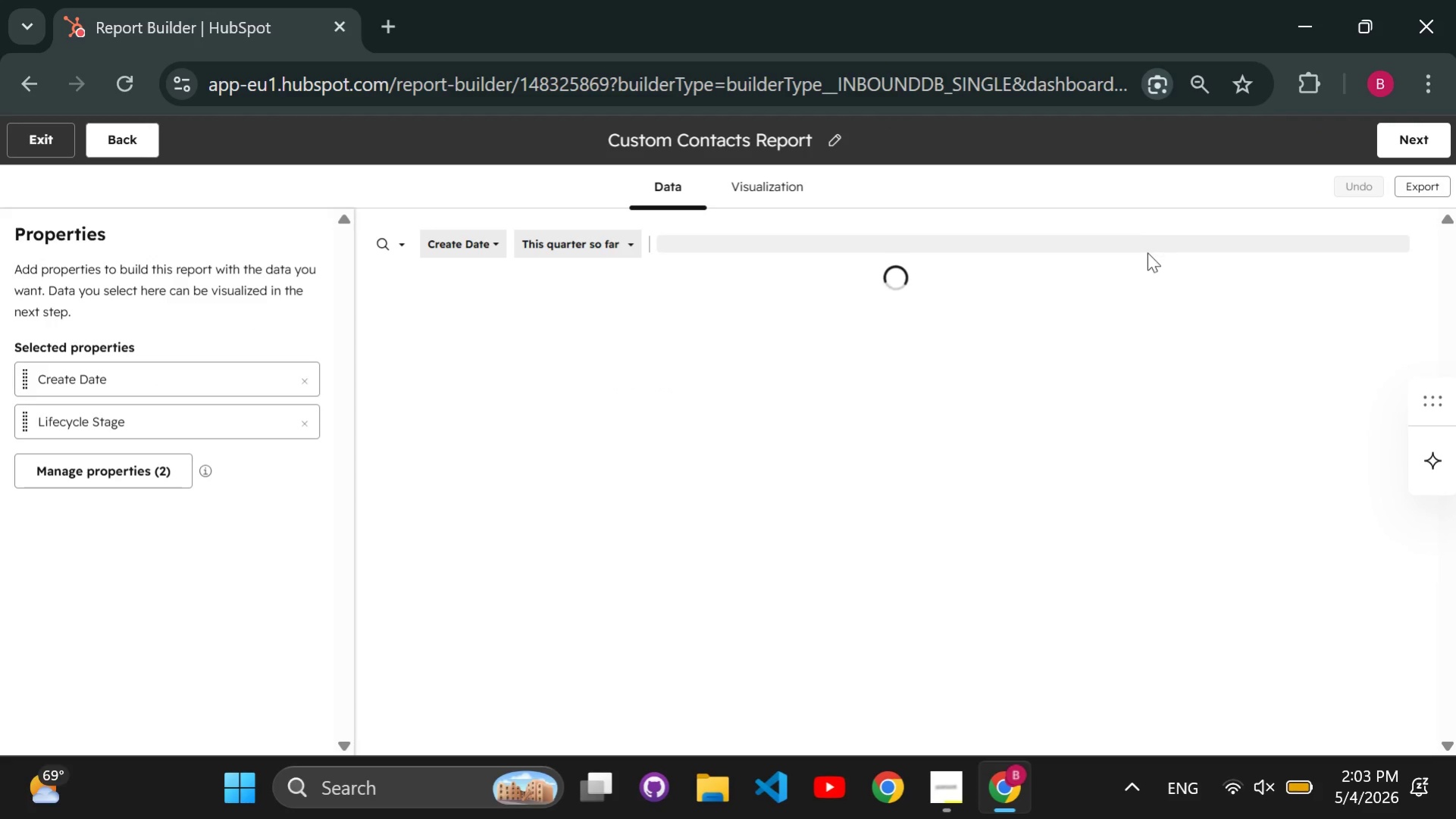 
left_click([171, 465])
 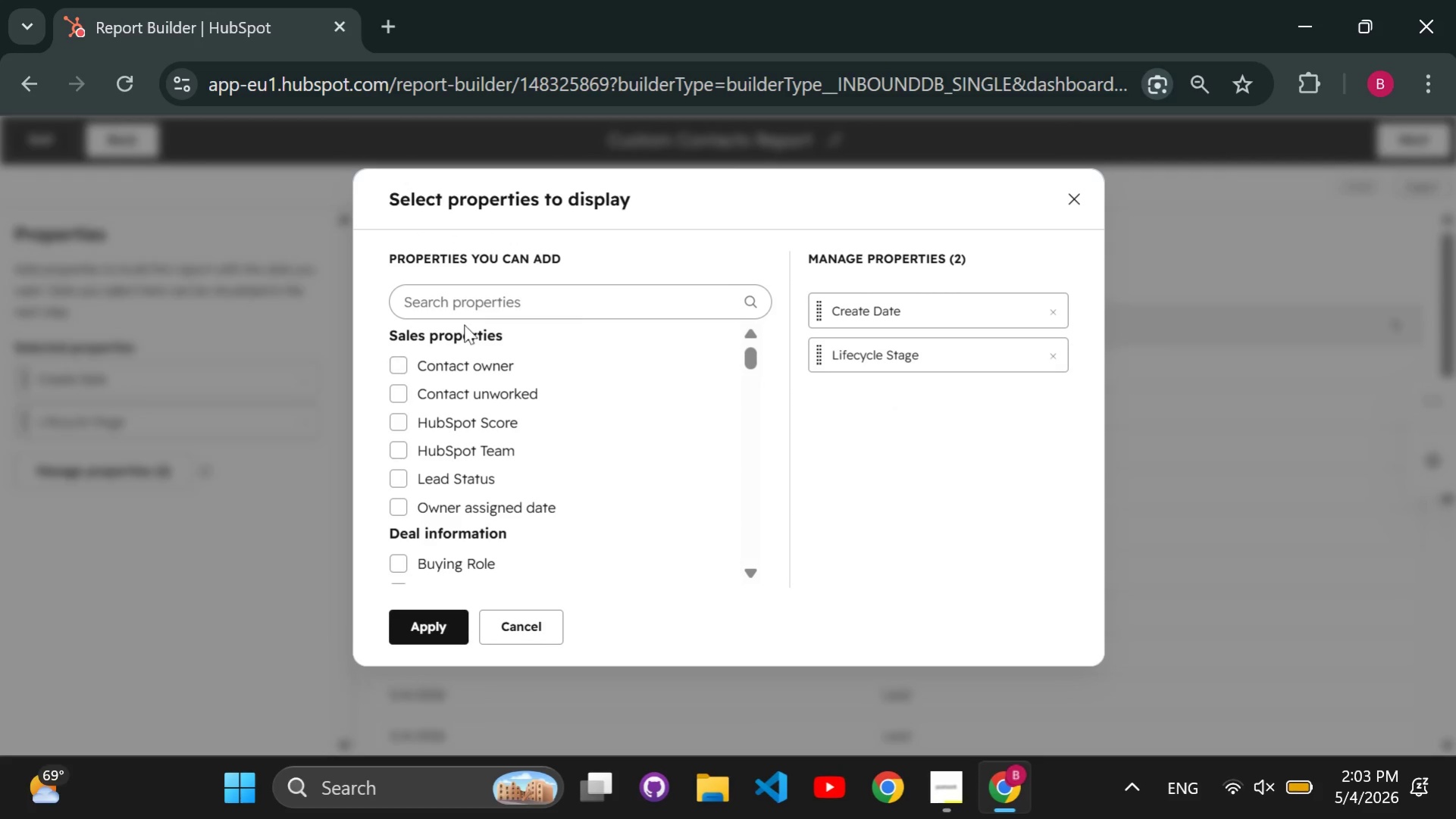 
left_click([467, 310])
 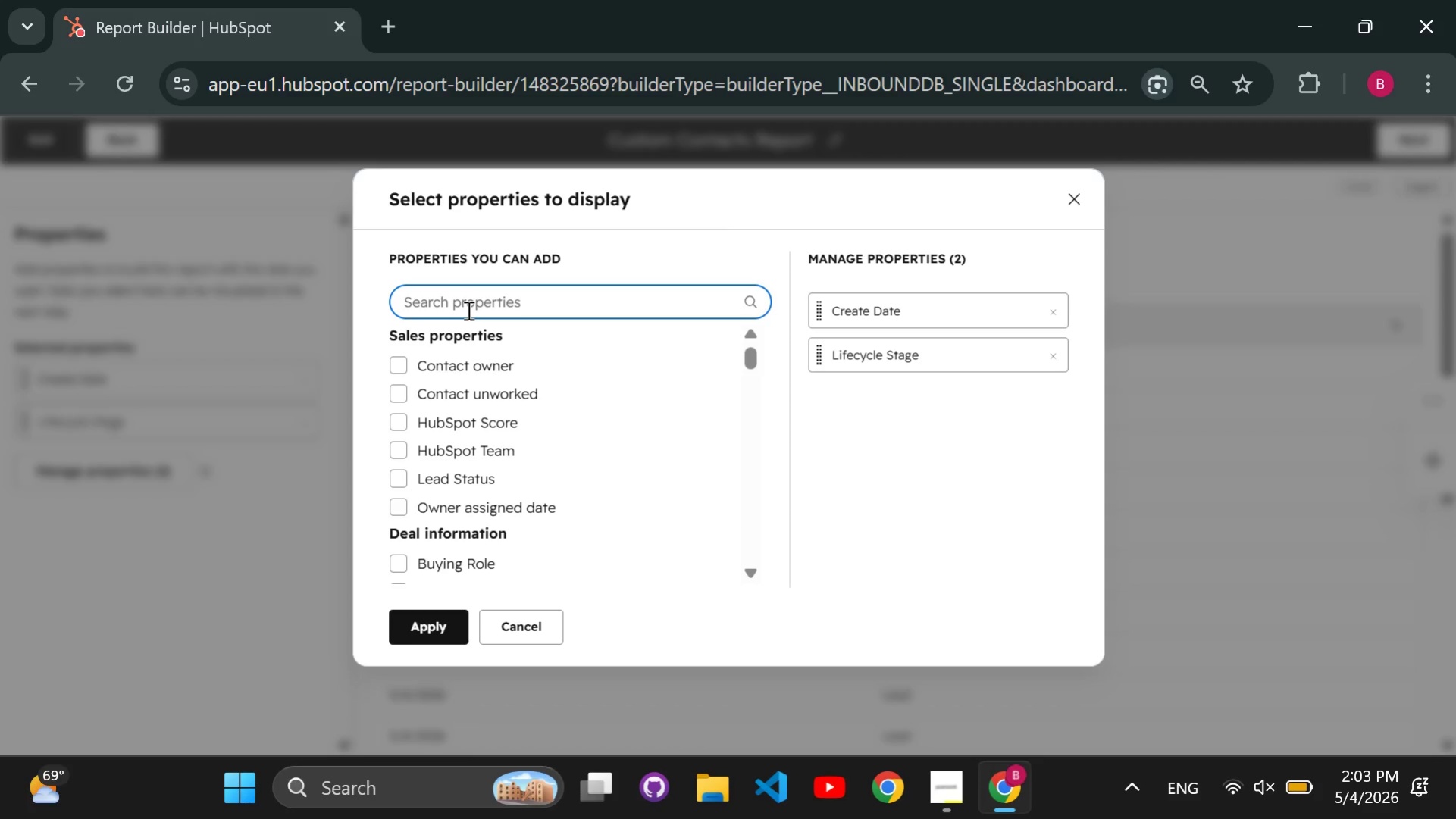 
wait(10.0)
 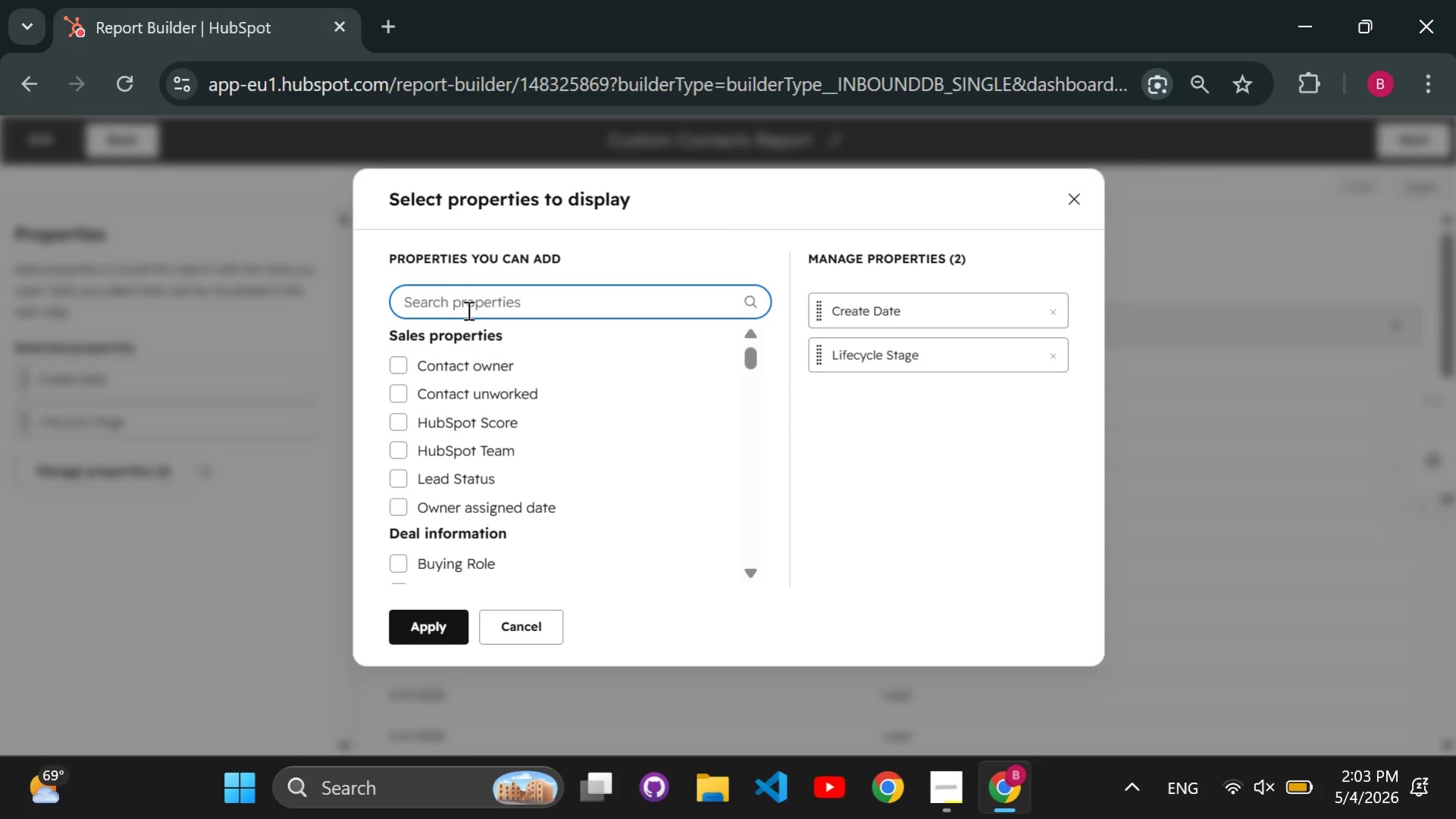 
type(cre)
key(Backspace)
type(ate dayta)
key(Backspace)
key(Backspace)
key(Backspace)
type(ta )
 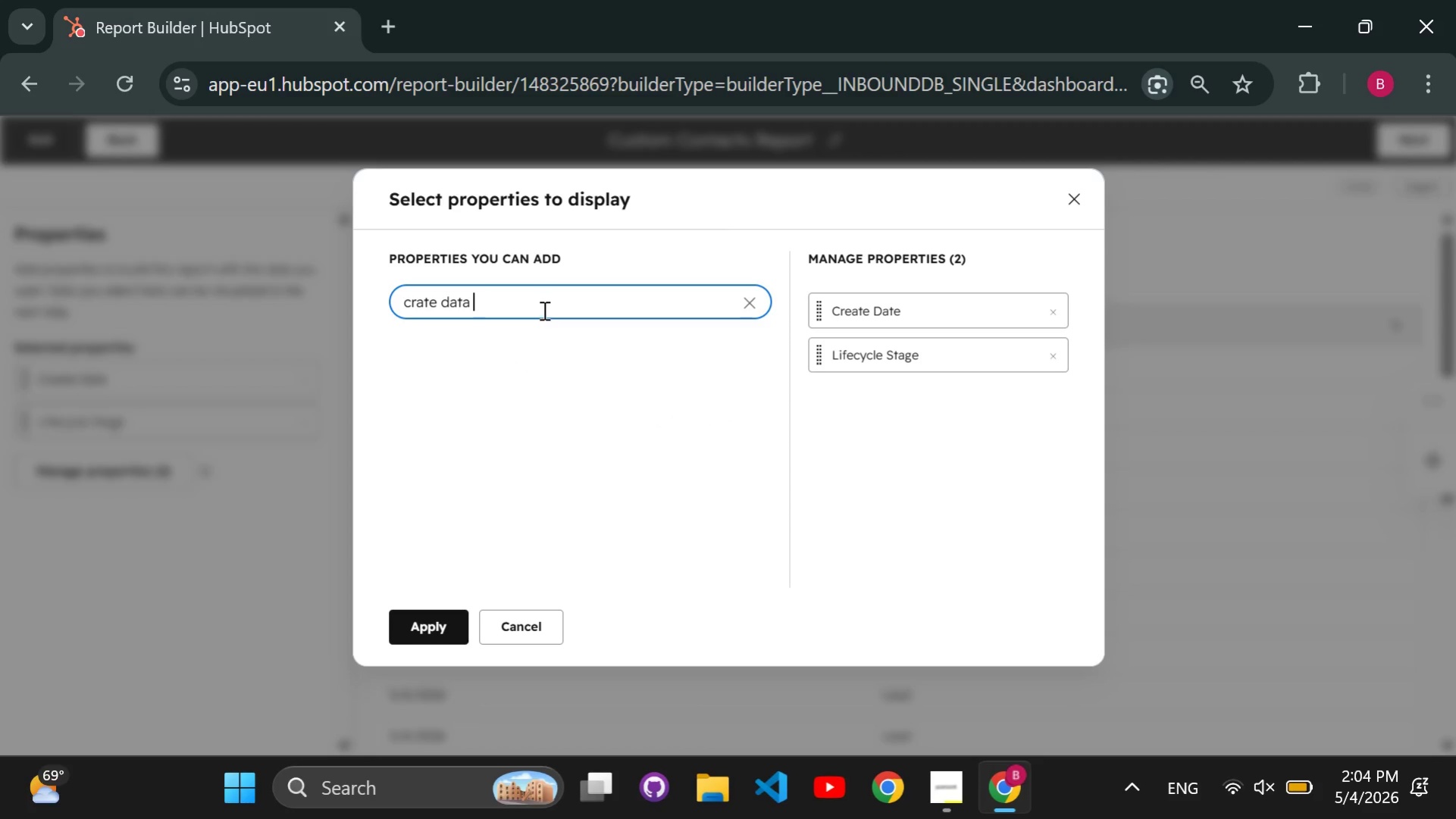 
key(Backspace)
key(Backspace)
key(Backspace)
key(Backspace)
key(Backspace)
key(Backspace)
key(Backspace)
key(Backspace)
key(Backspace)
key(Backspace)
key(Backspace)
key(Backspace)
type(estimated bud)
 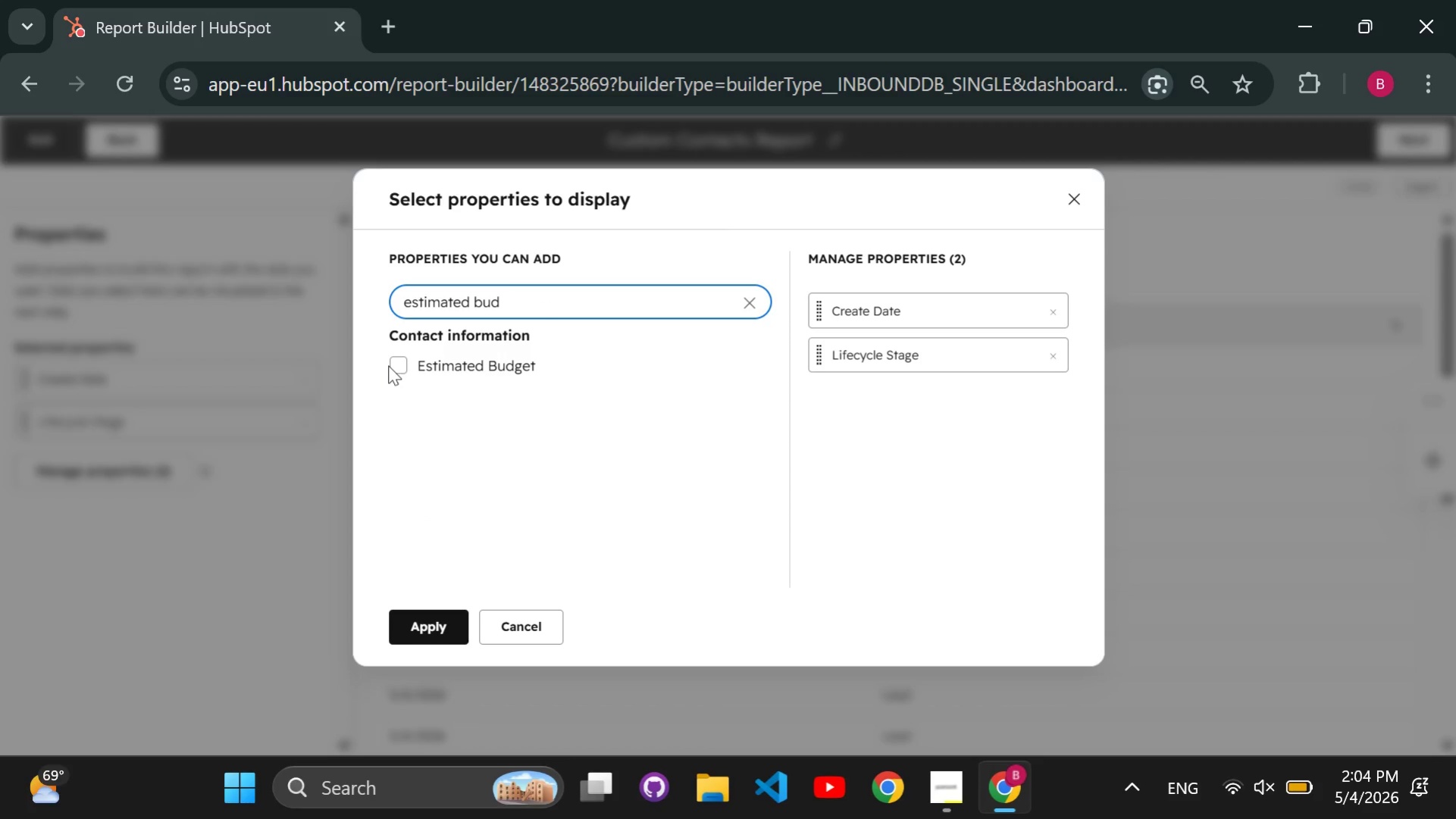 
left_click([393, 364])
 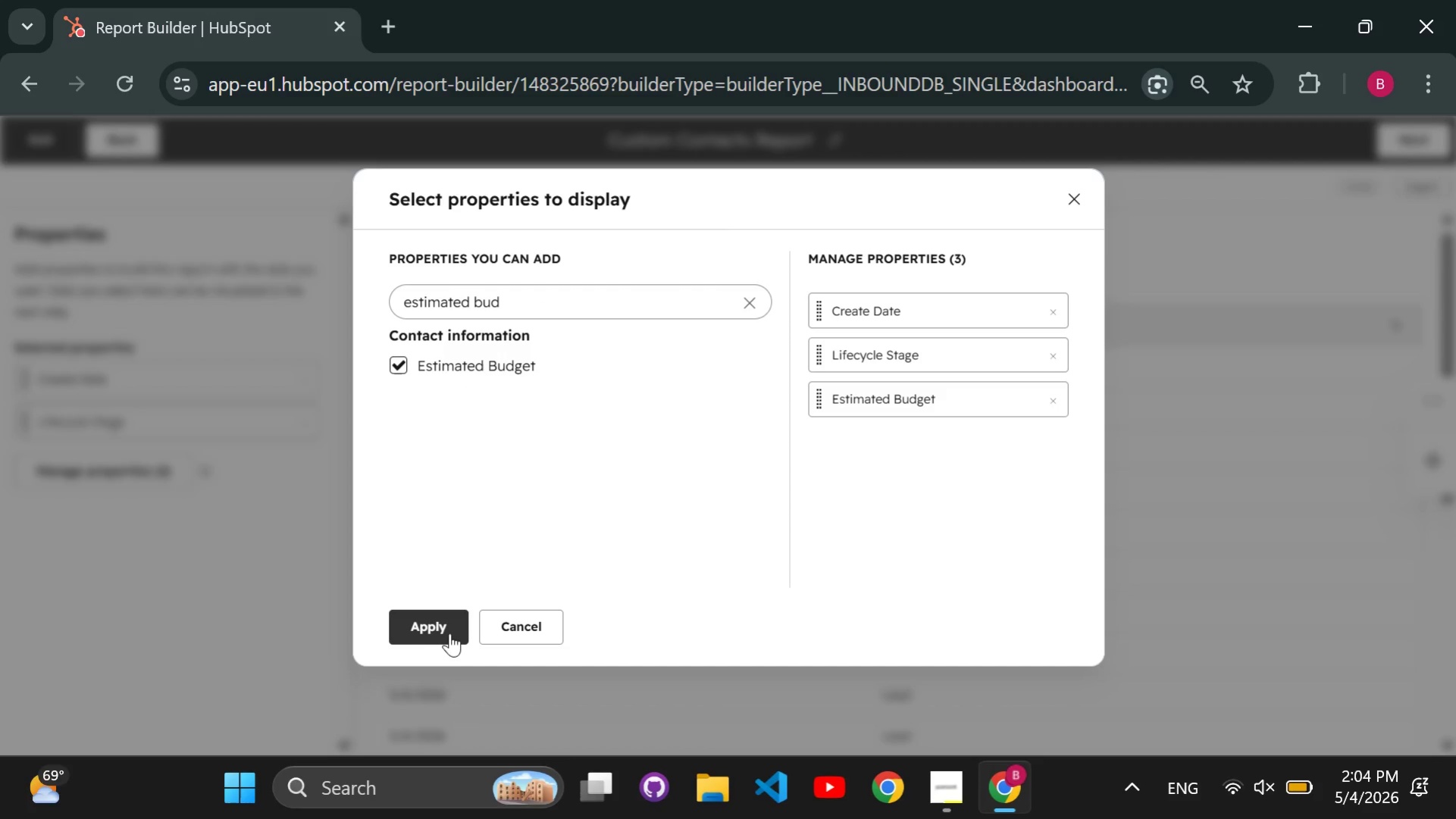 
left_click([443, 625])
 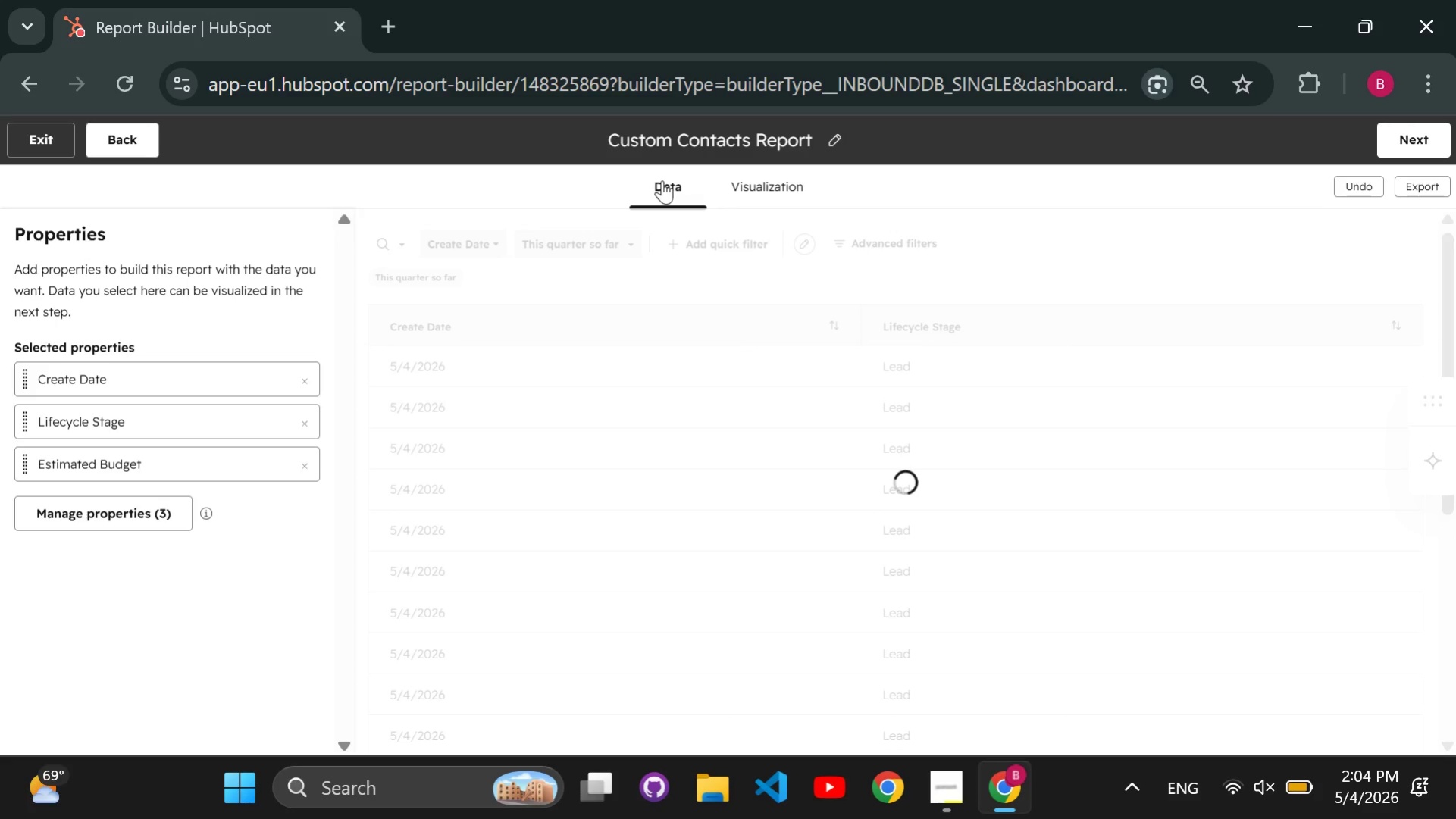 
left_click([738, 188])
 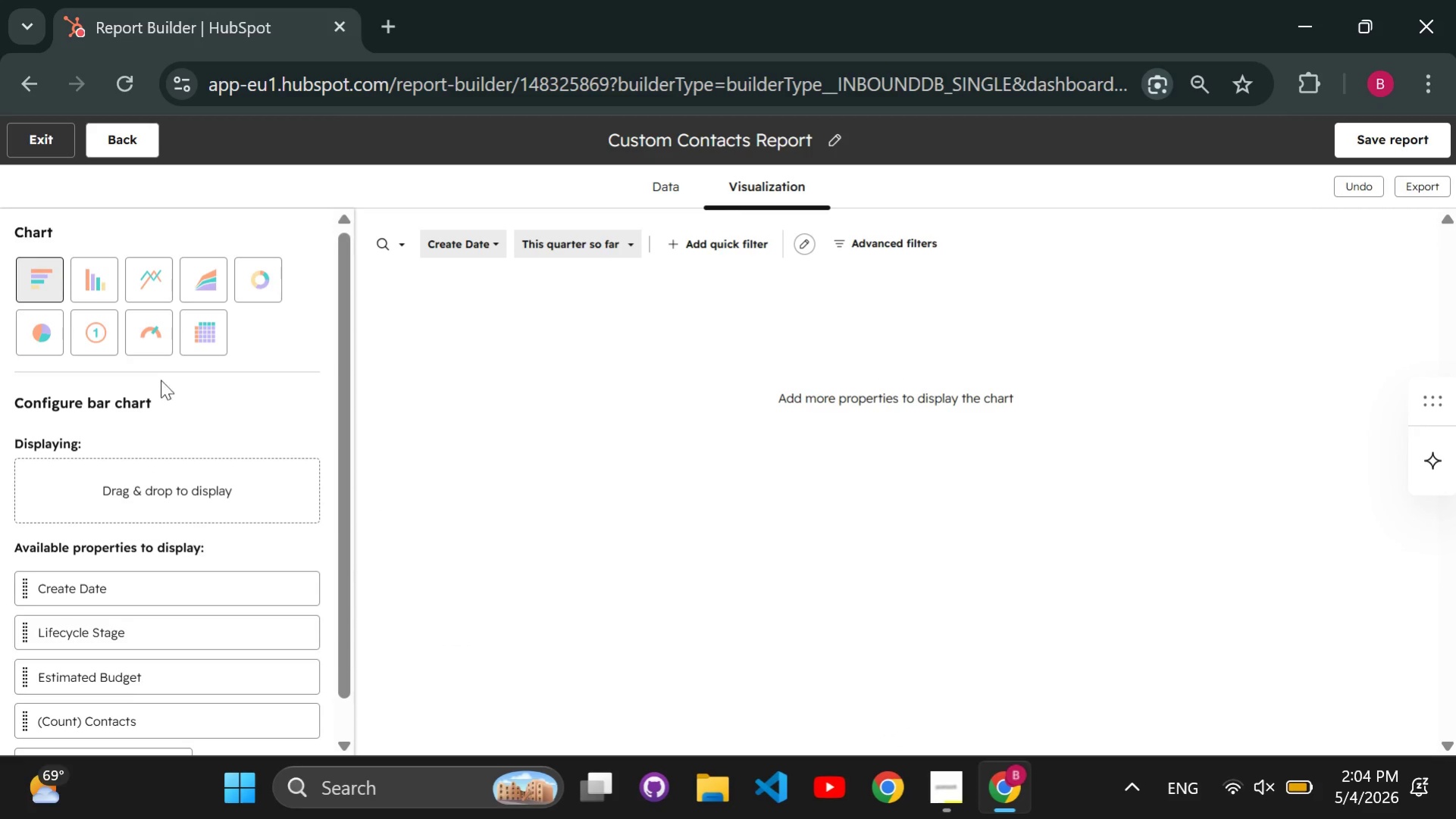 
left_click([204, 287])
 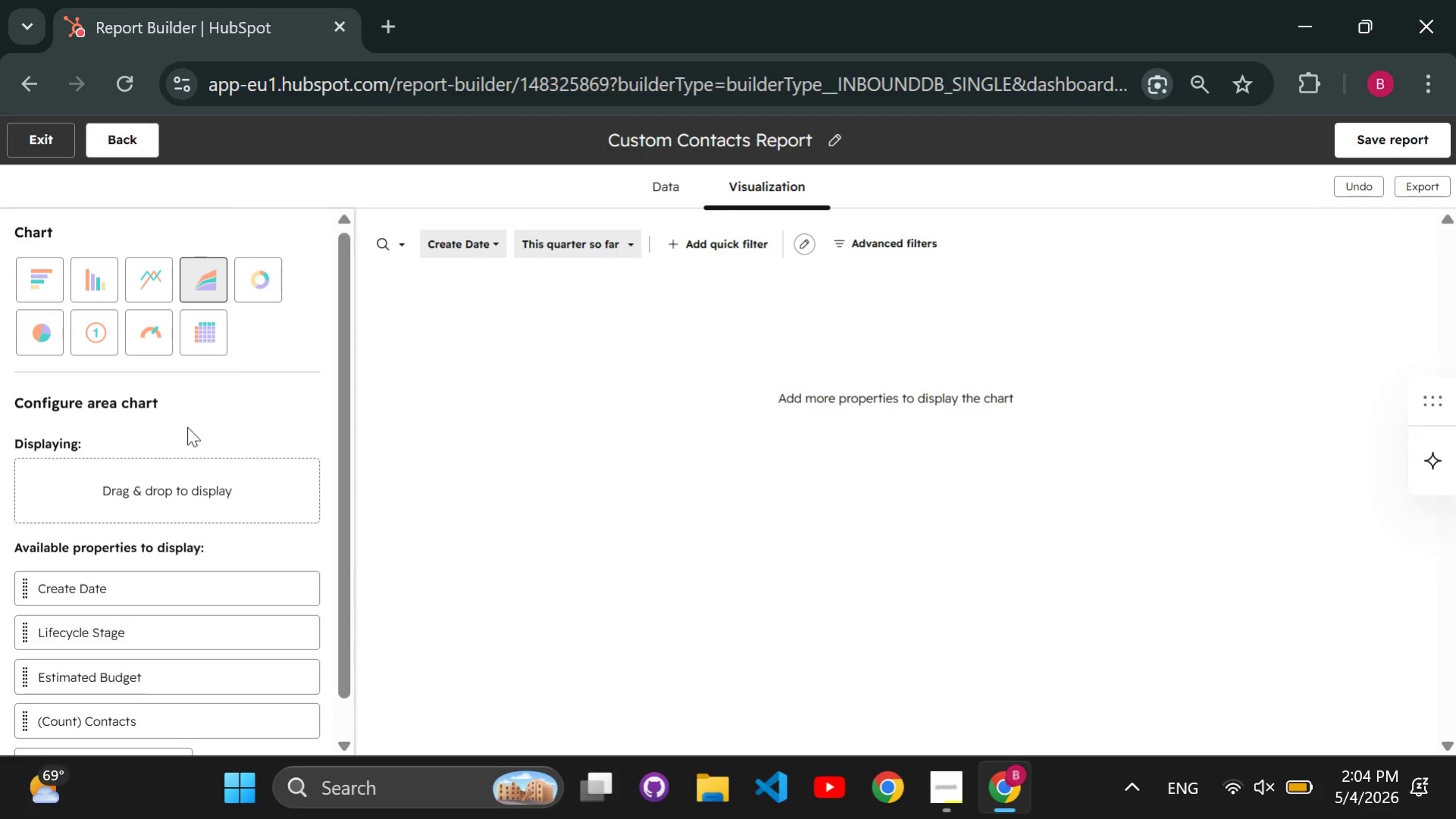 
scroll: coordinate [185, 433], scroll_direction: none, amount: 0.0
 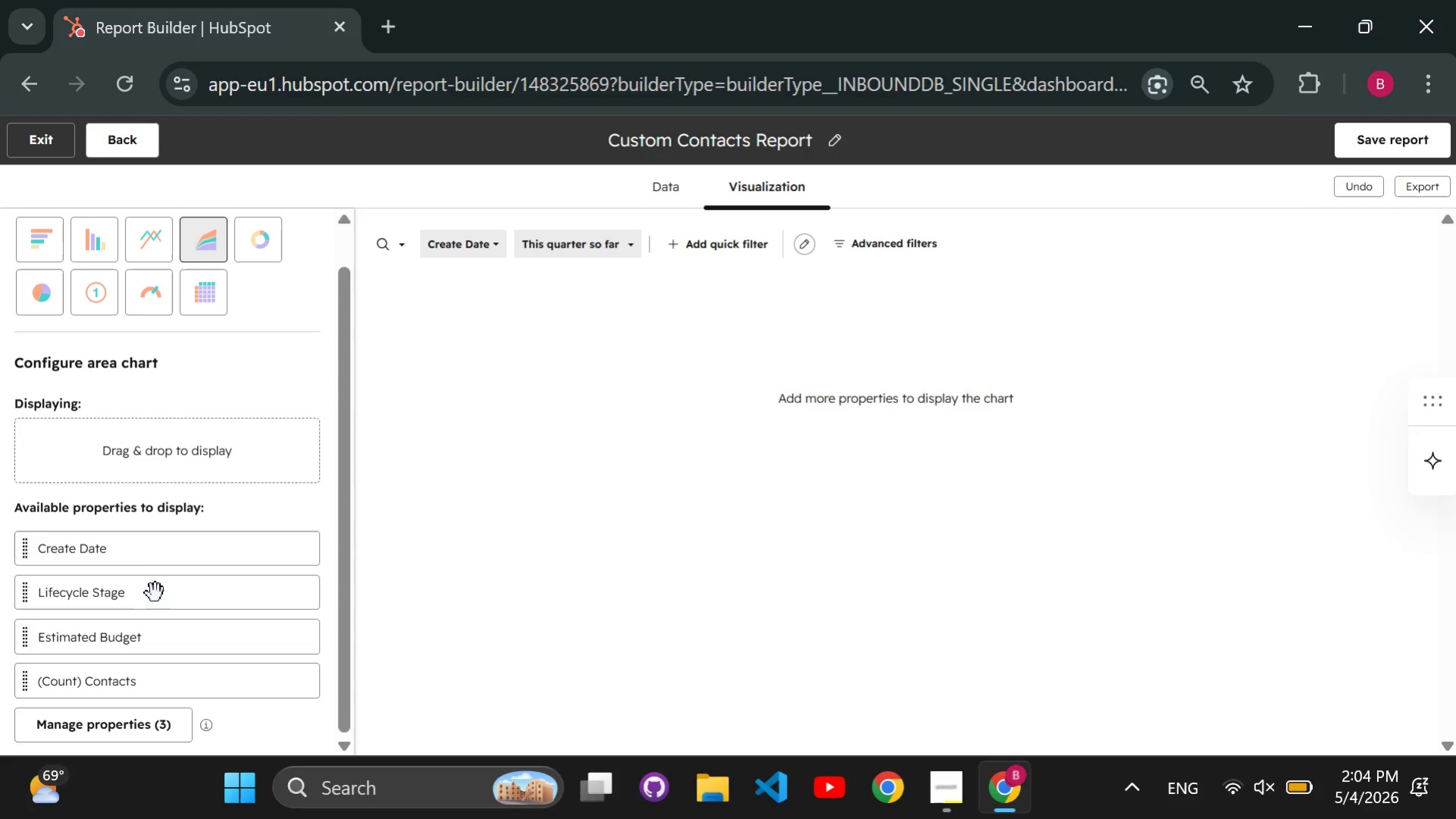 
left_click_drag(start_coordinate=[115, 555], to_coordinate=[131, 468])
 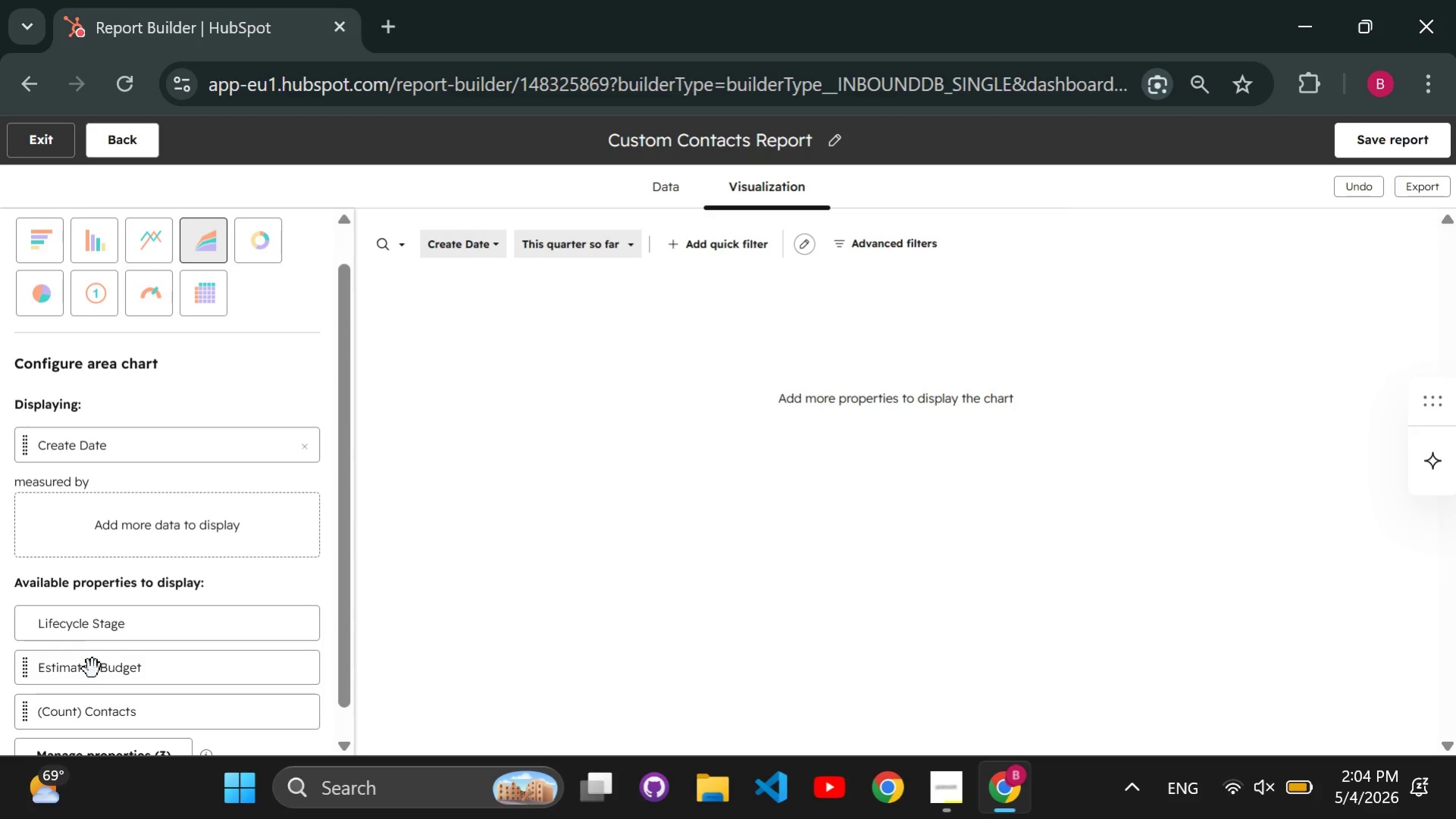 
left_click_drag(start_coordinate=[96, 679], to_coordinate=[97, 538])
 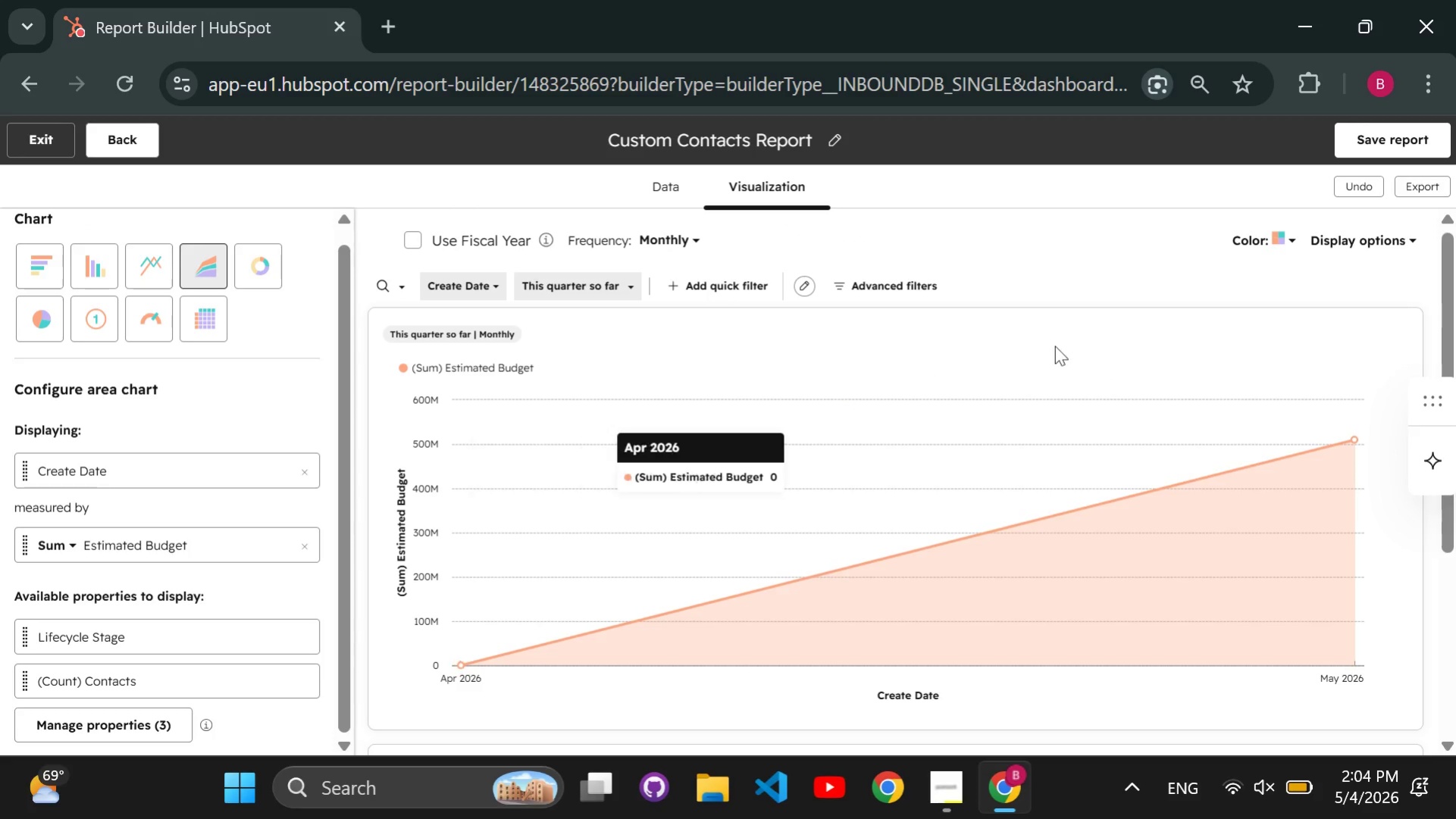 
left_click([1371, 139])
 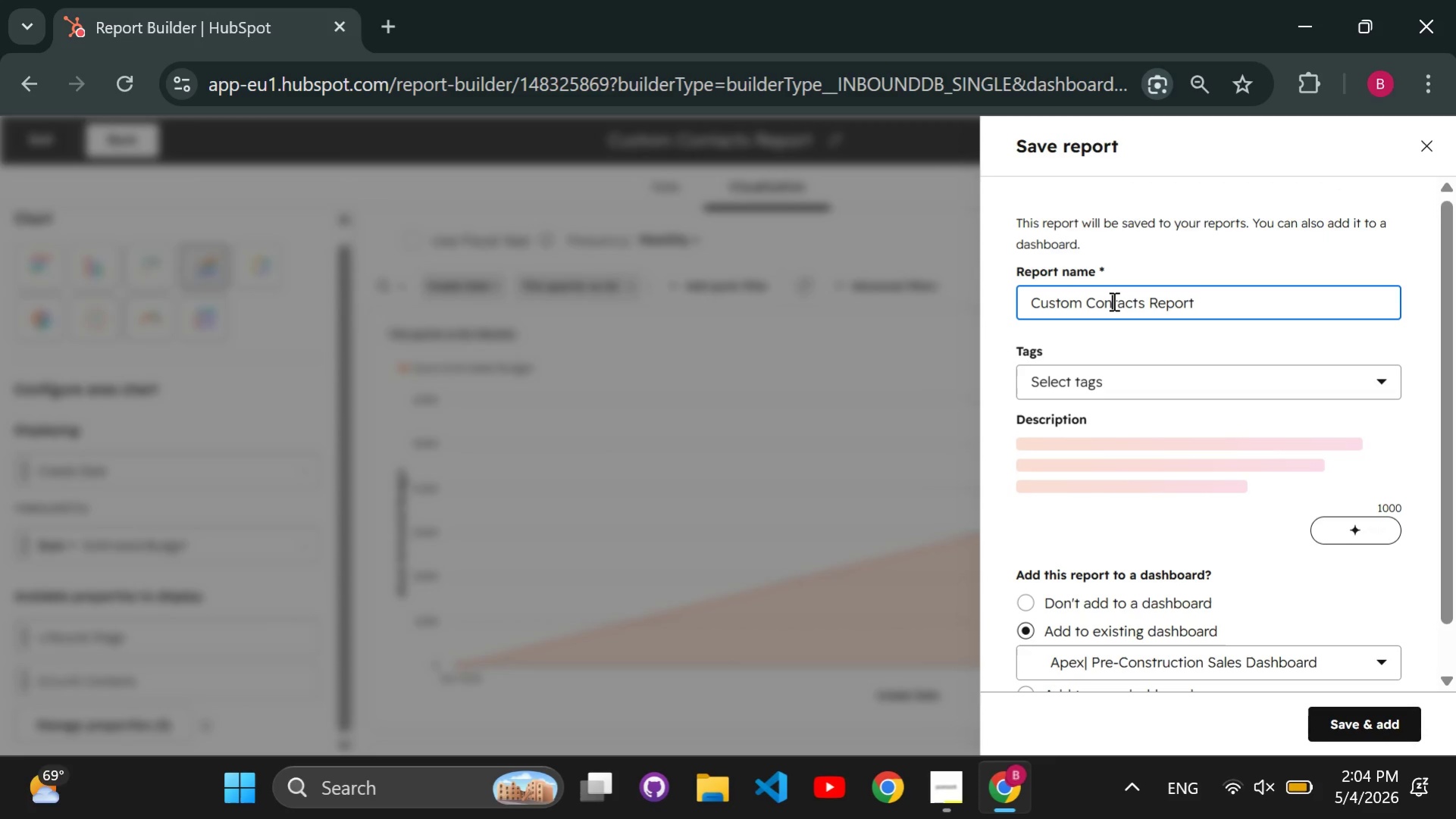 
key(Control+ControlLeft)
 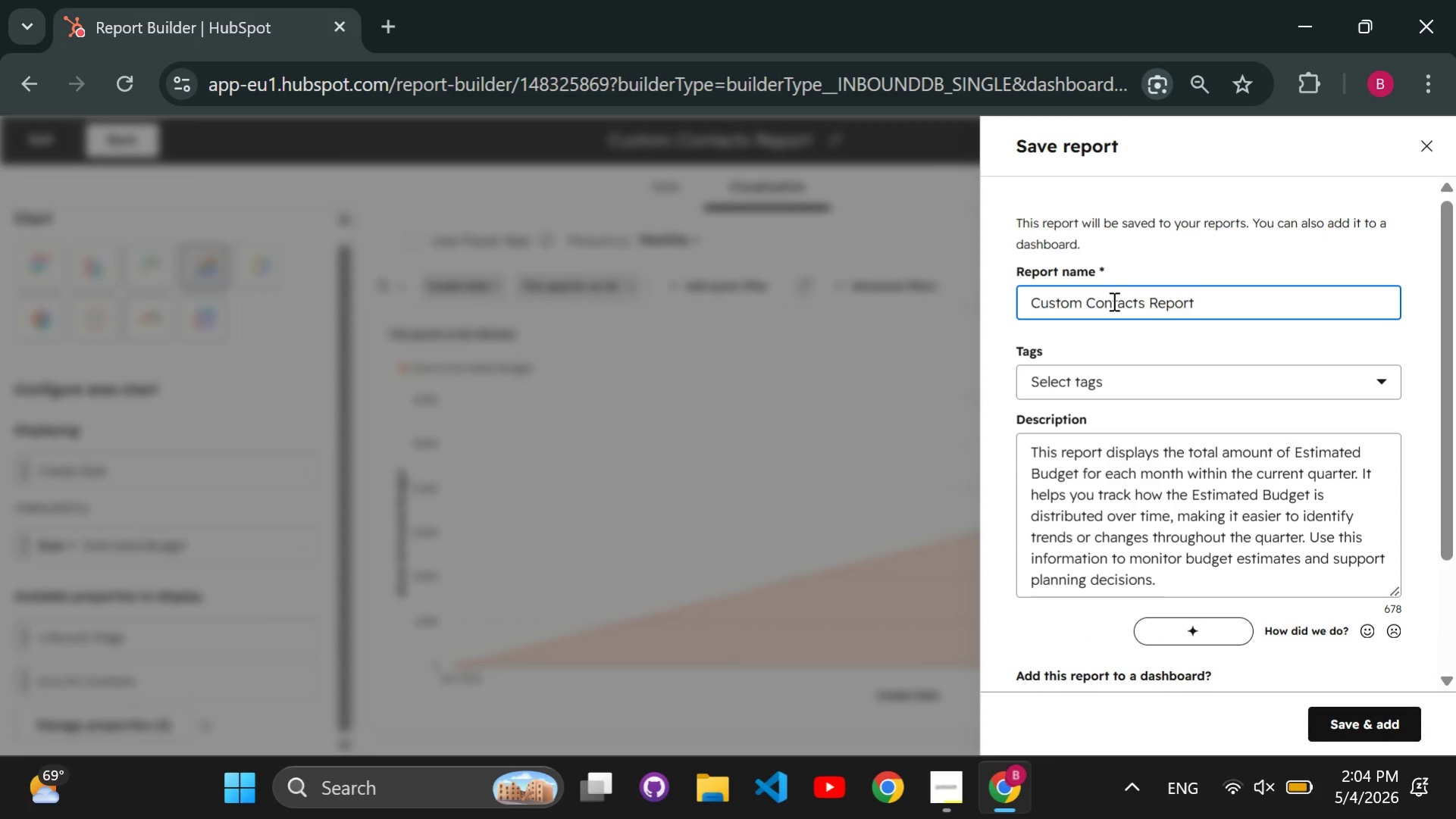 
key(Control+A)
 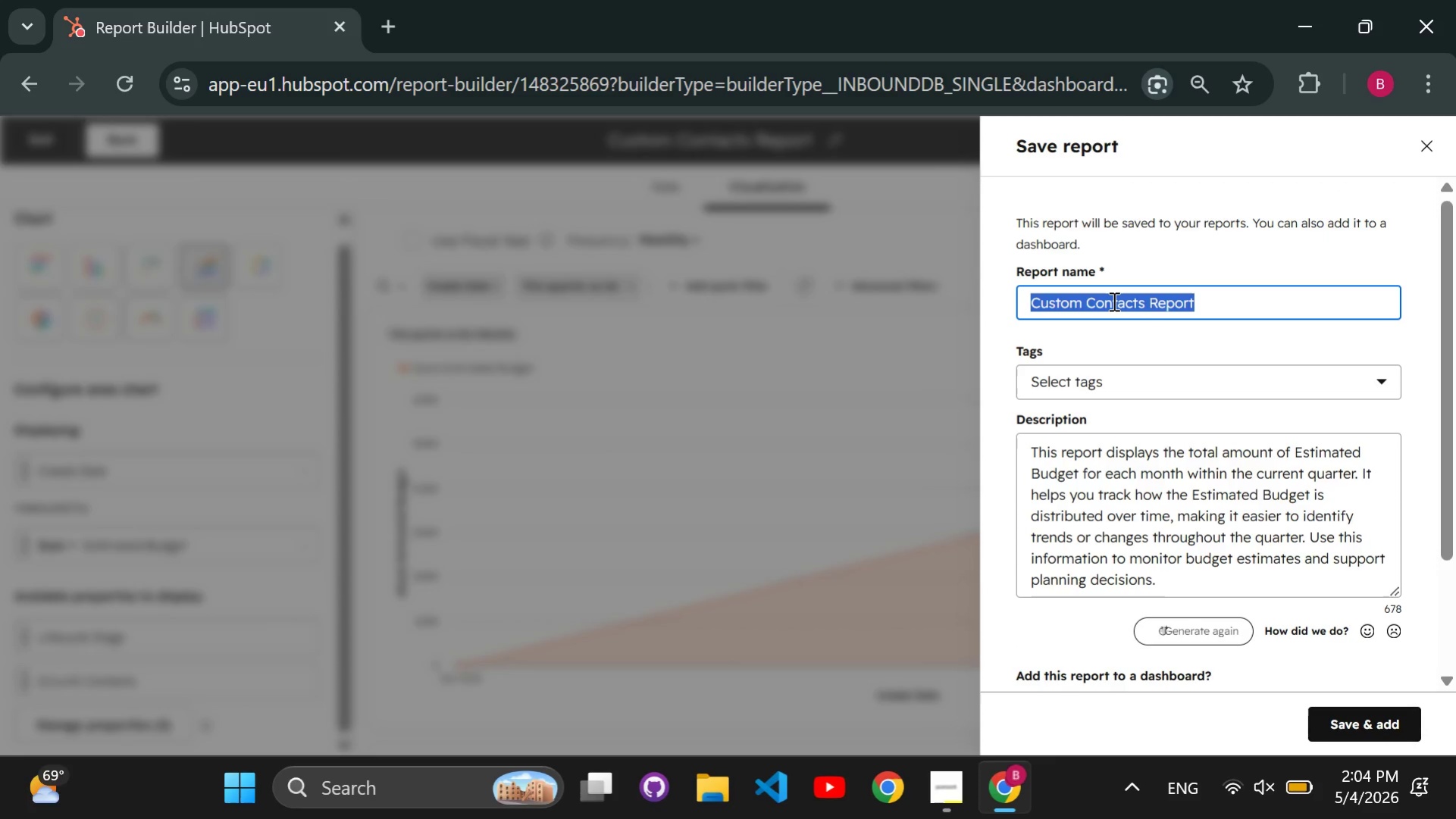 
key(Backspace)
type(Monthly Budget Growth )
 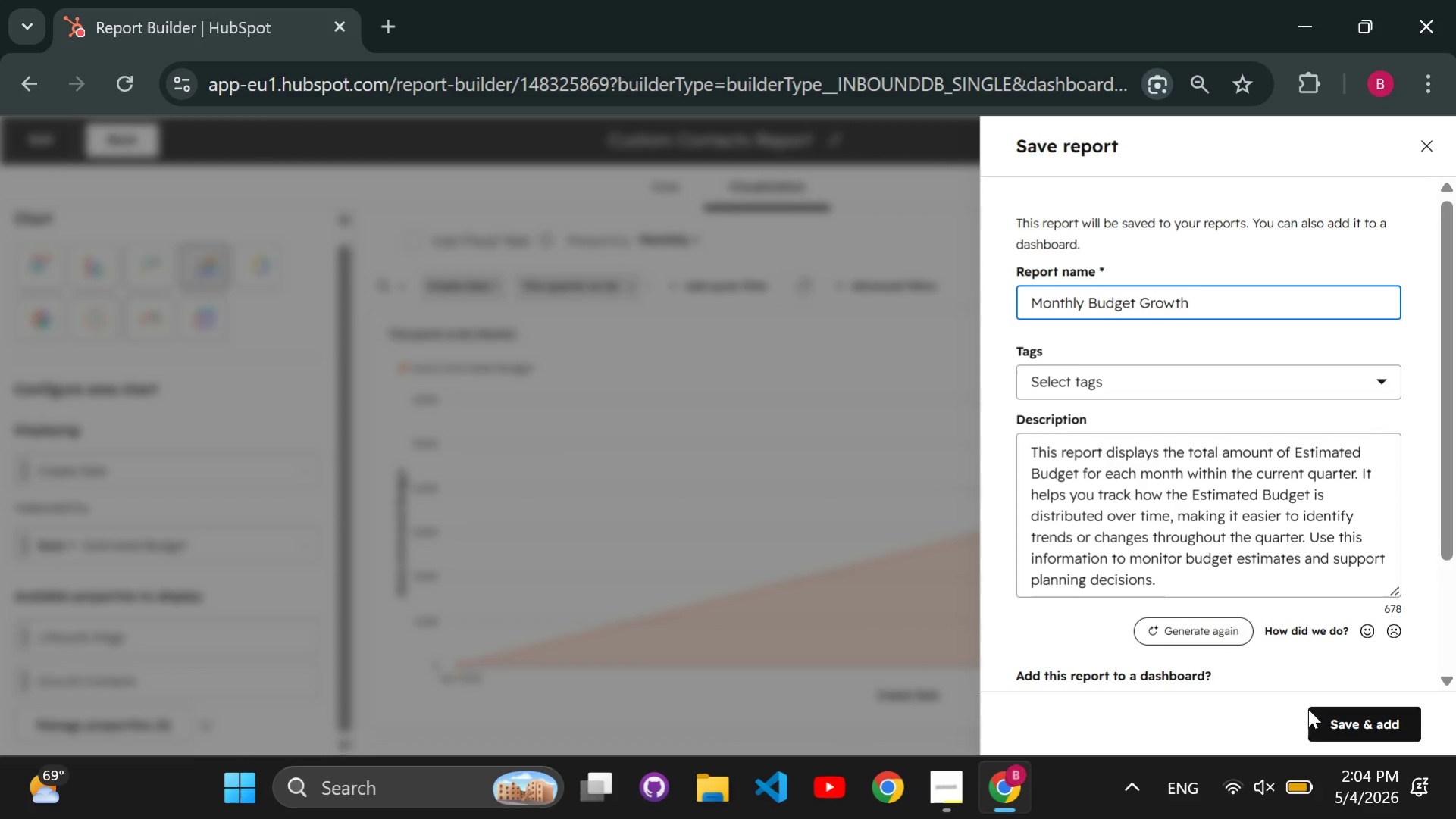 
left_click([1327, 730])
 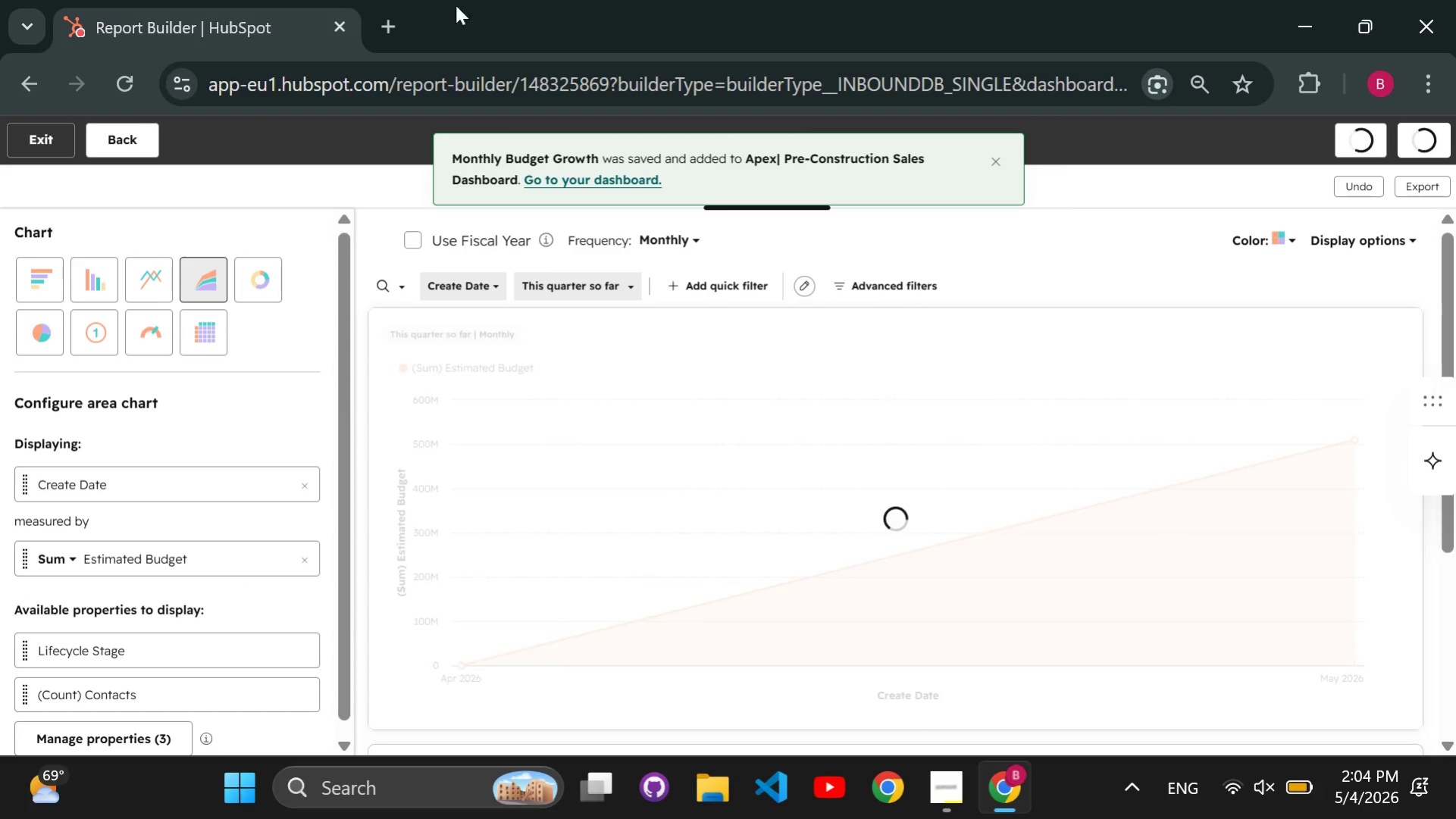 
left_click([553, 177])
 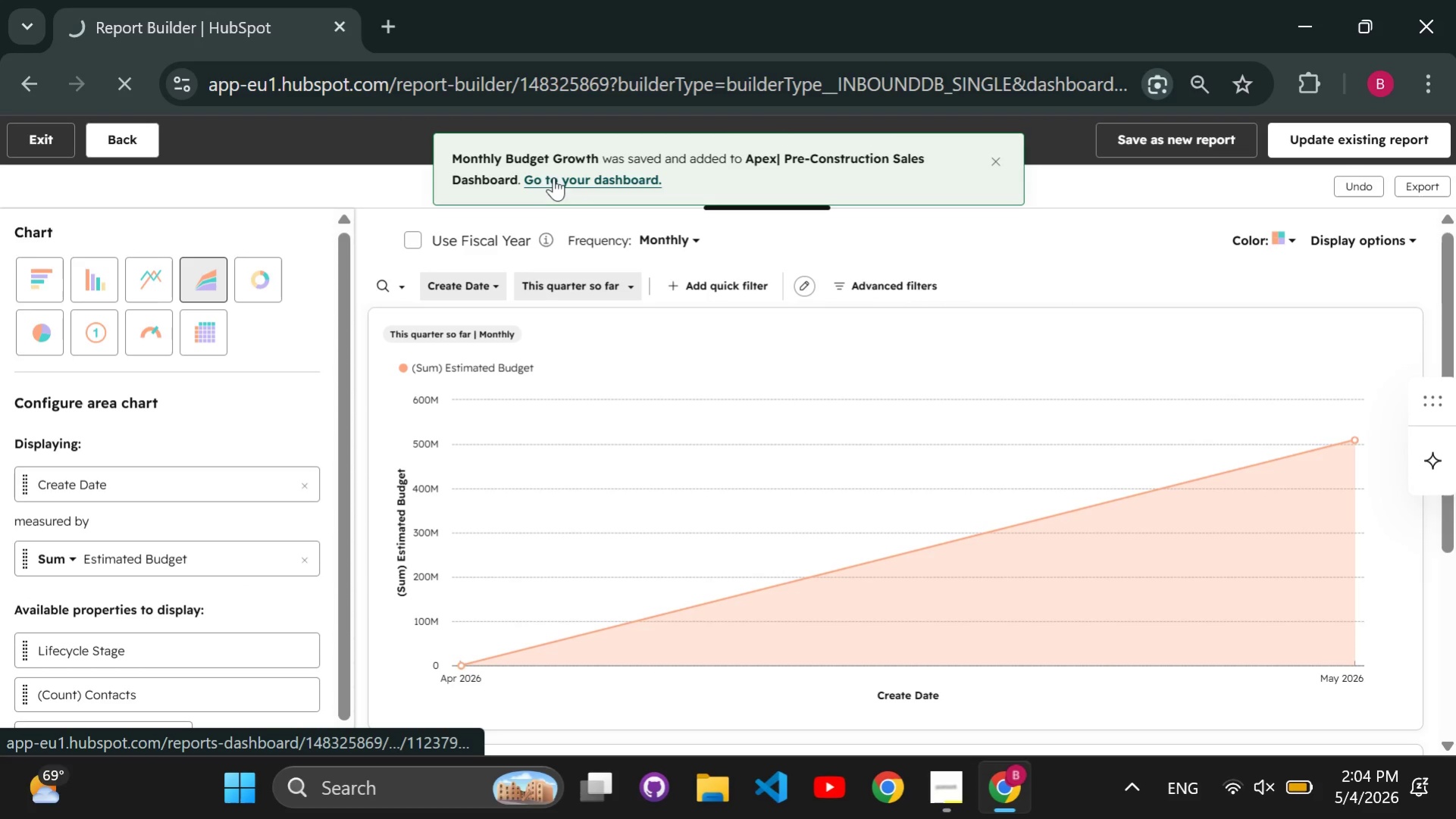 
double_click([553, 177])
 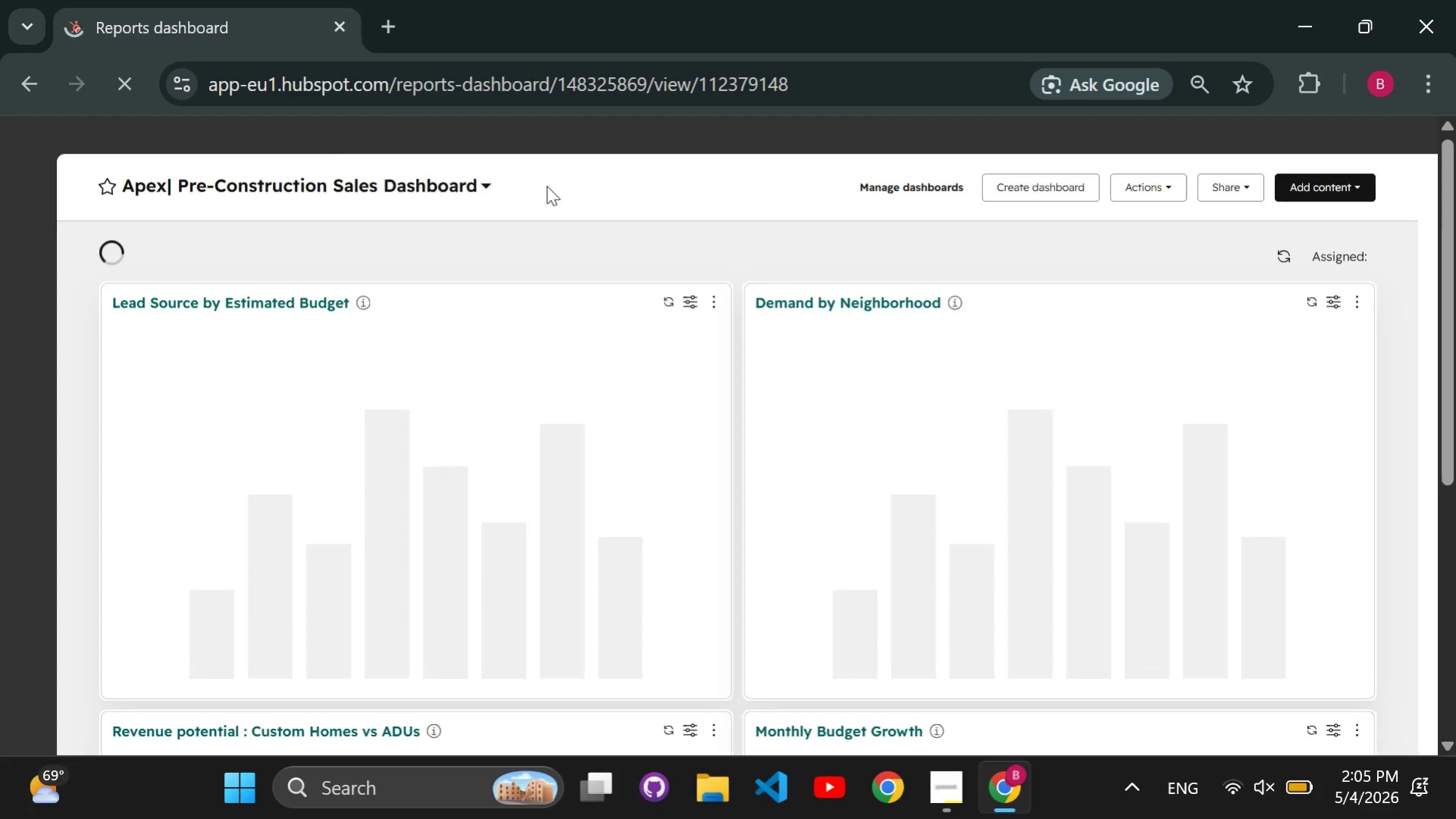 
wait(8.12)
 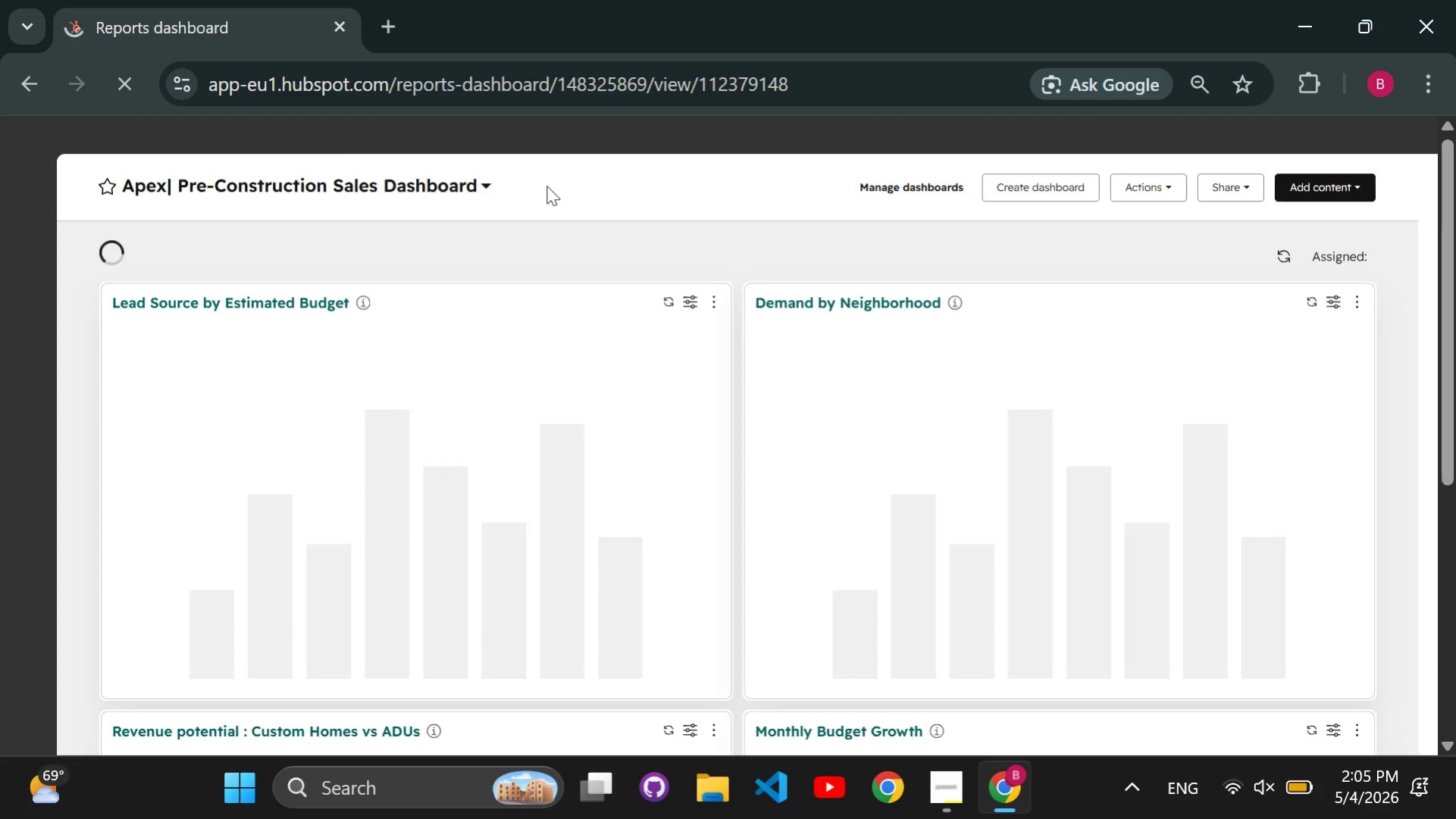 
scroll: coordinate [694, 361], scroll_direction: down, amount: 4.0
 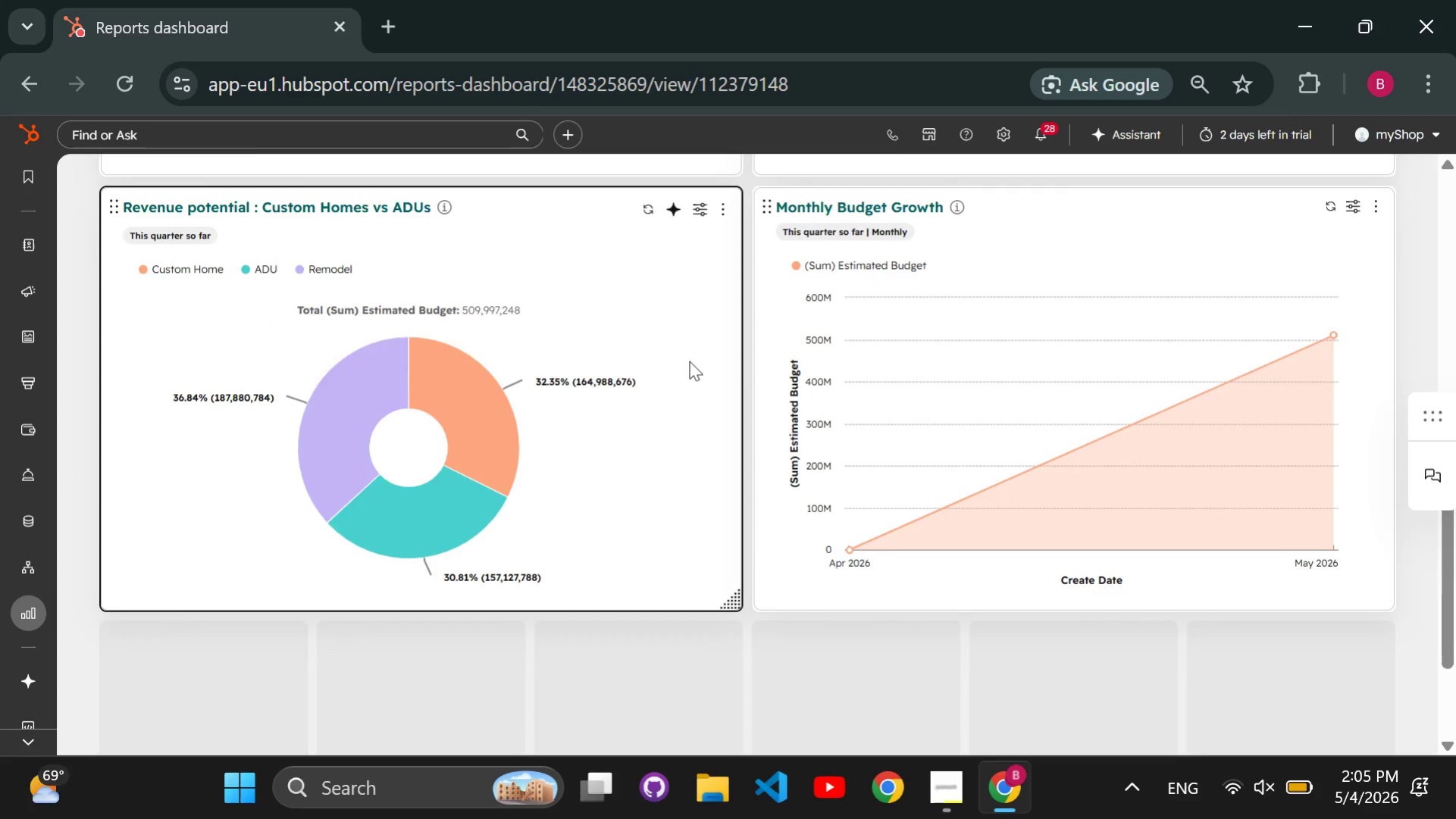 
scroll: coordinate [689, 361], scroll_direction: up, amount: 5.0
 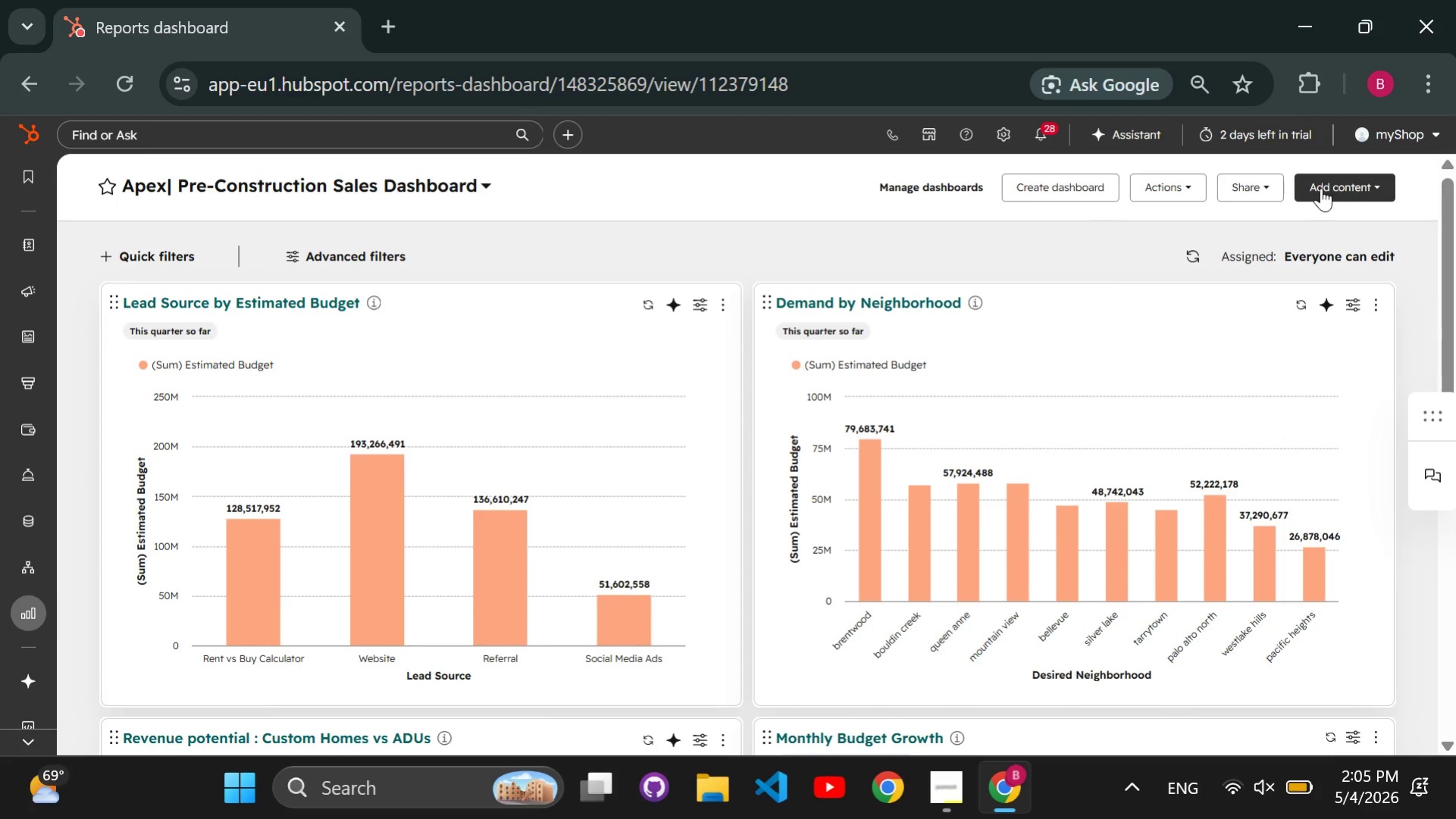 
double_click([1320, 188])
 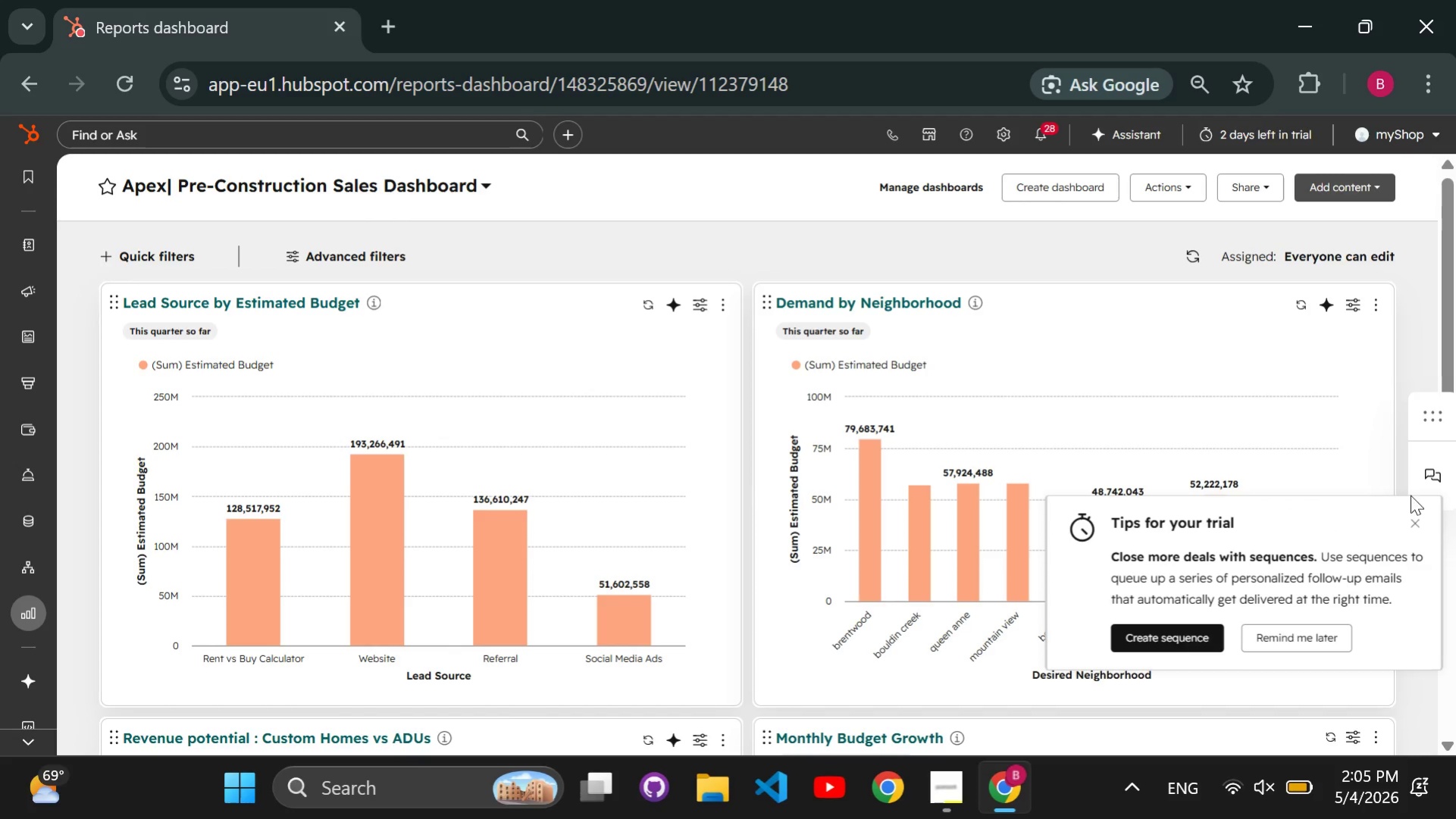 
left_click_drag(start_coordinate=[1414, 517], to_coordinate=[1420, 524])
 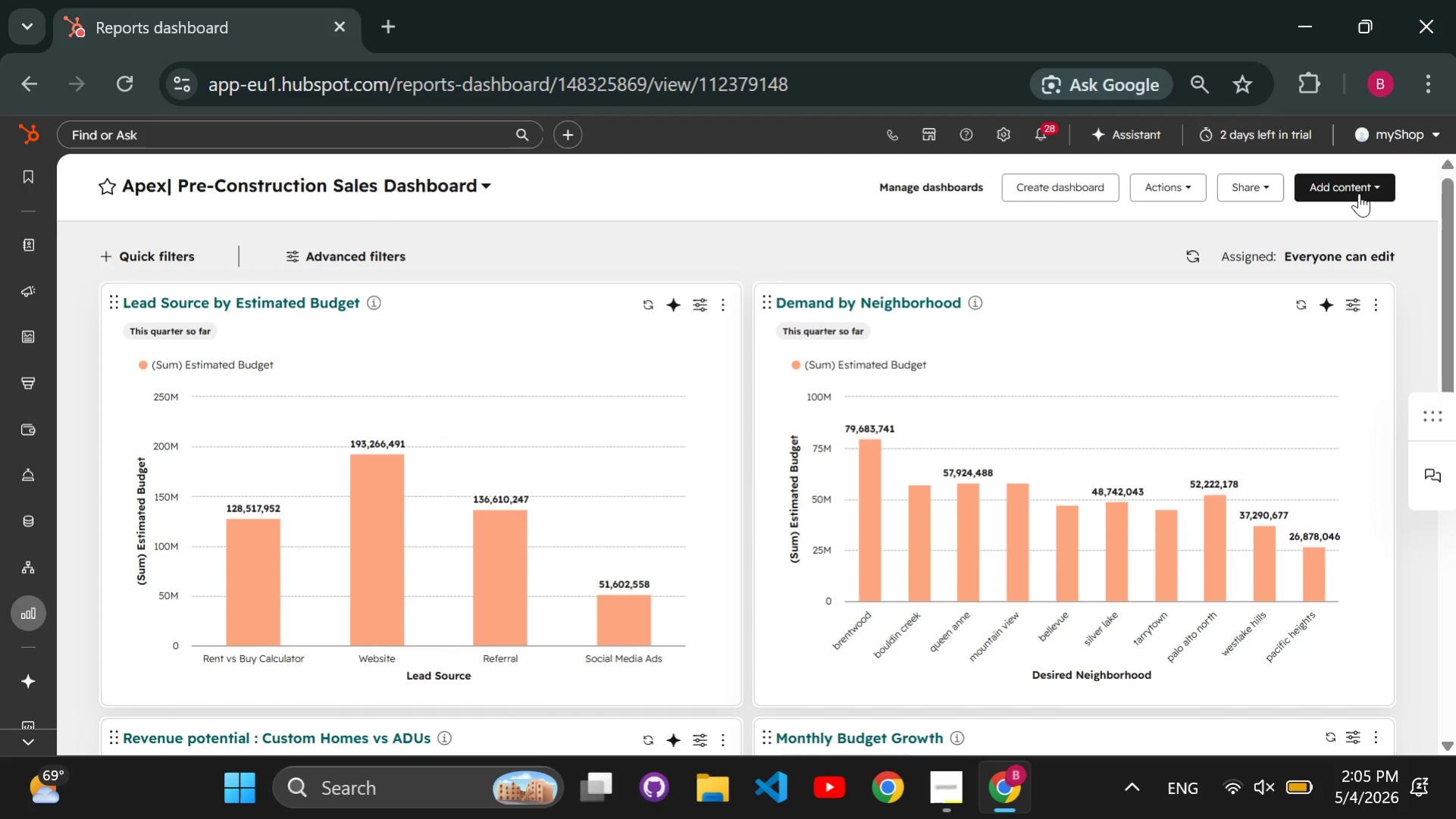 
left_click([1358, 193])
 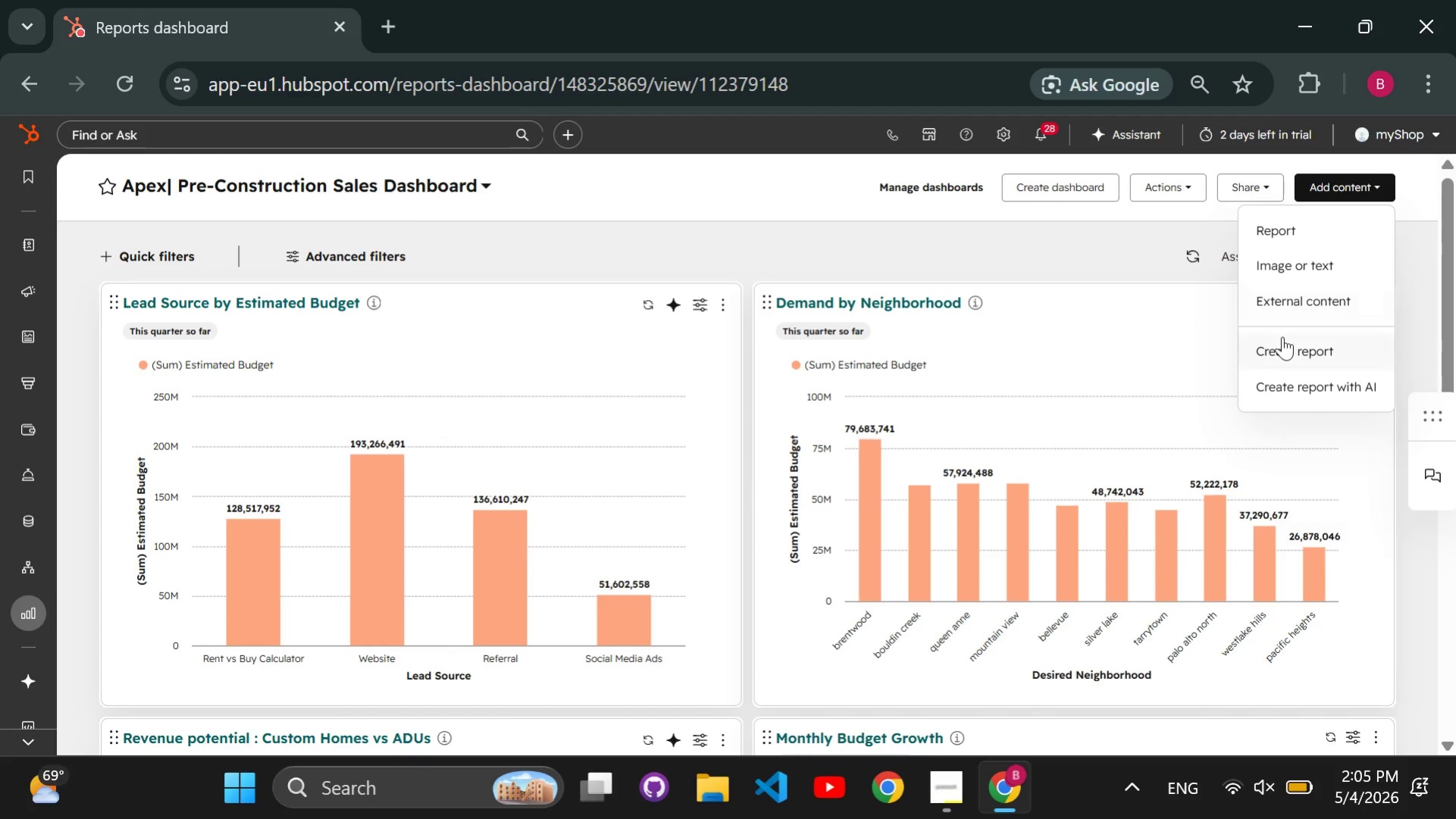 
left_click([1282, 338])
 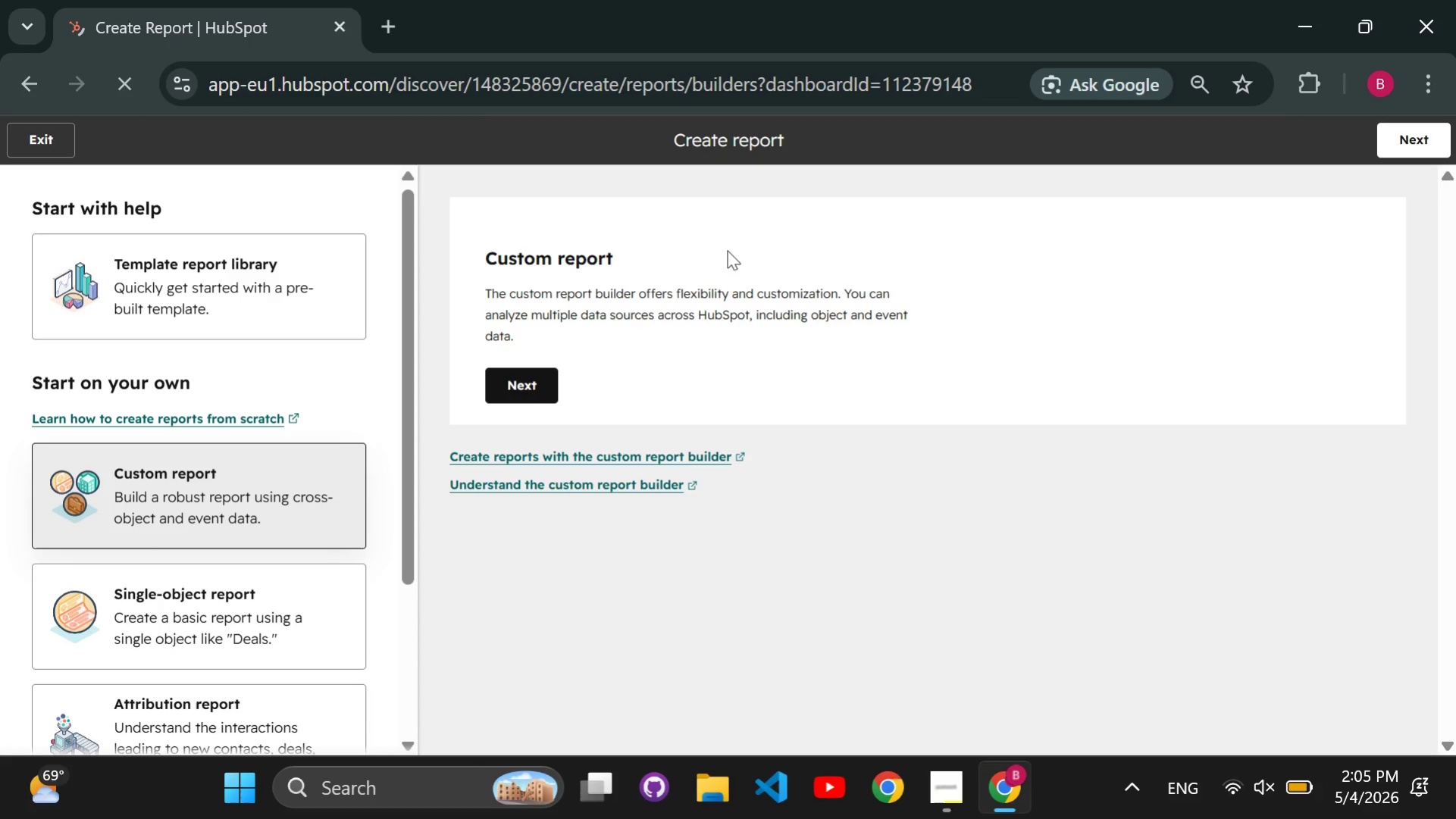 
left_click([249, 588])
 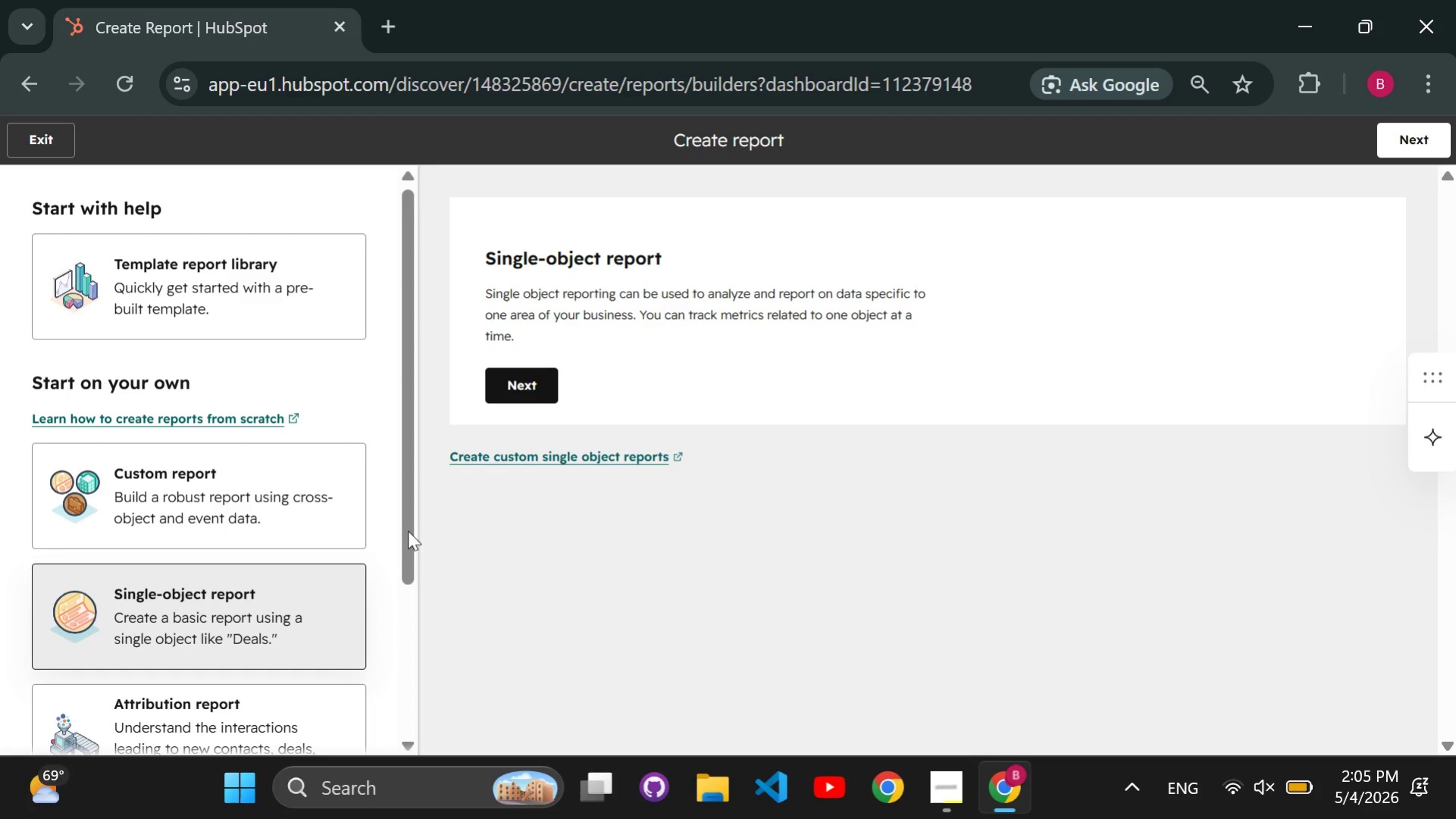 
left_click([533, 380])
 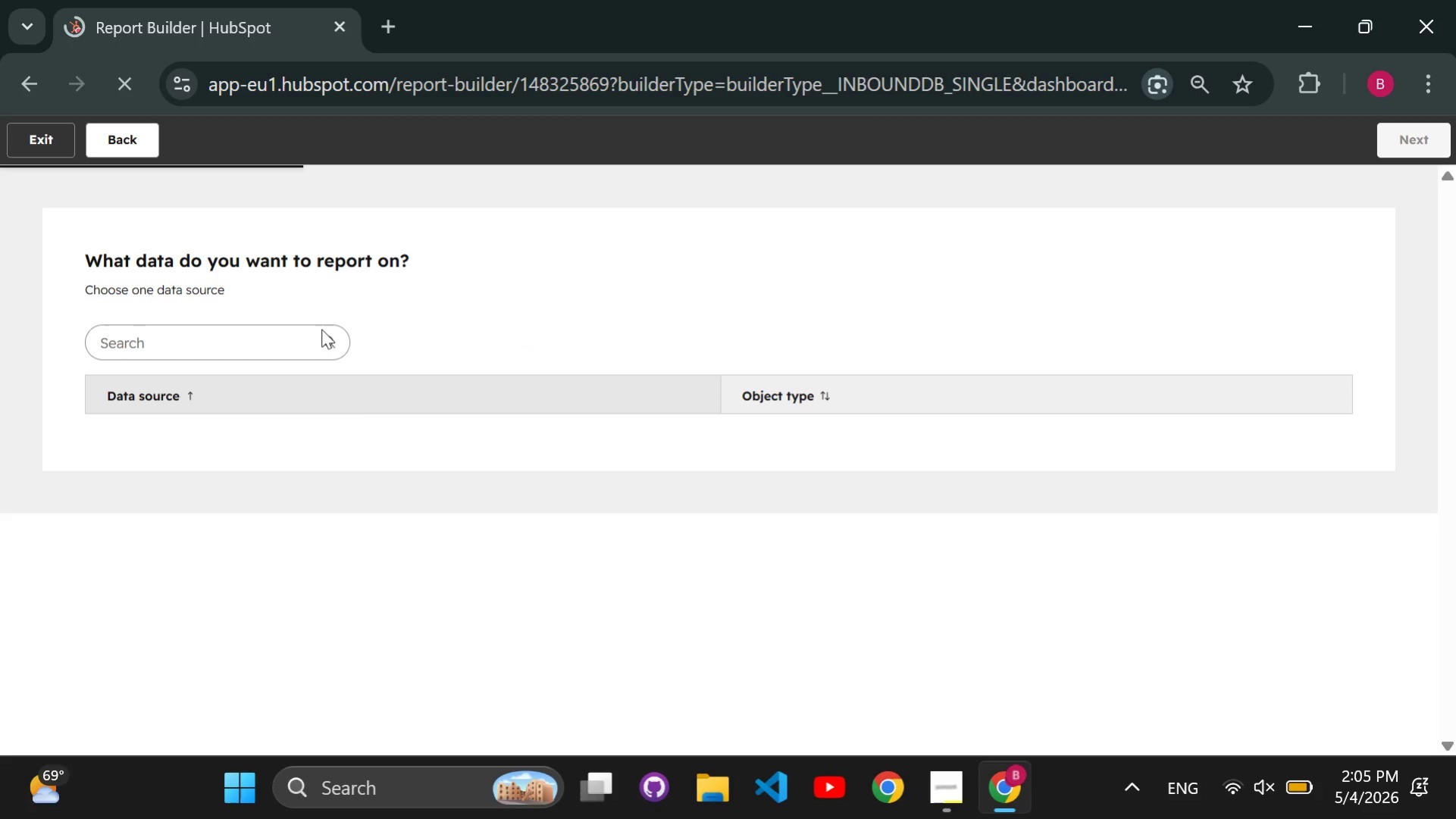 
left_click([293, 339])
 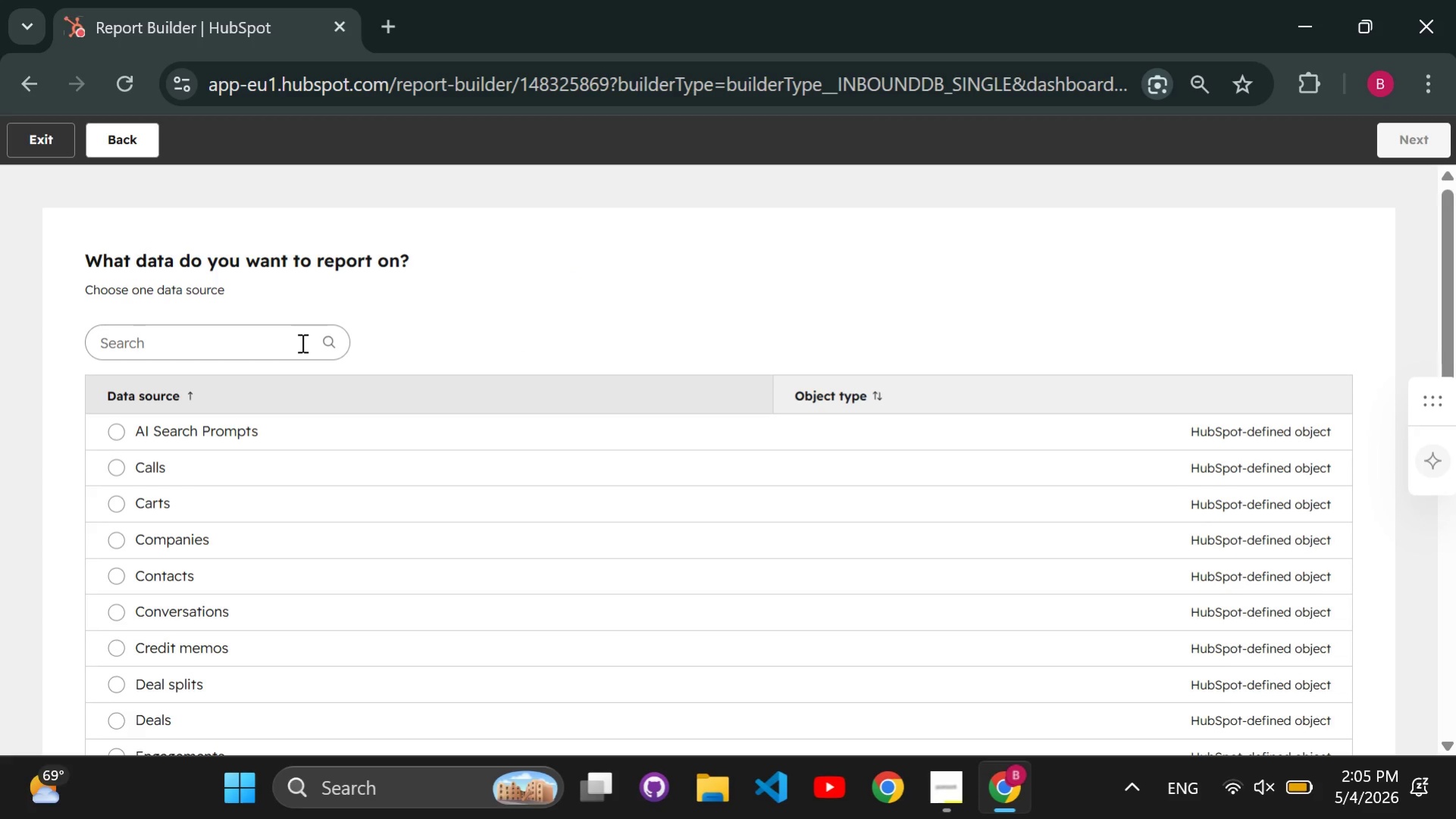 
left_click([301, 342])
 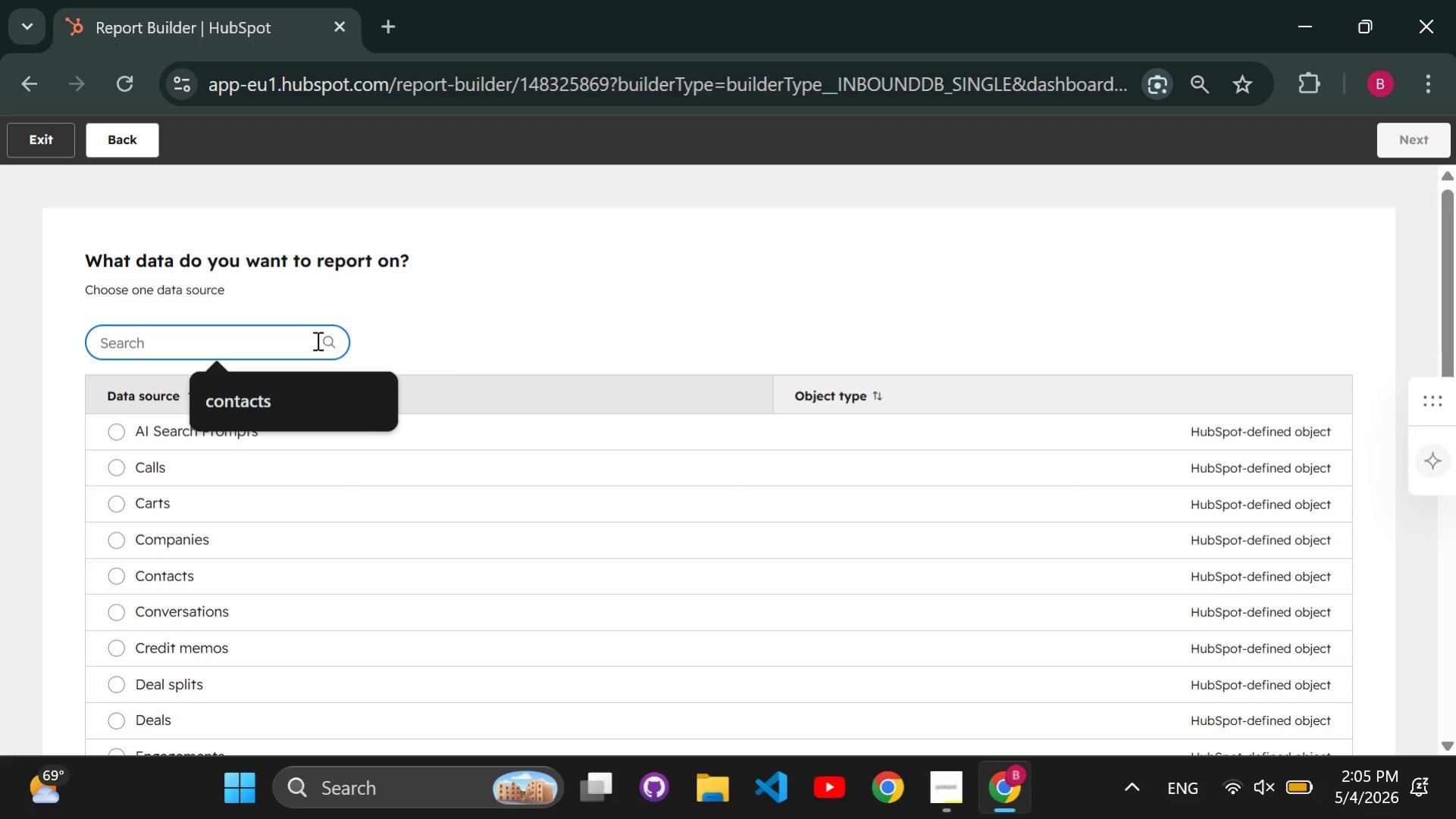 
type(contacts)
 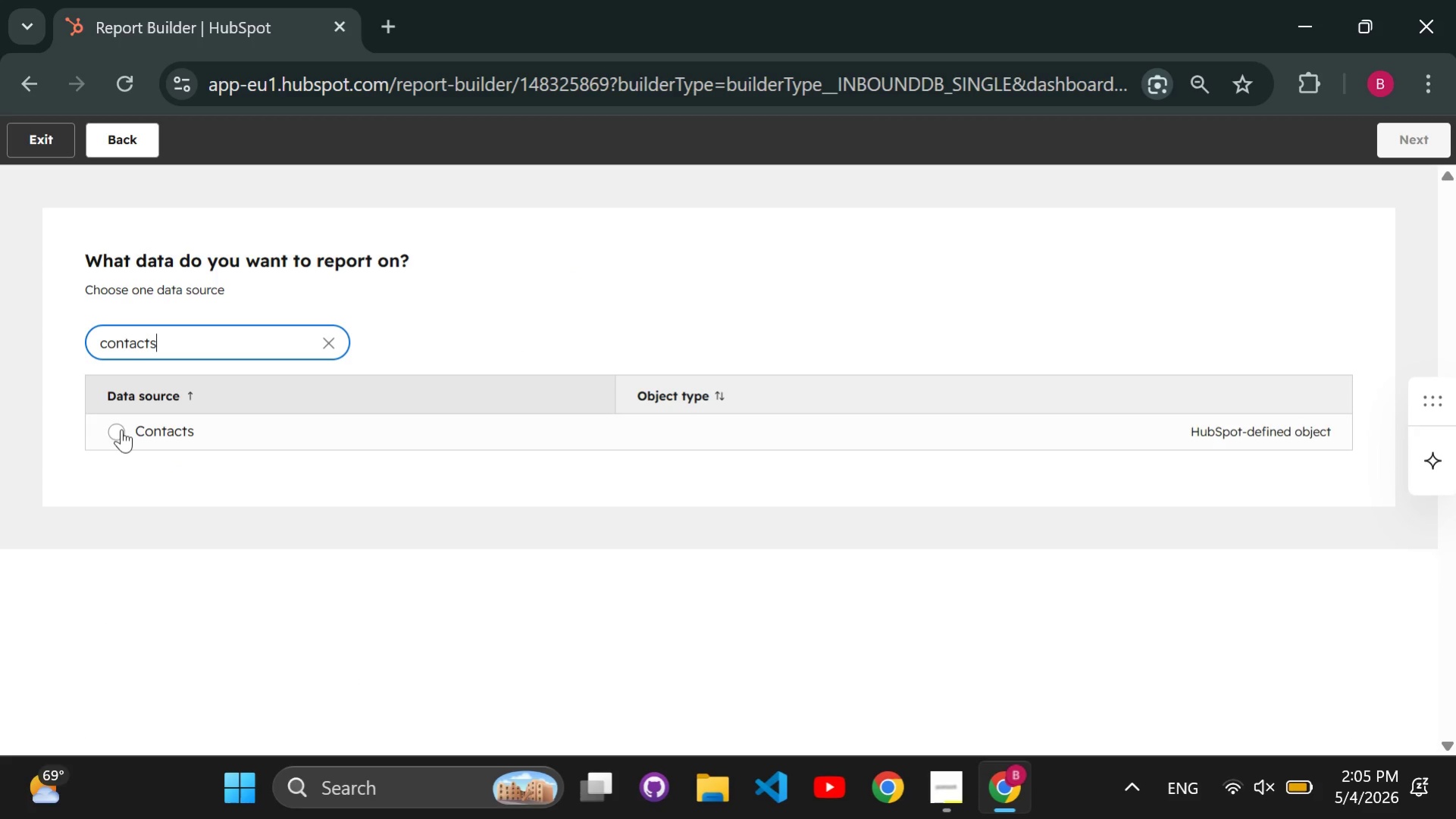 
left_click([124, 432])
 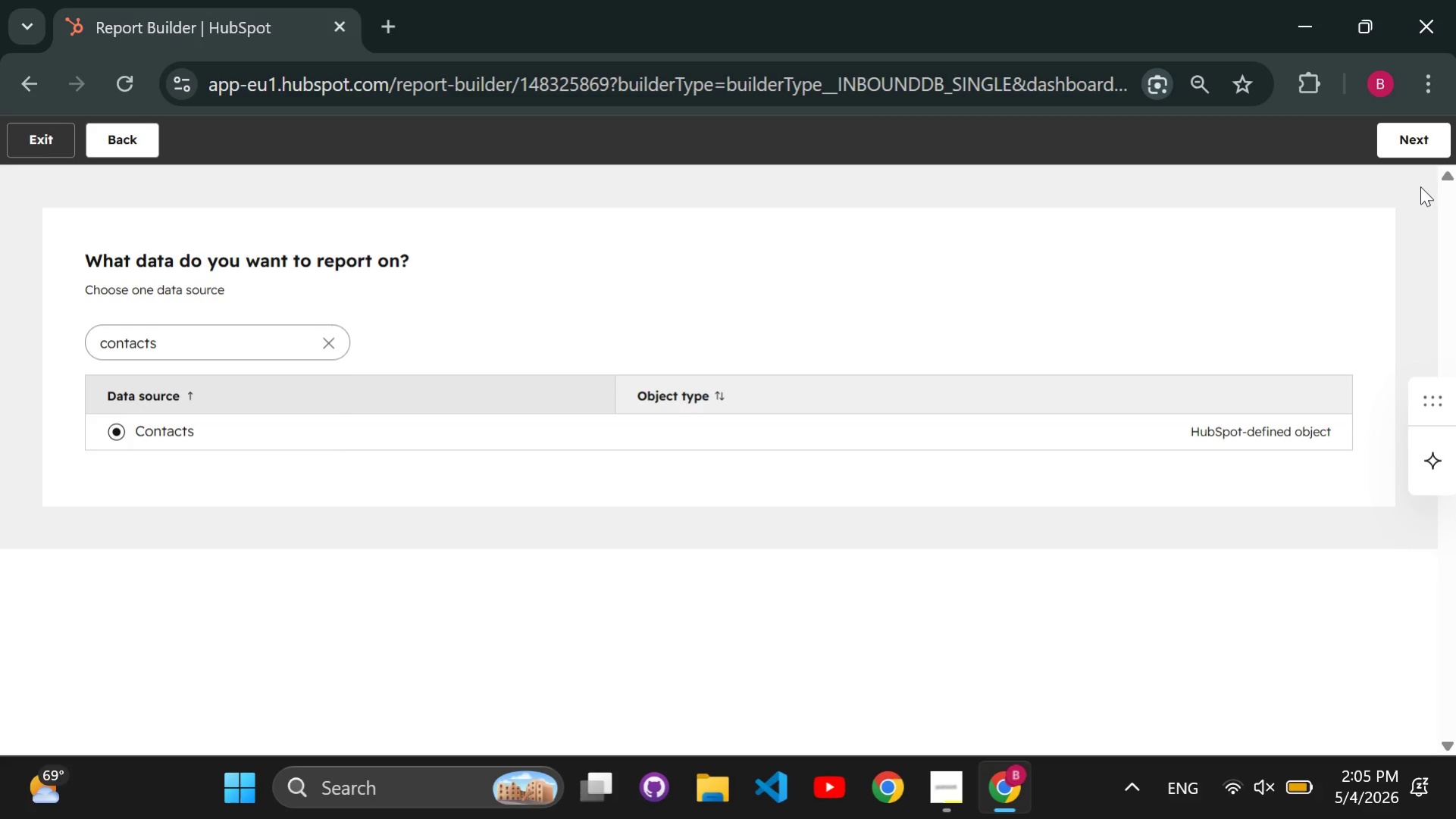 
left_click([1414, 141])
 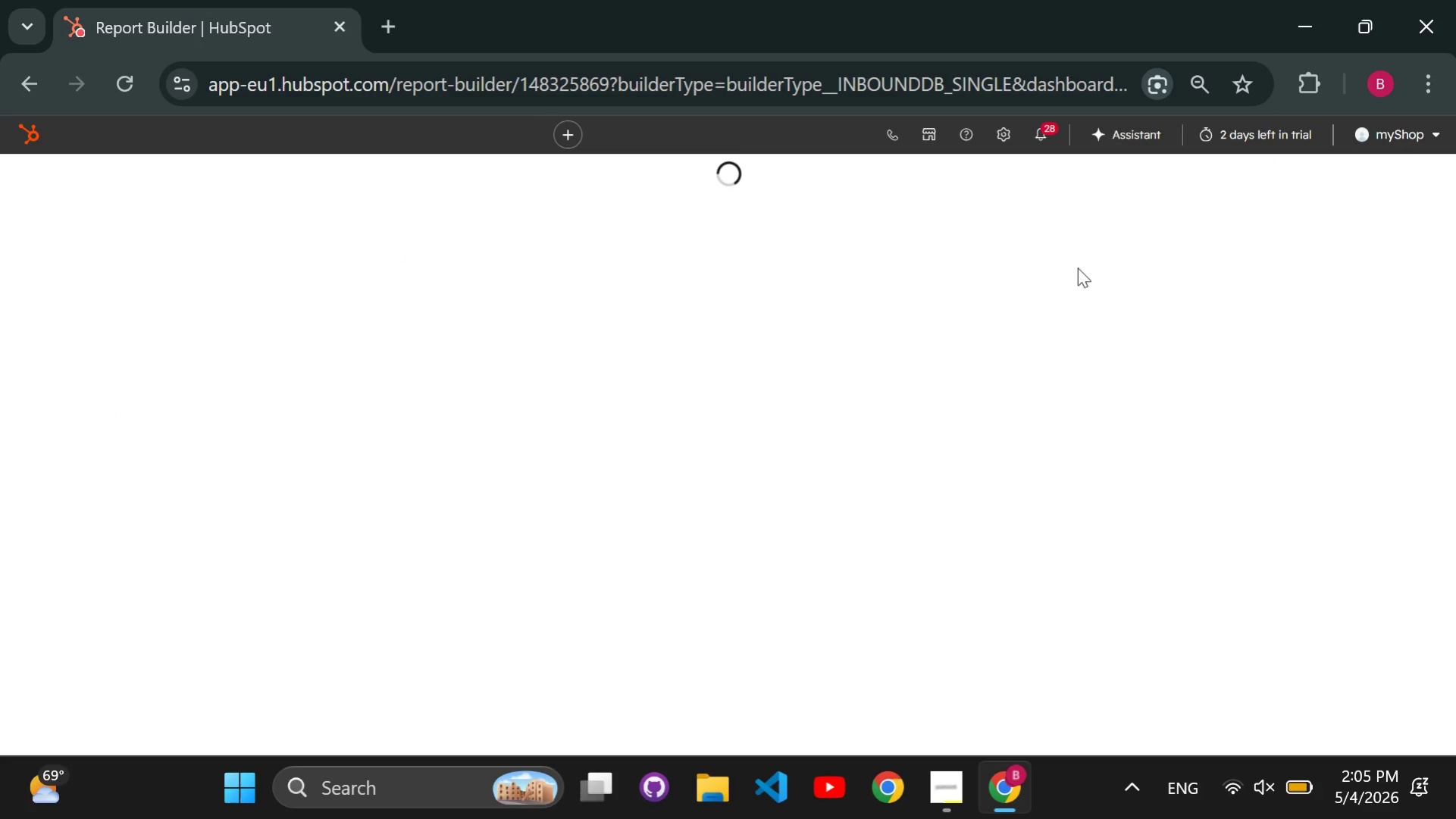 
mouse_move([860, 413])
 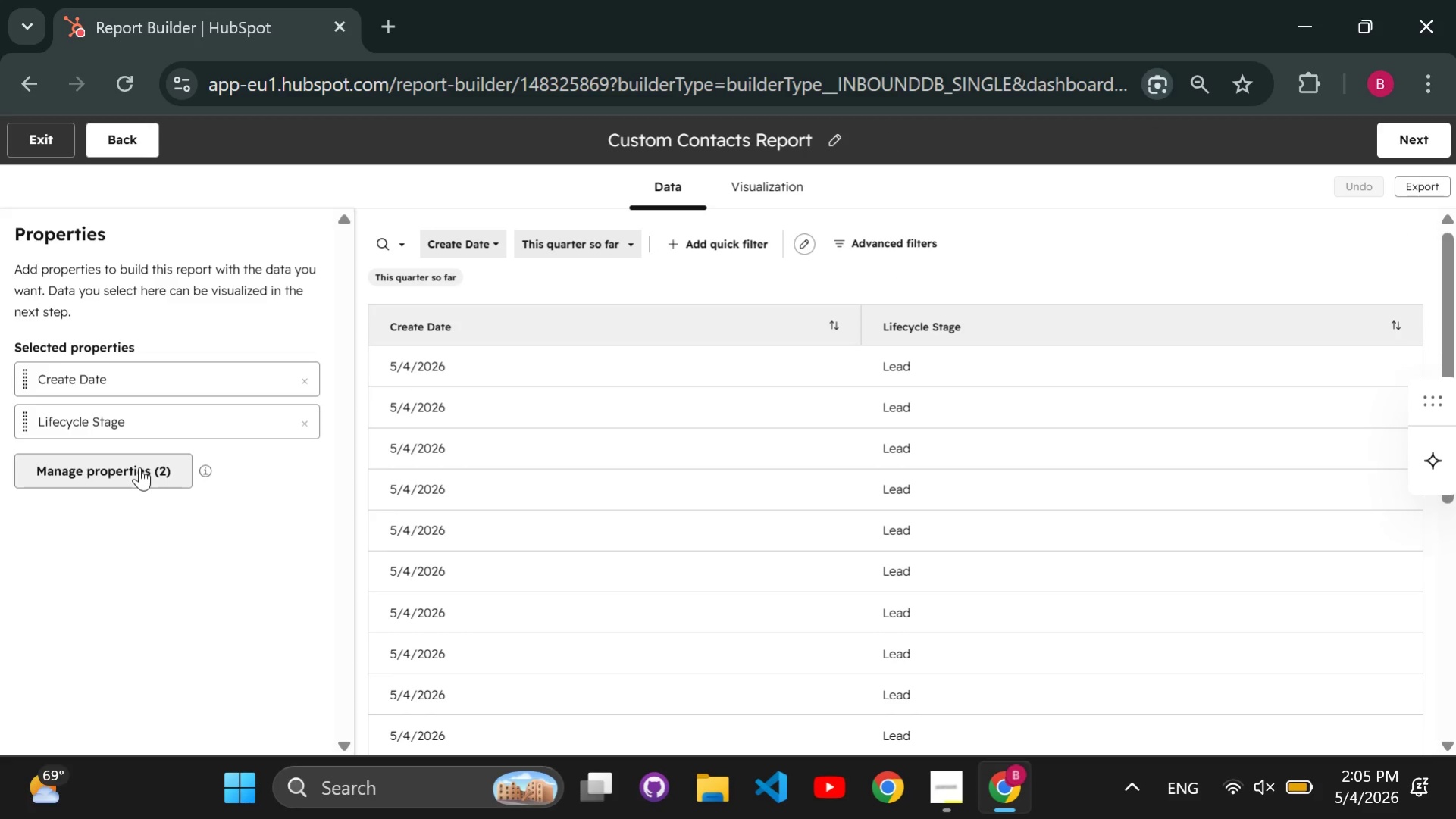 
left_click([137, 467])
 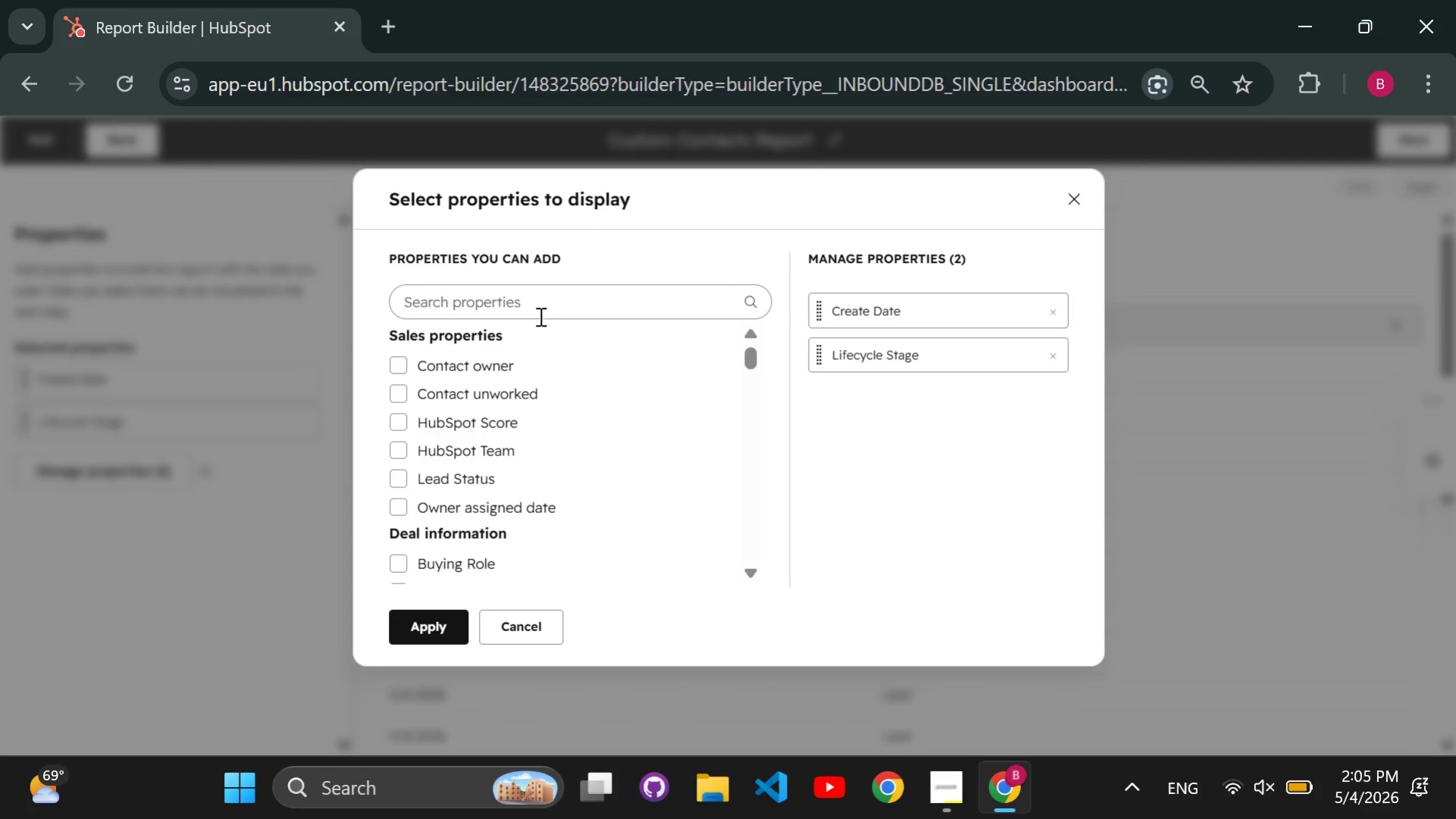 
left_click([540, 310])
 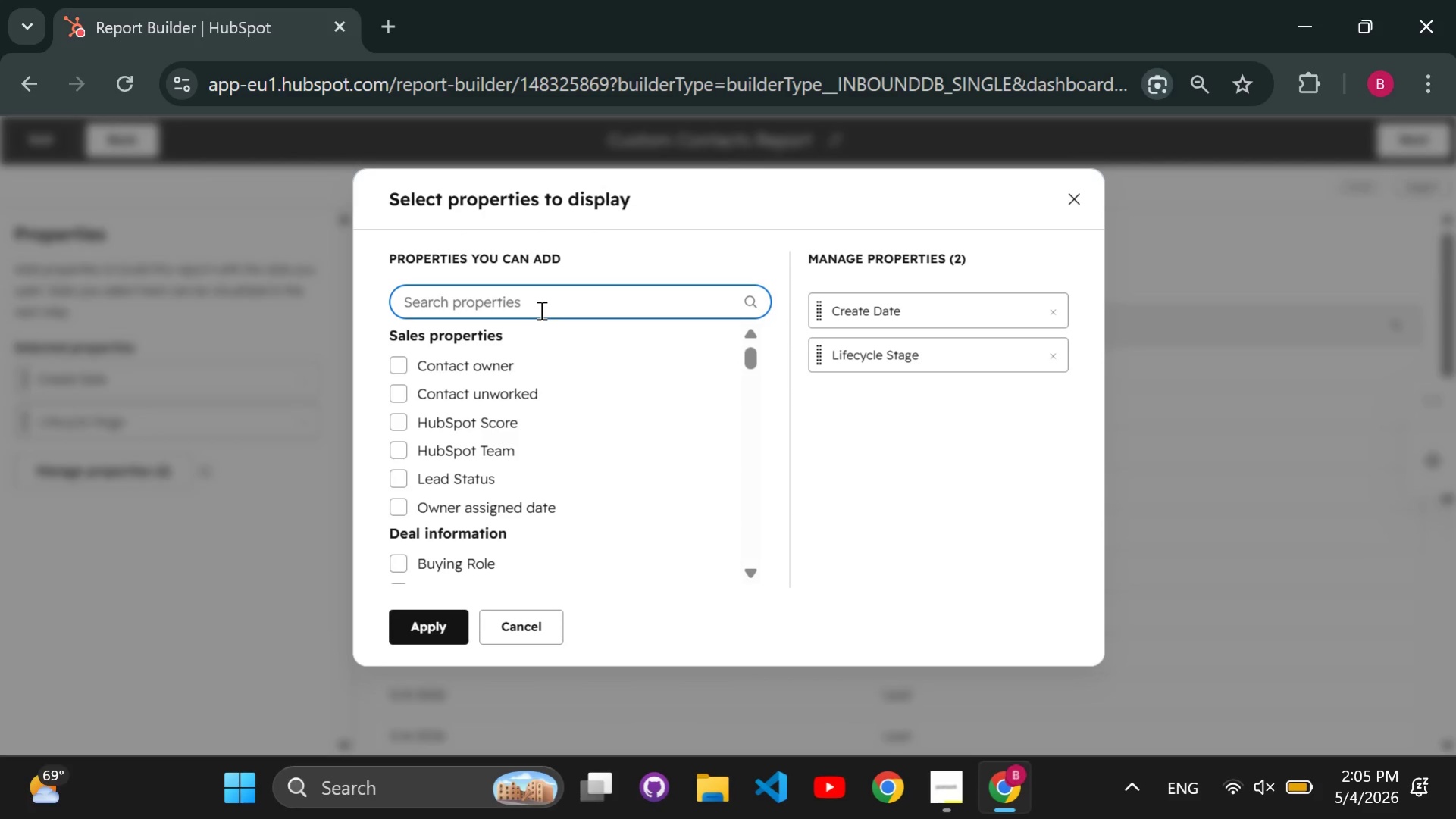 
type(lead source)
 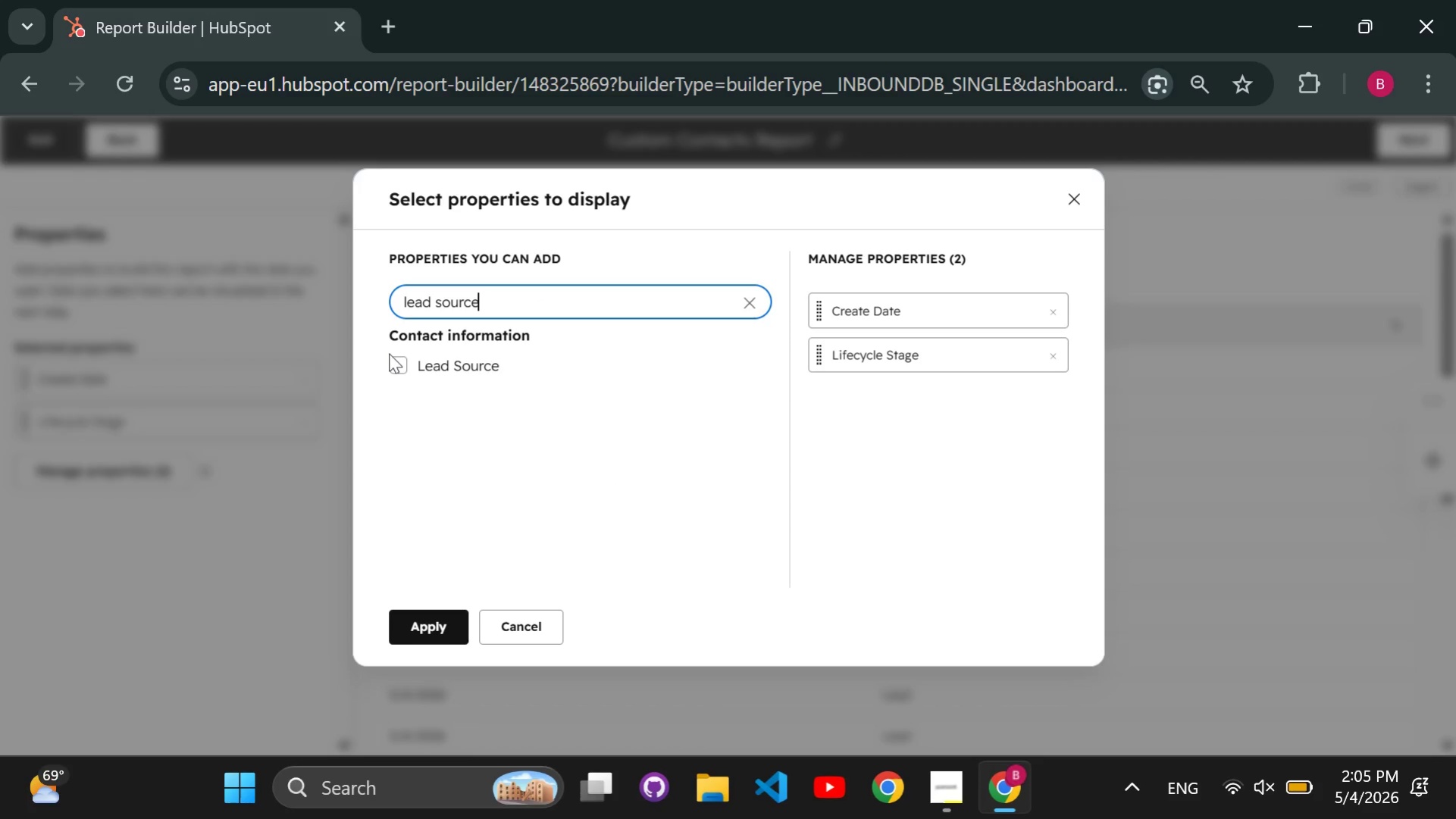 
left_click([397, 357])
 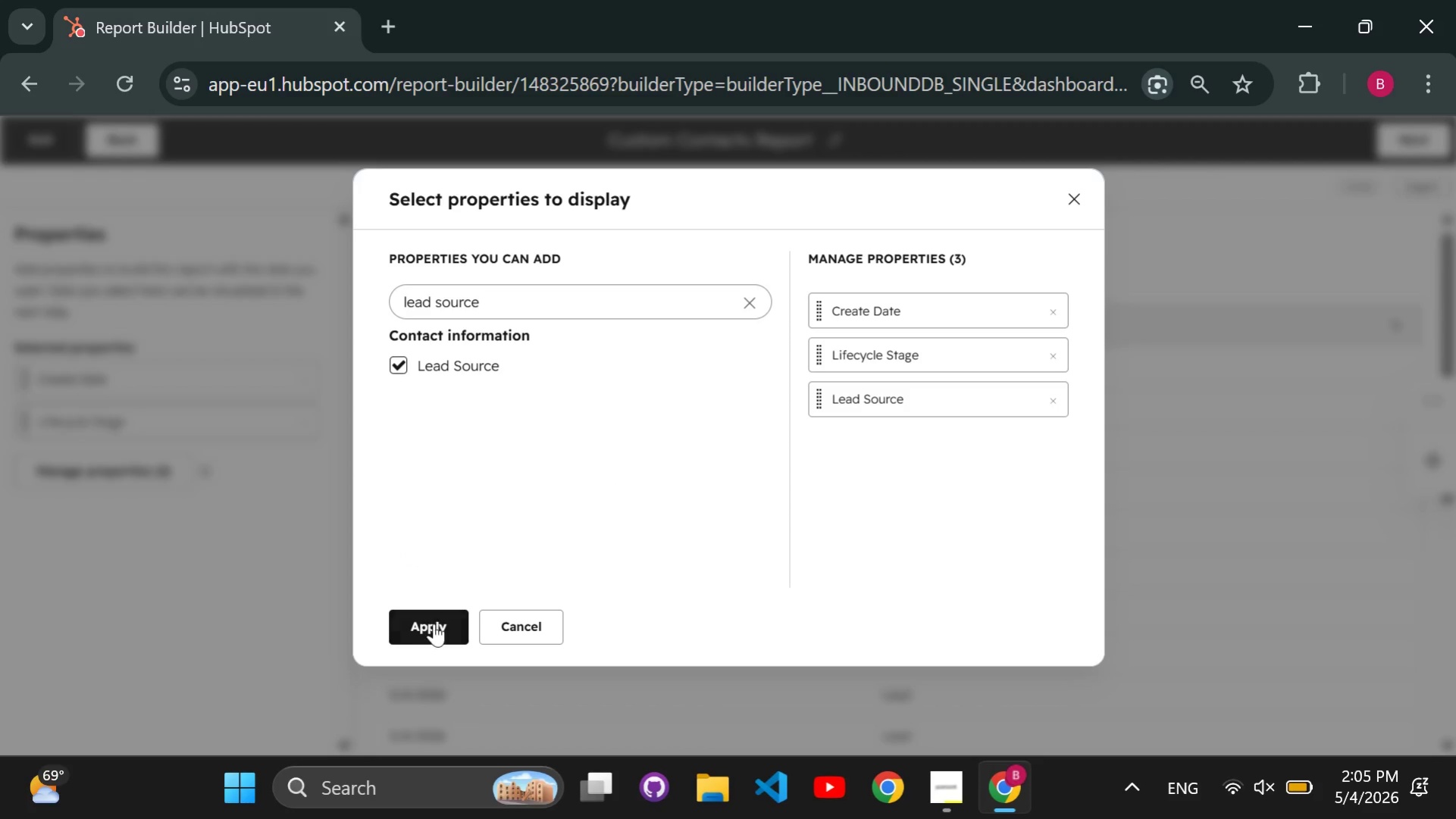 
left_click([434, 627])
 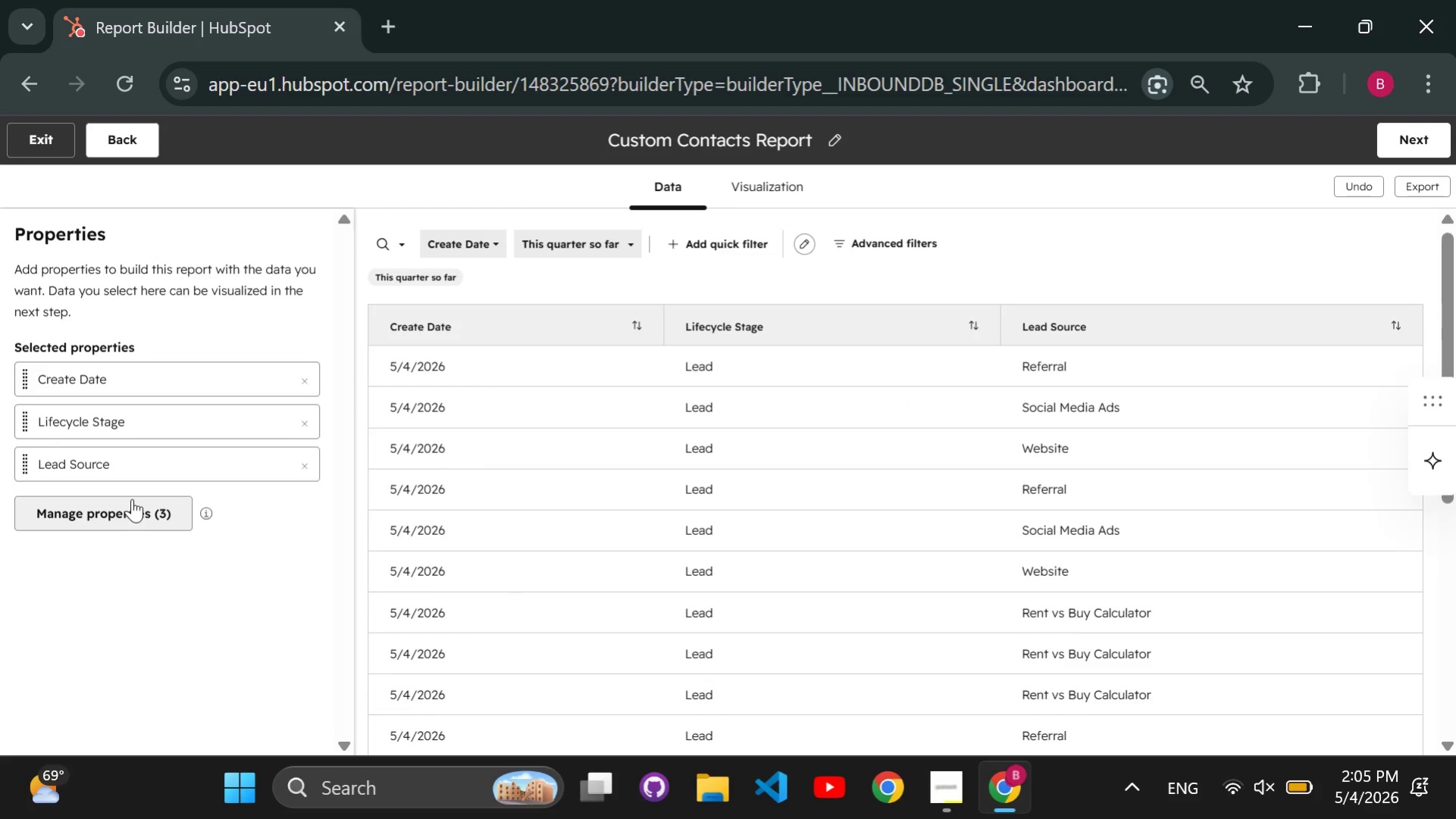 
left_click([132, 499])
 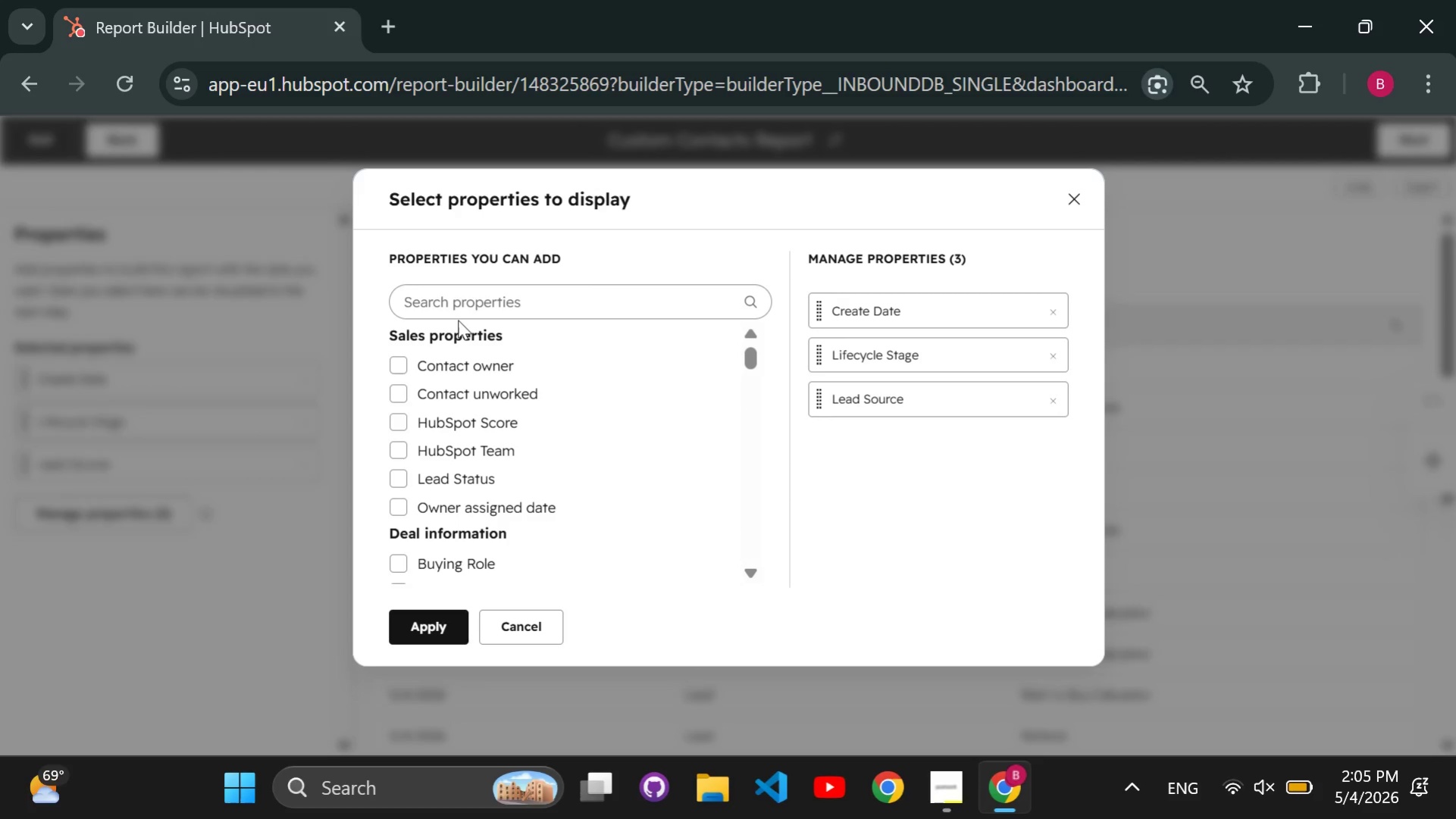 
left_click([458, 313])
 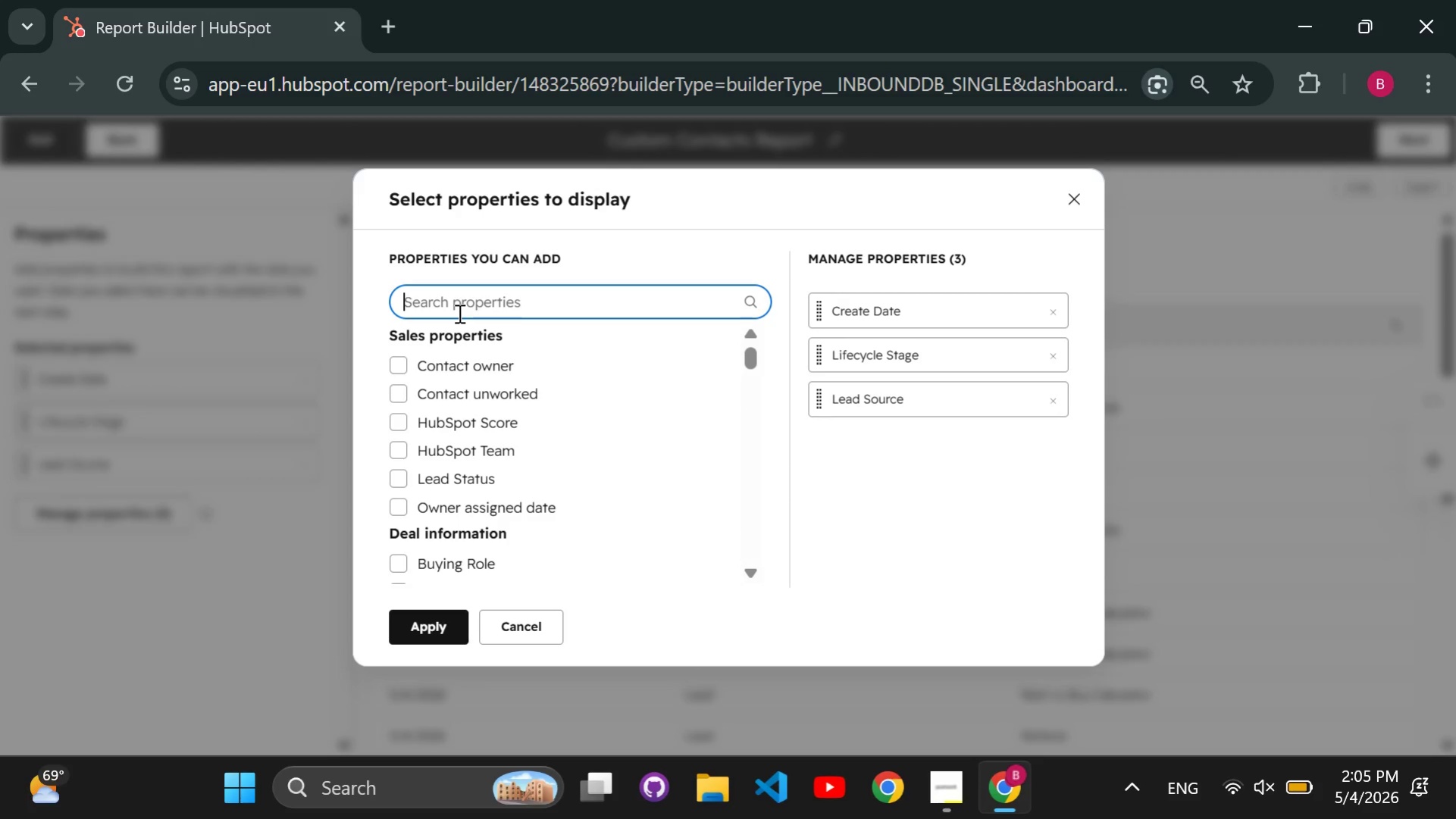 
type(estimated budget)
 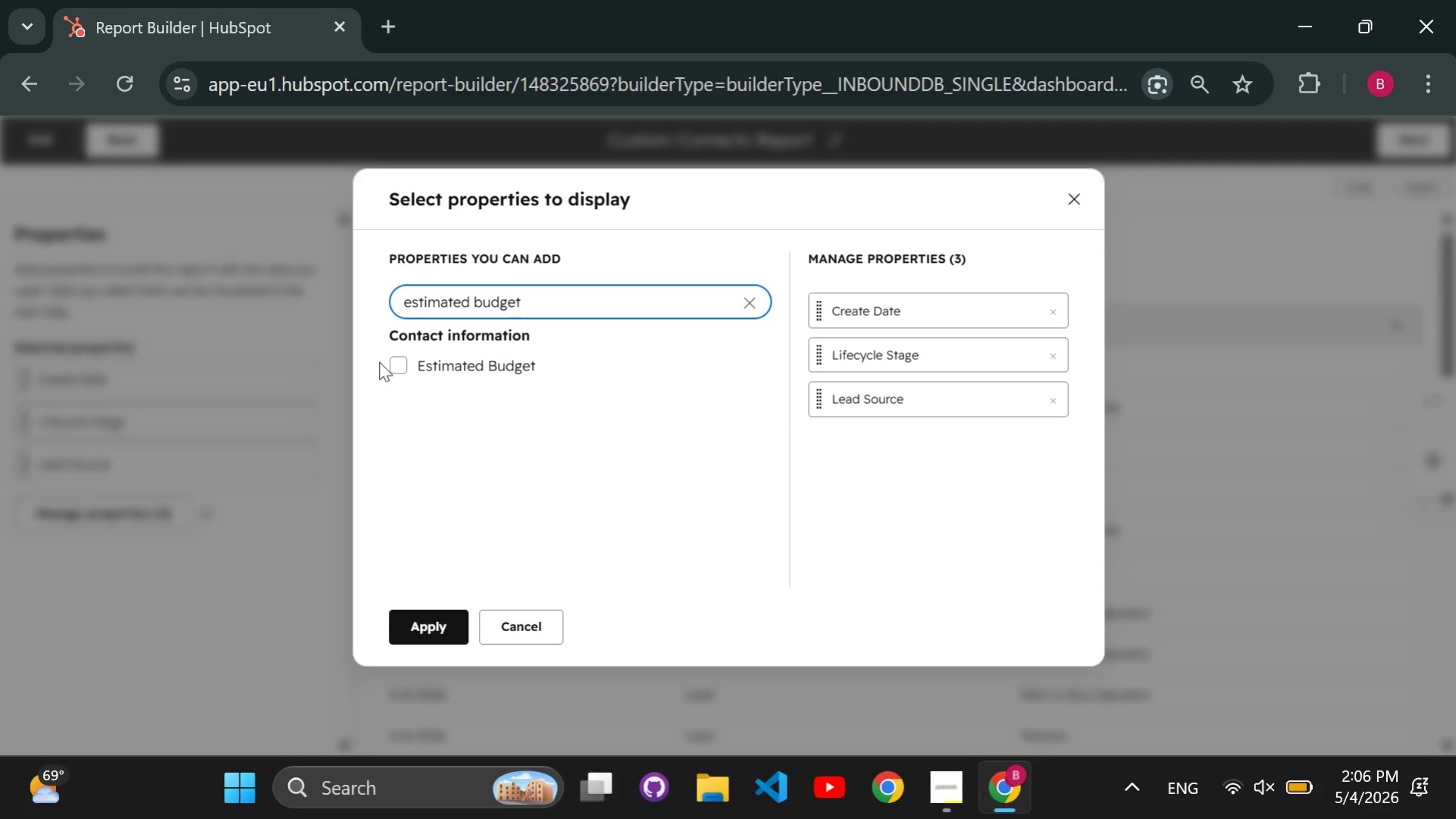 
left_click([401, 367])
 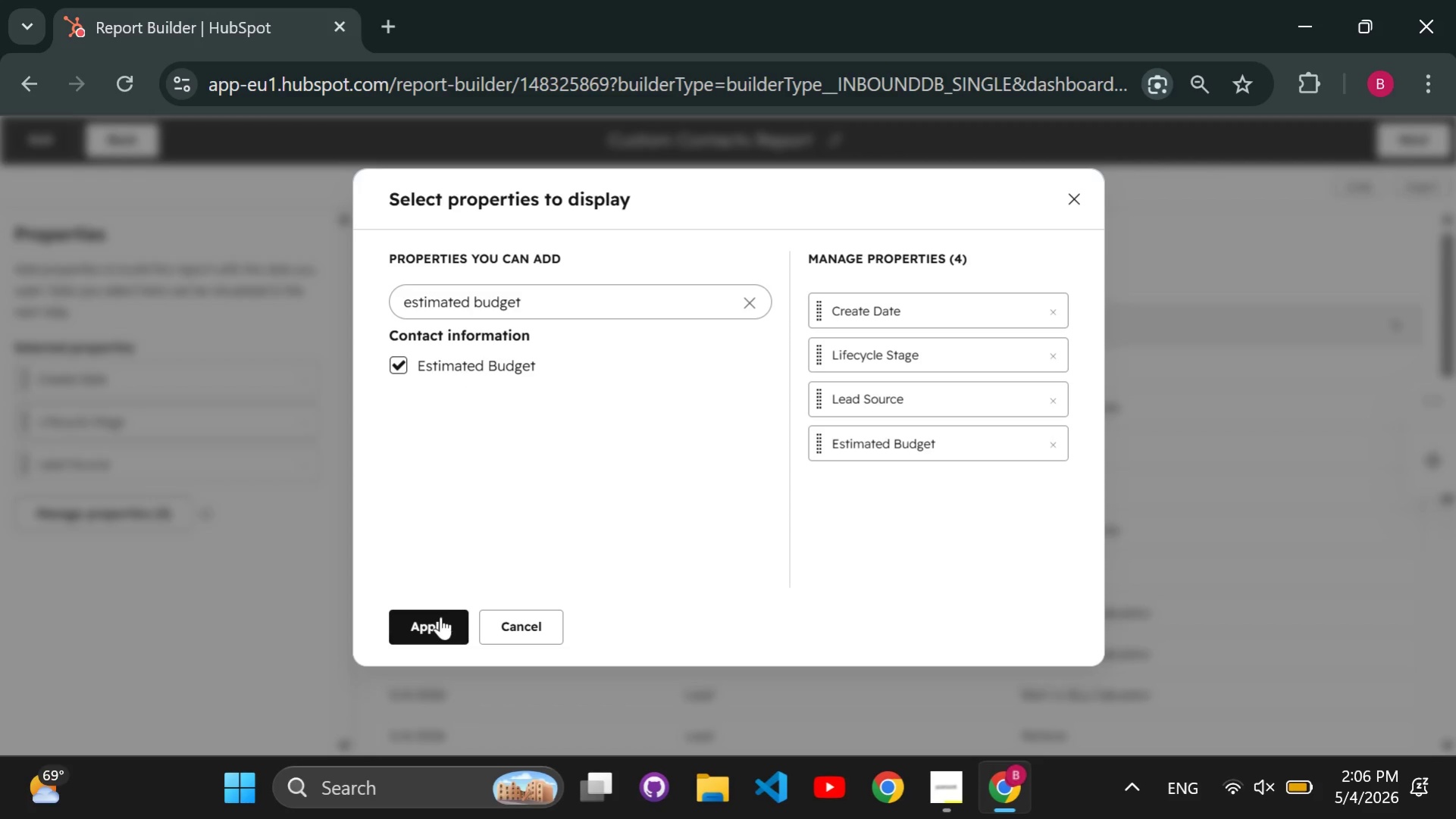 
double_click([439, 621])
 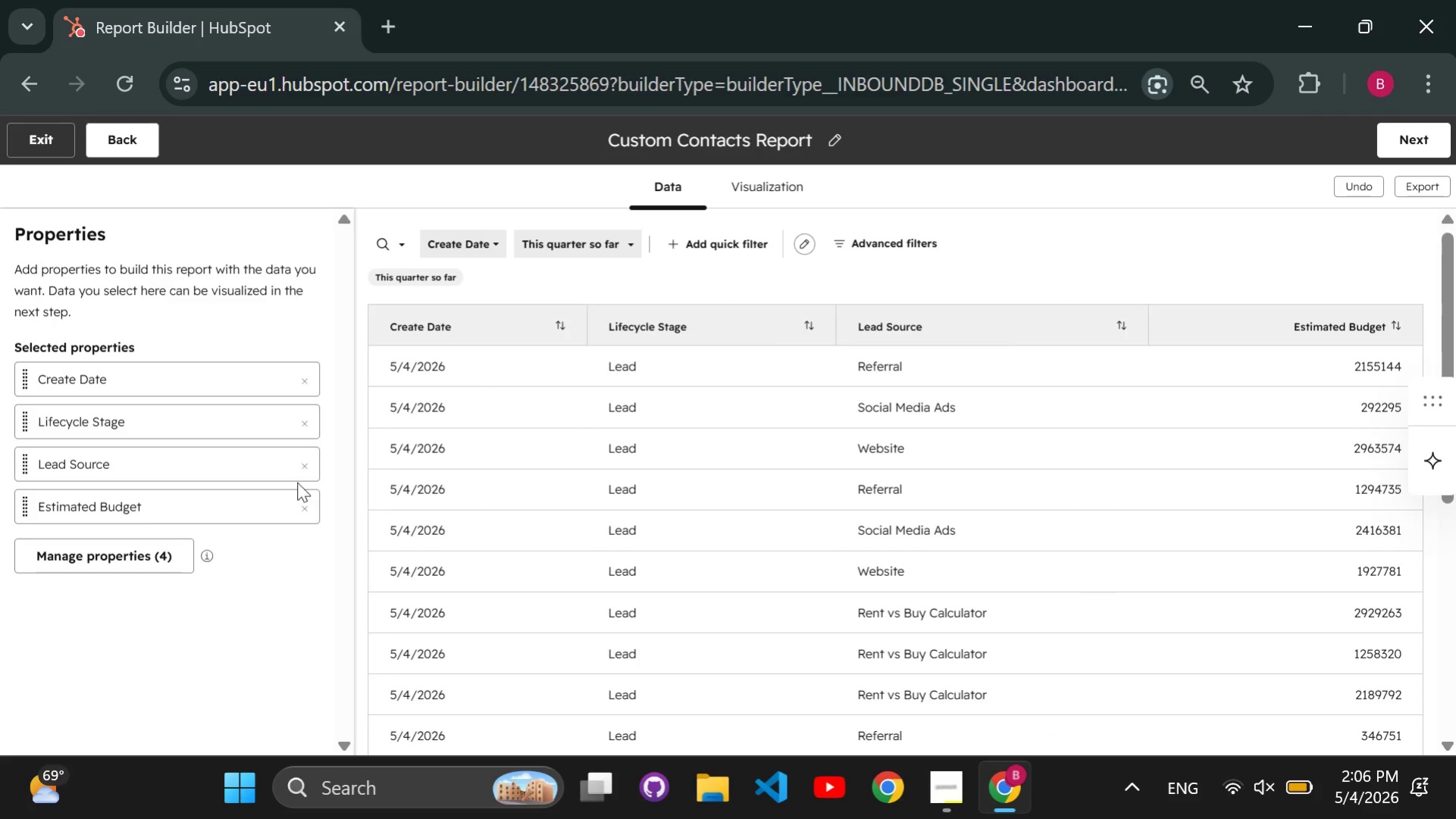 
left_click([791, 189])
 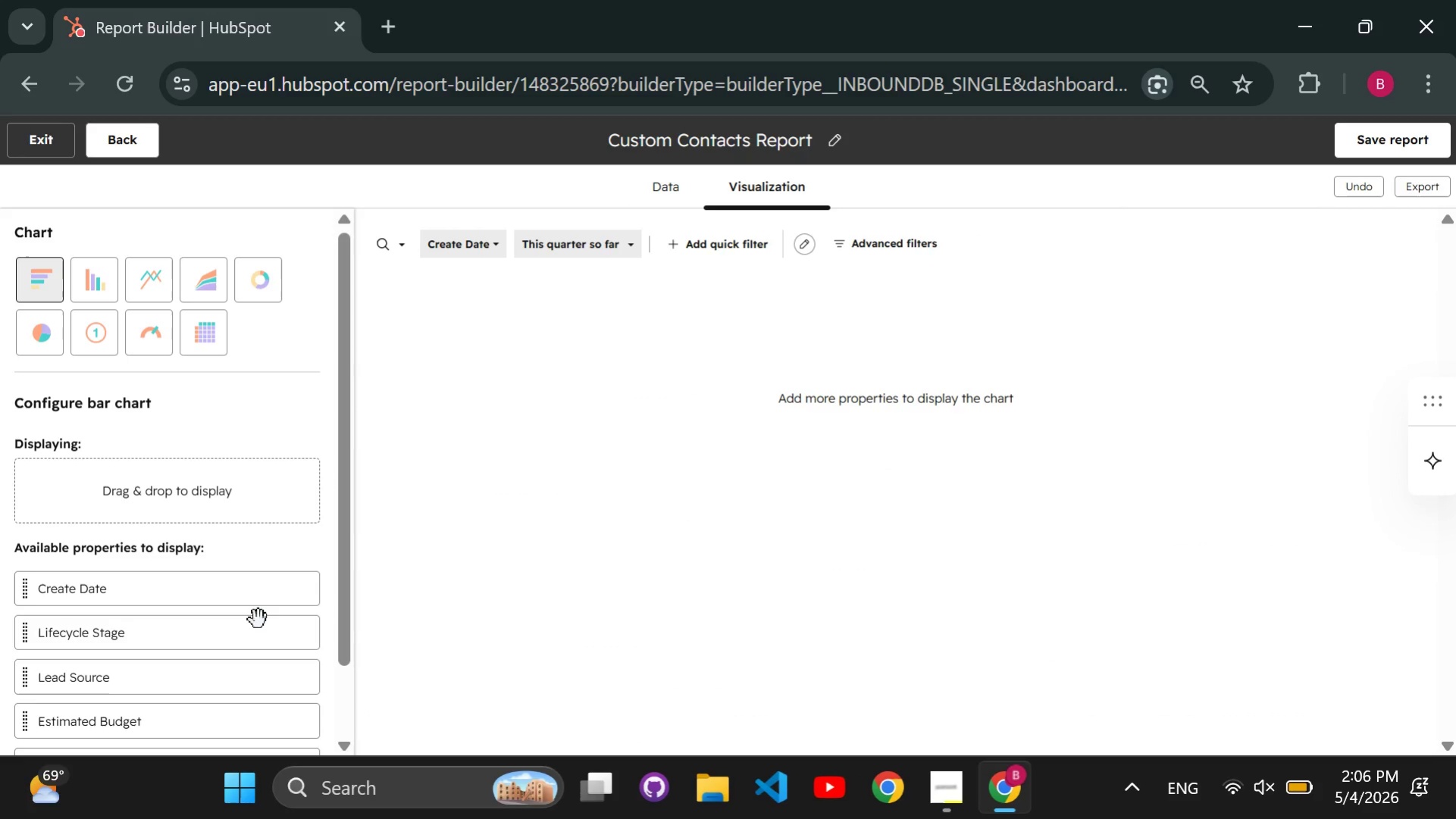 
left_click_drag(start_coordinate=[227, 674], to_coordinate=[196, 495])
 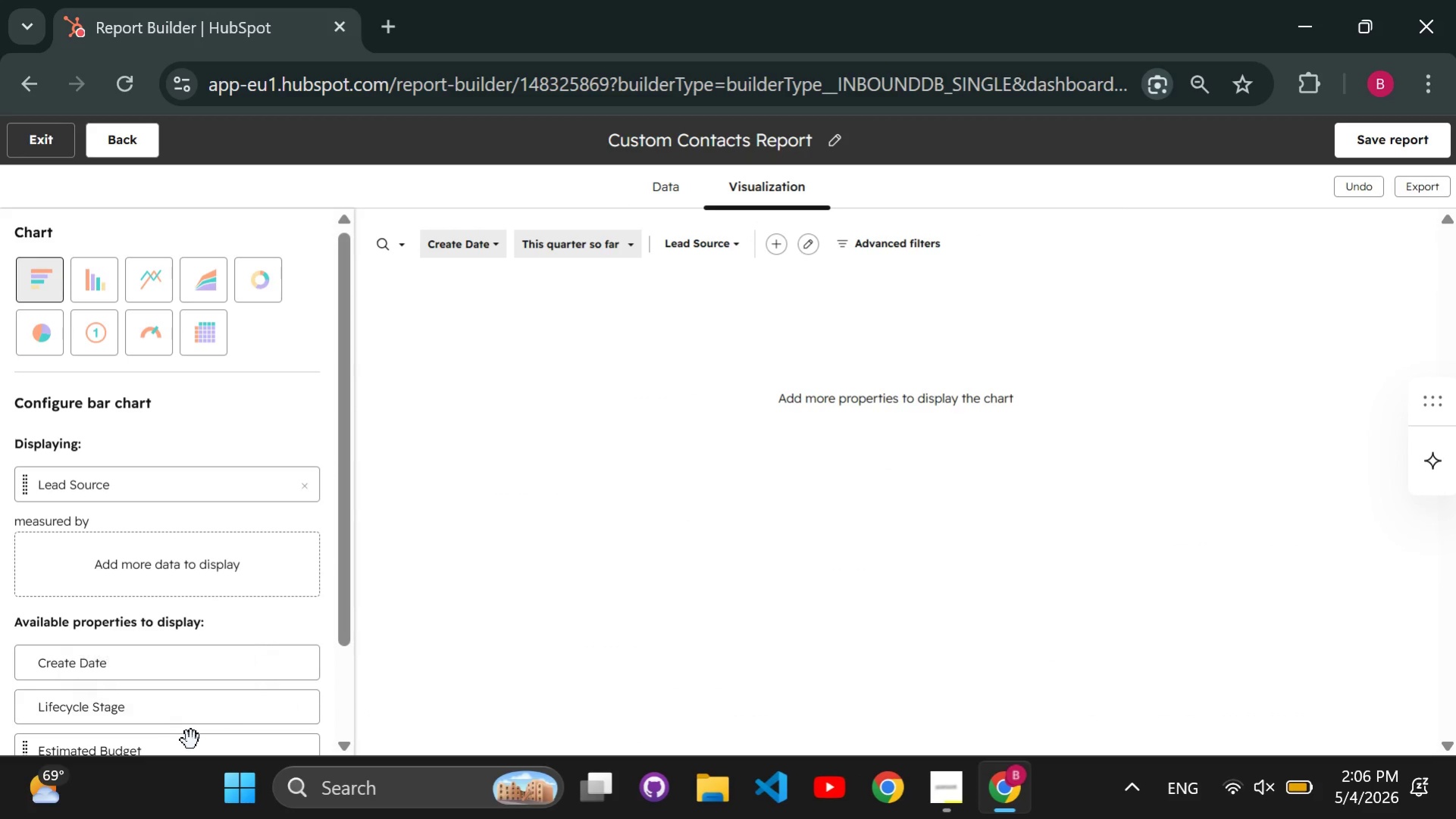 
left_click_drag(start_coordinate=[192, 744], to_coordinate=[171, 532])
 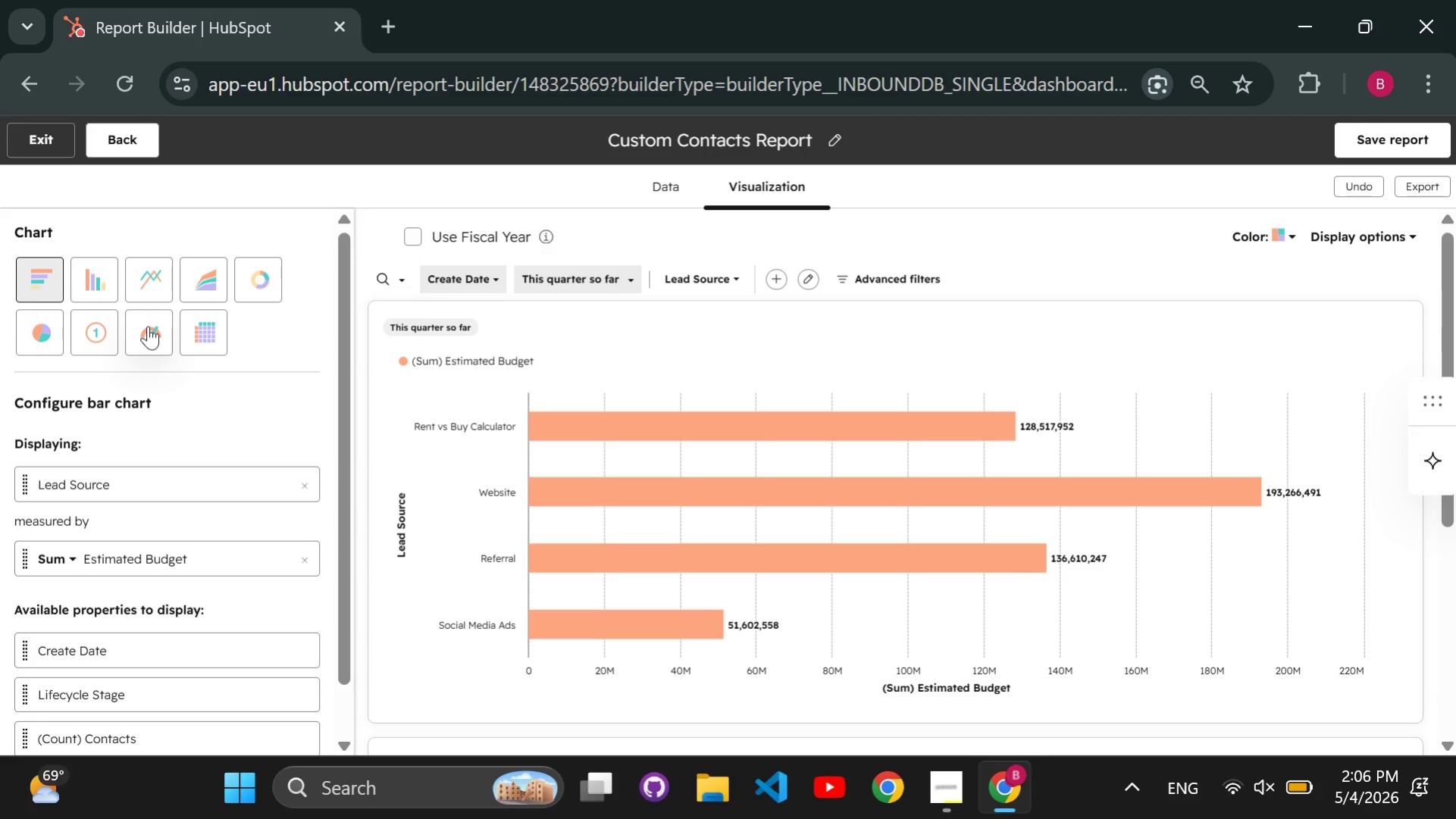 
wait(8.52)
 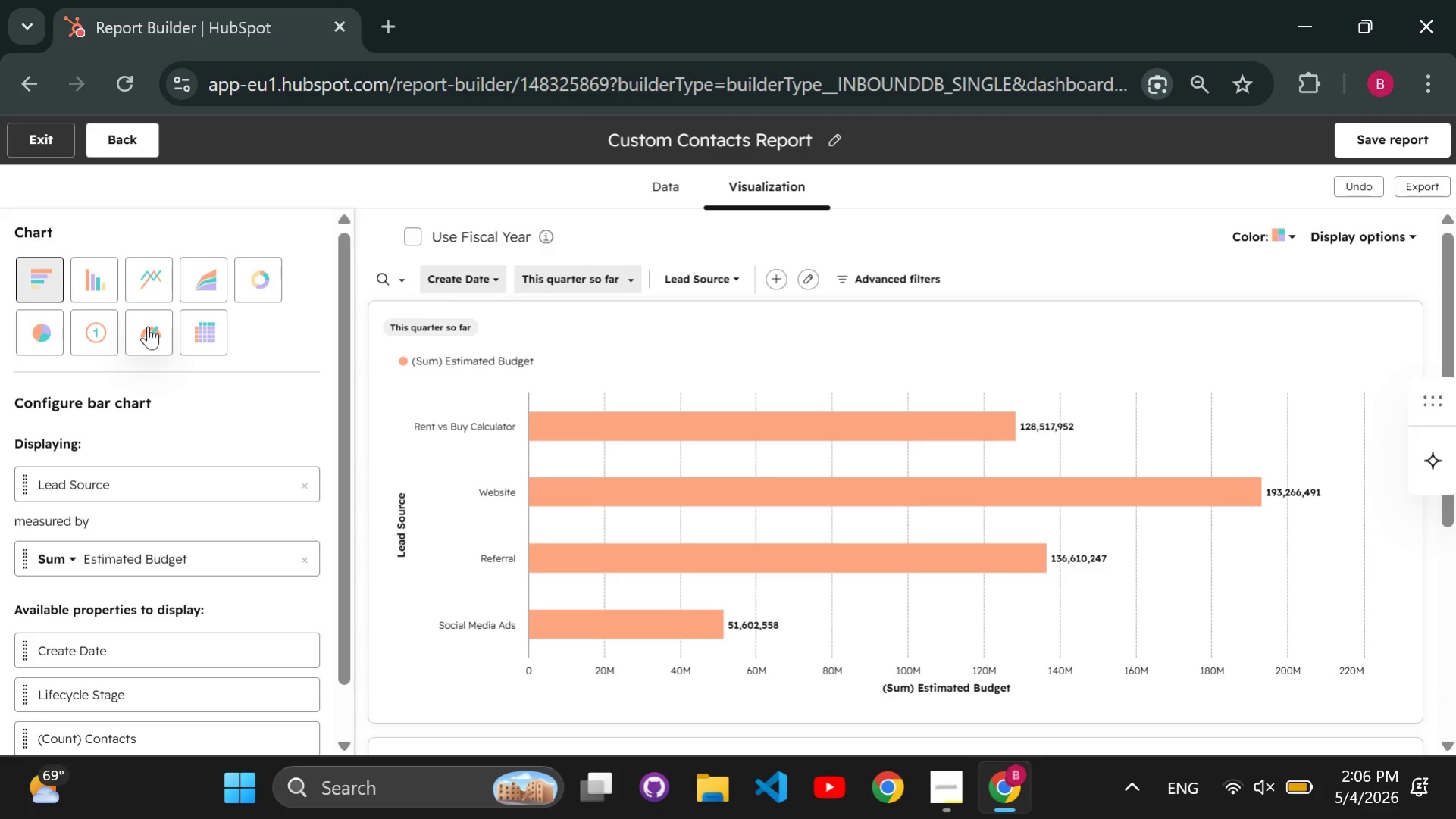 
double_click([1388, 147])
 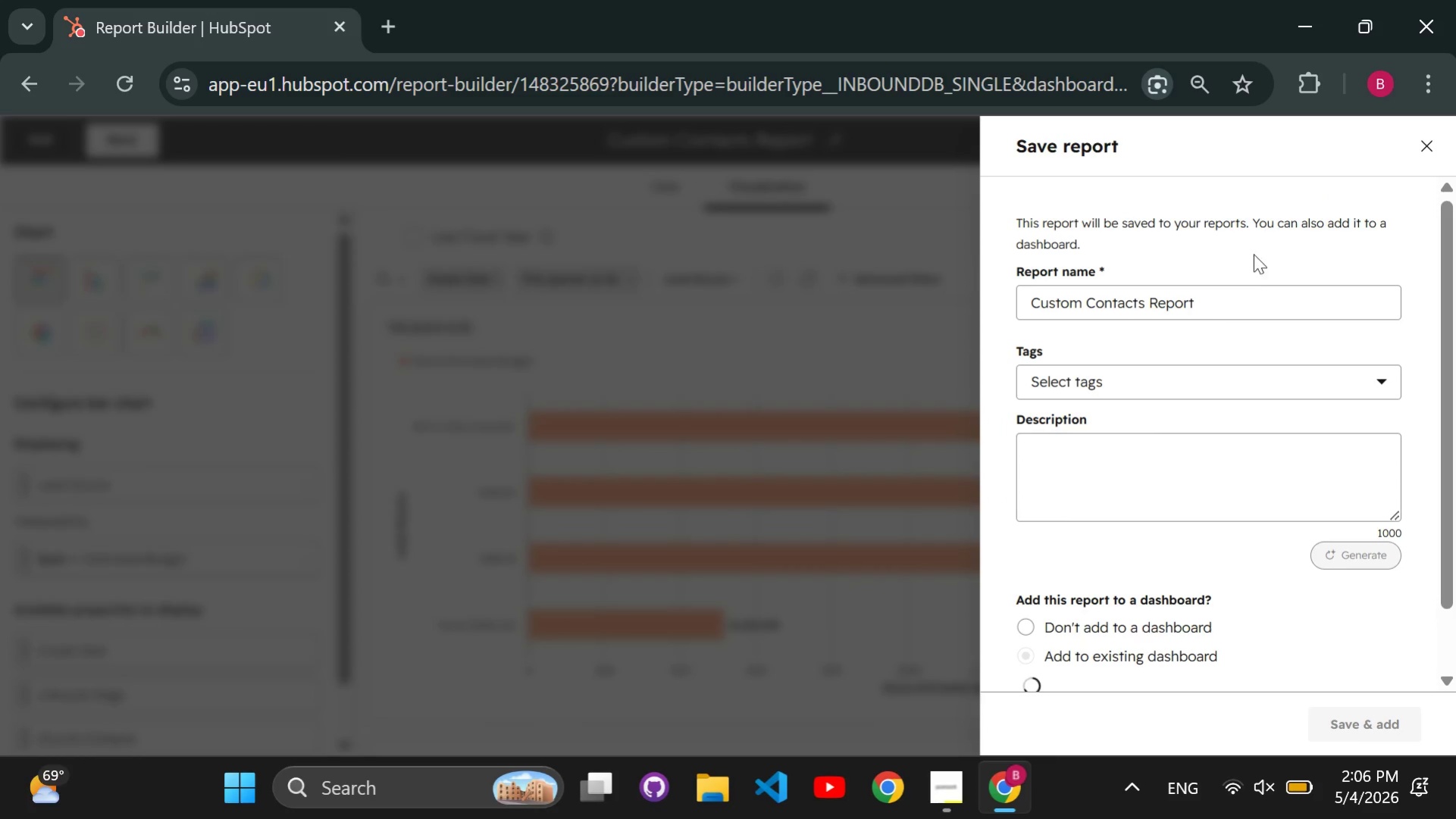 
left_click([1388, 147])
 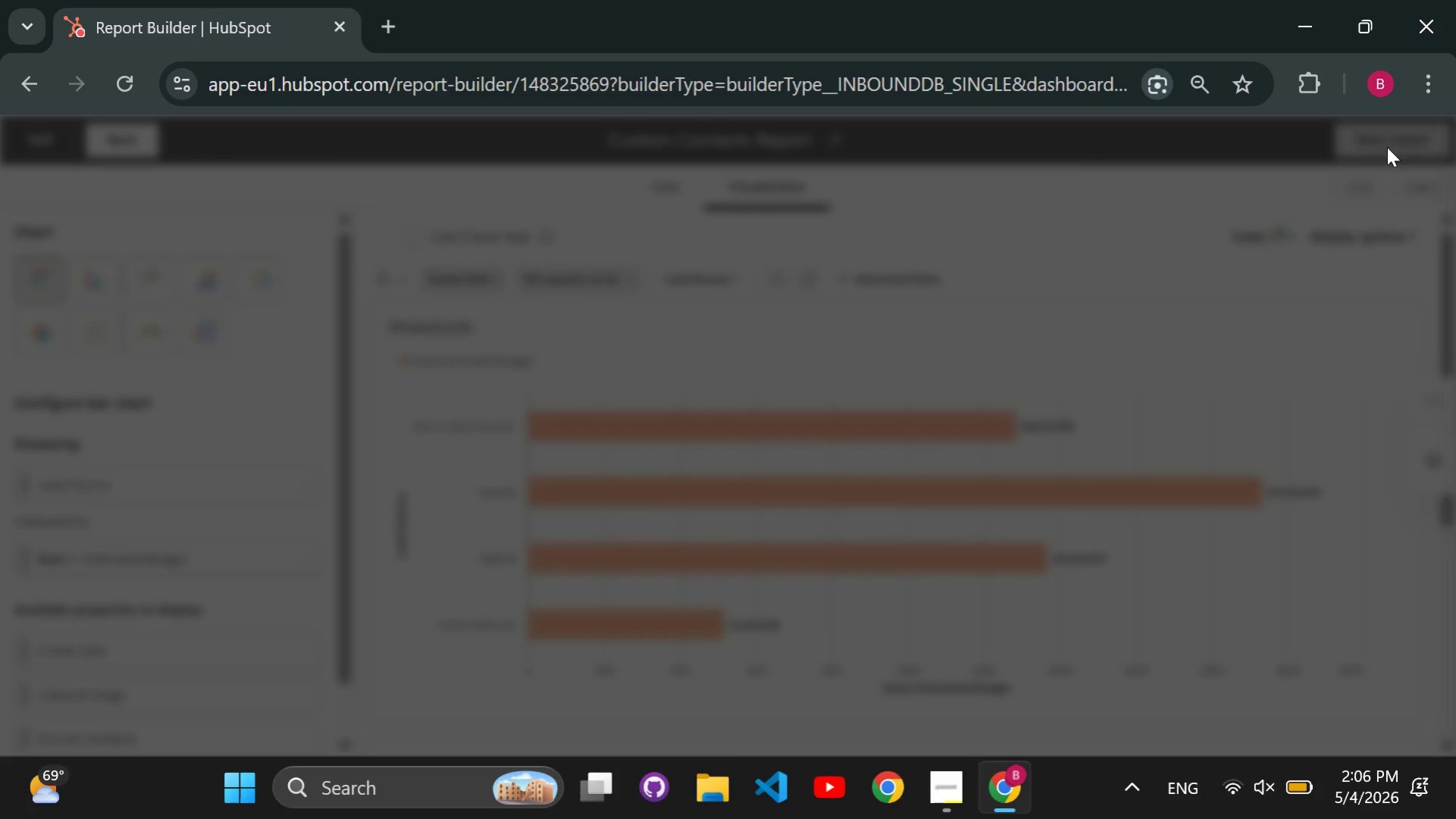 
left_click([1240, 292])
 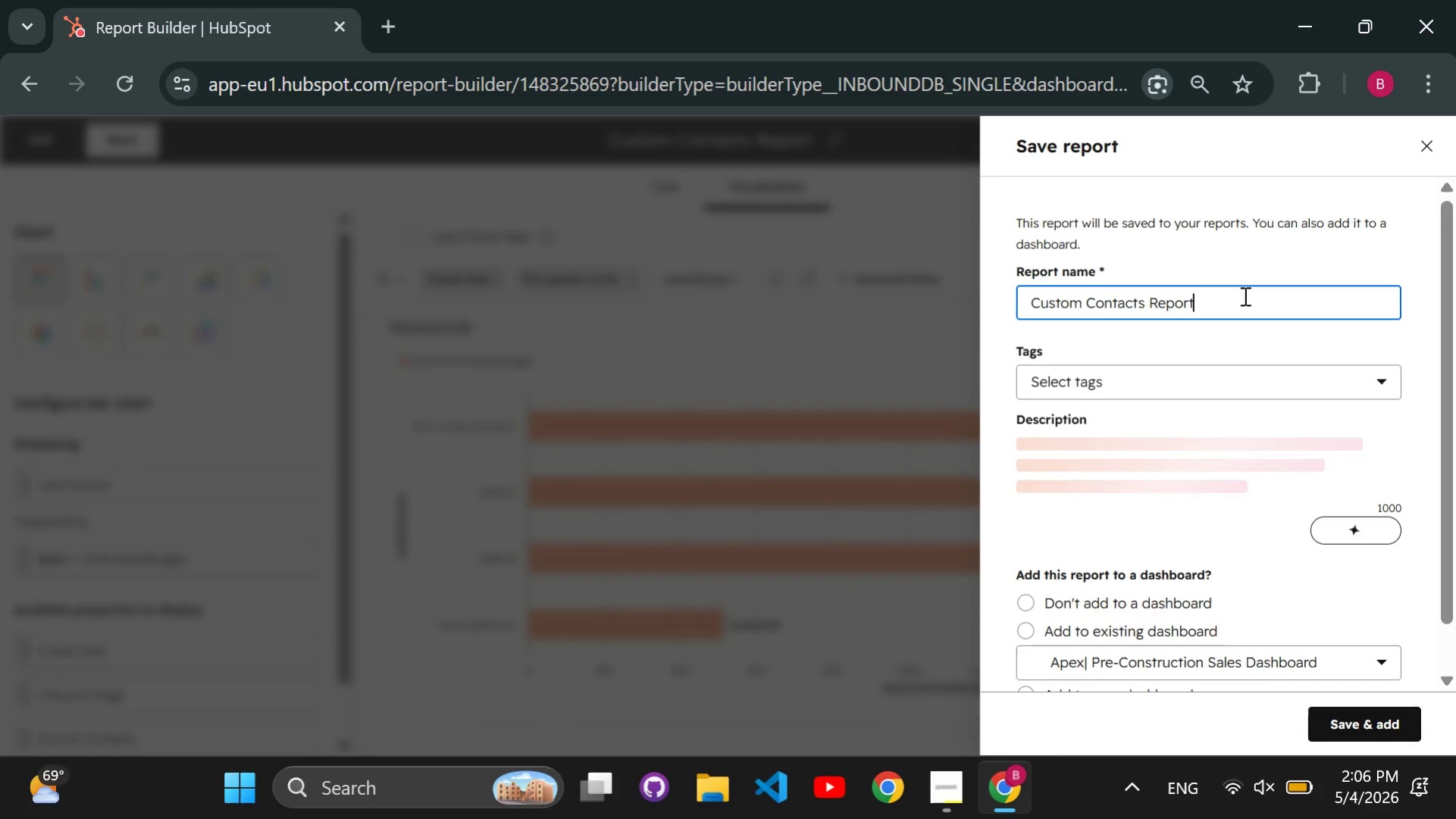 
hold_key(key=Backspace, duration=1.53)
 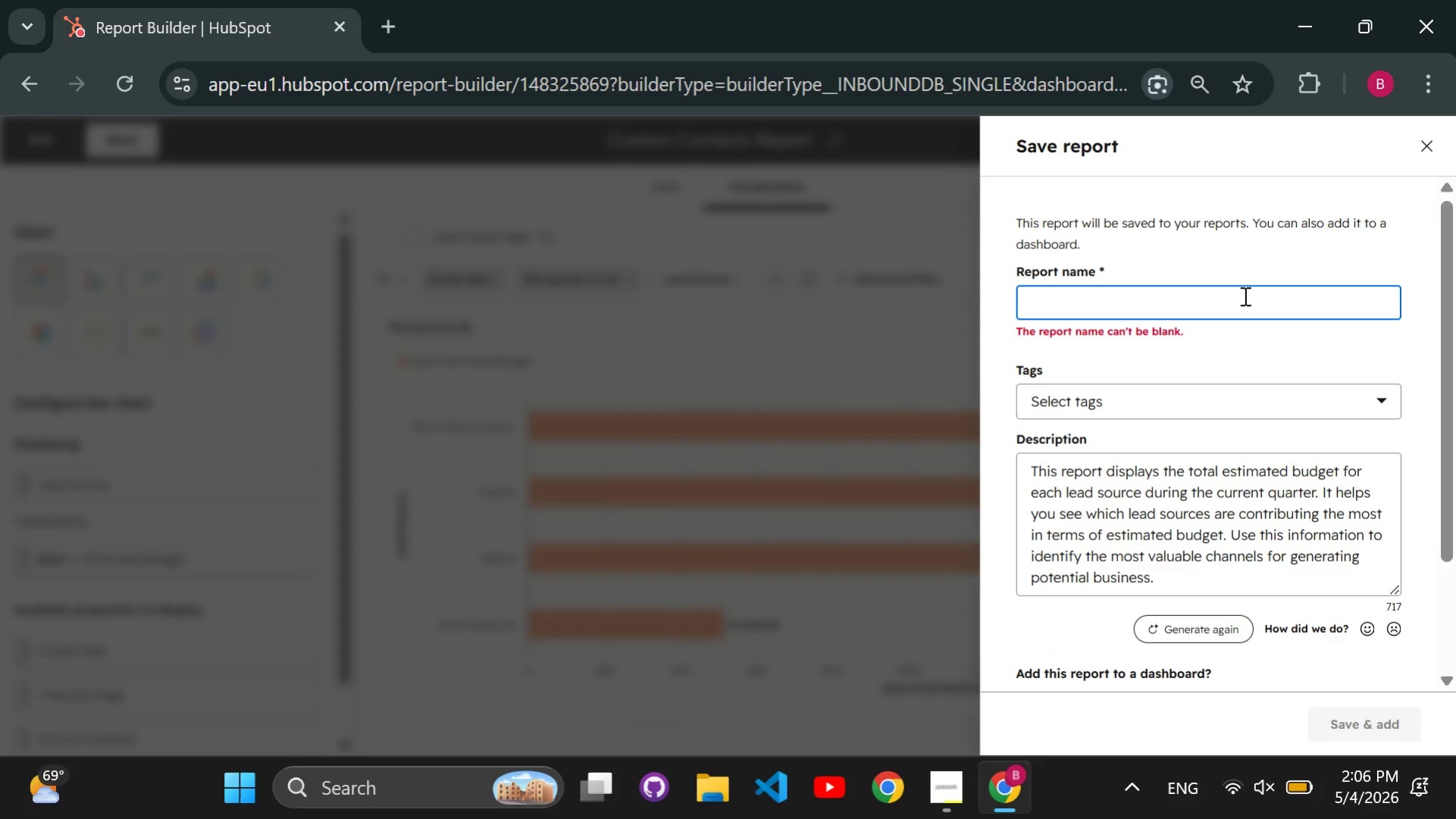 
key(Backspace)
 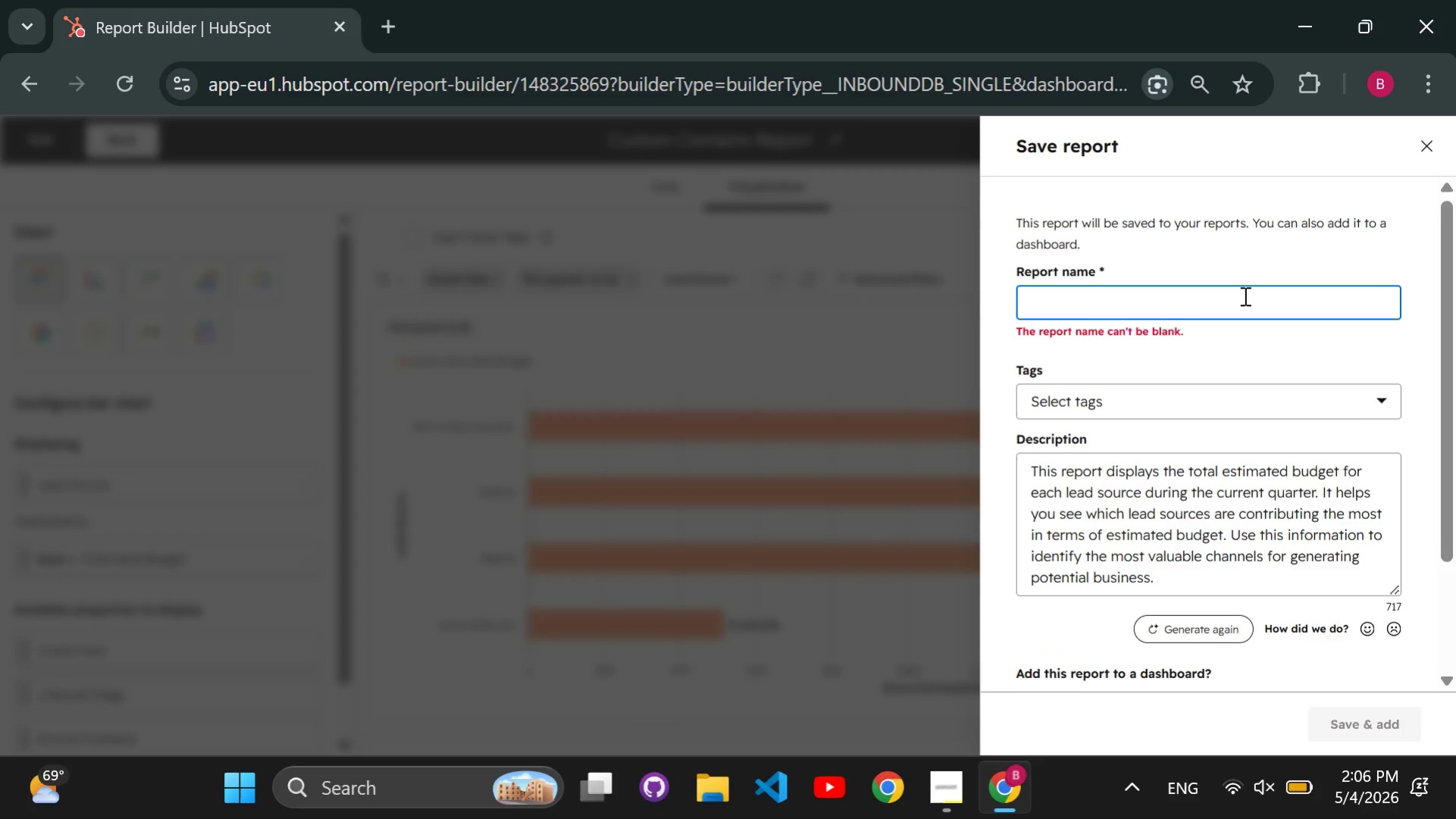 
key(Backspace)
 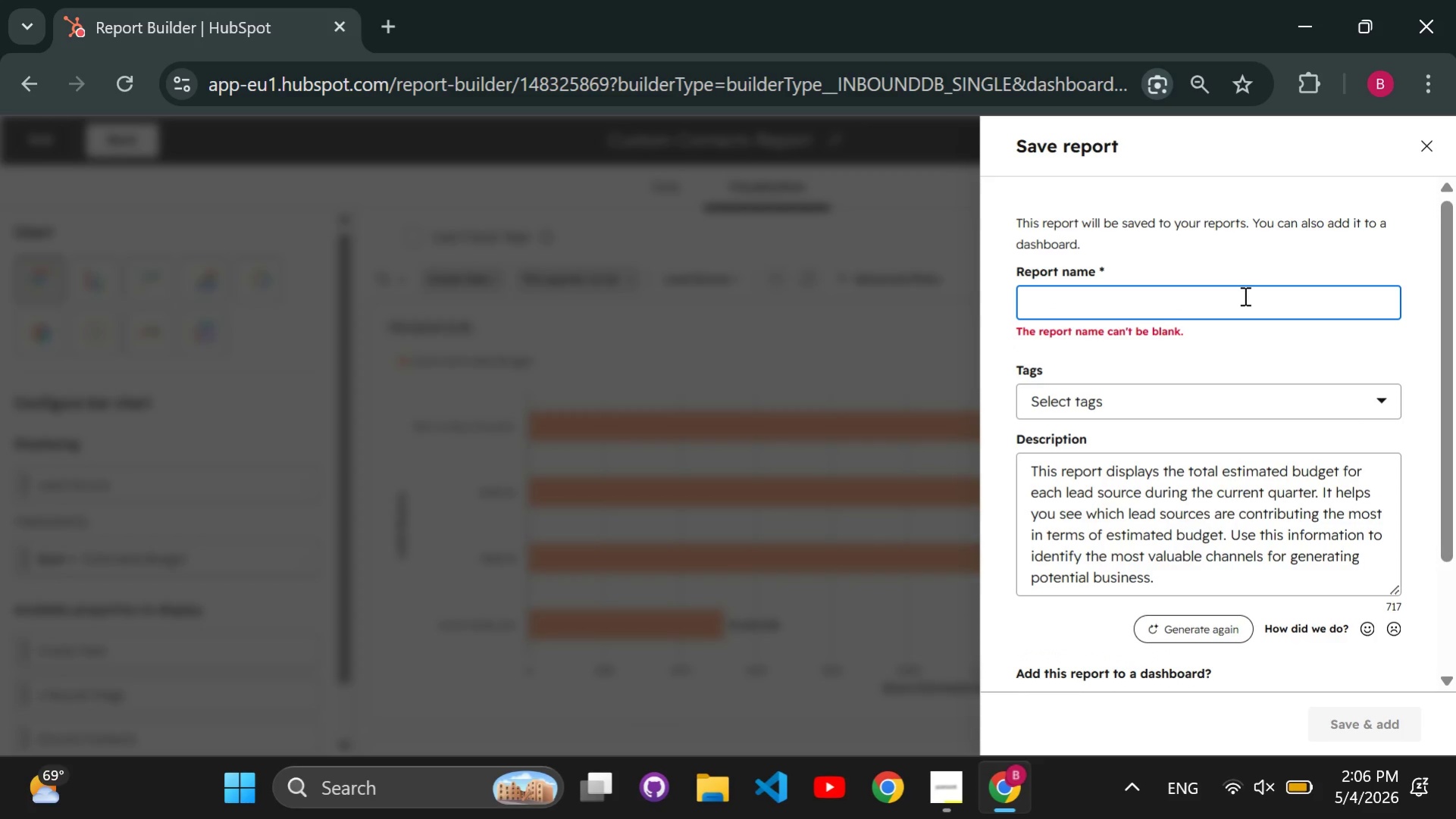 
key(Backspace)
 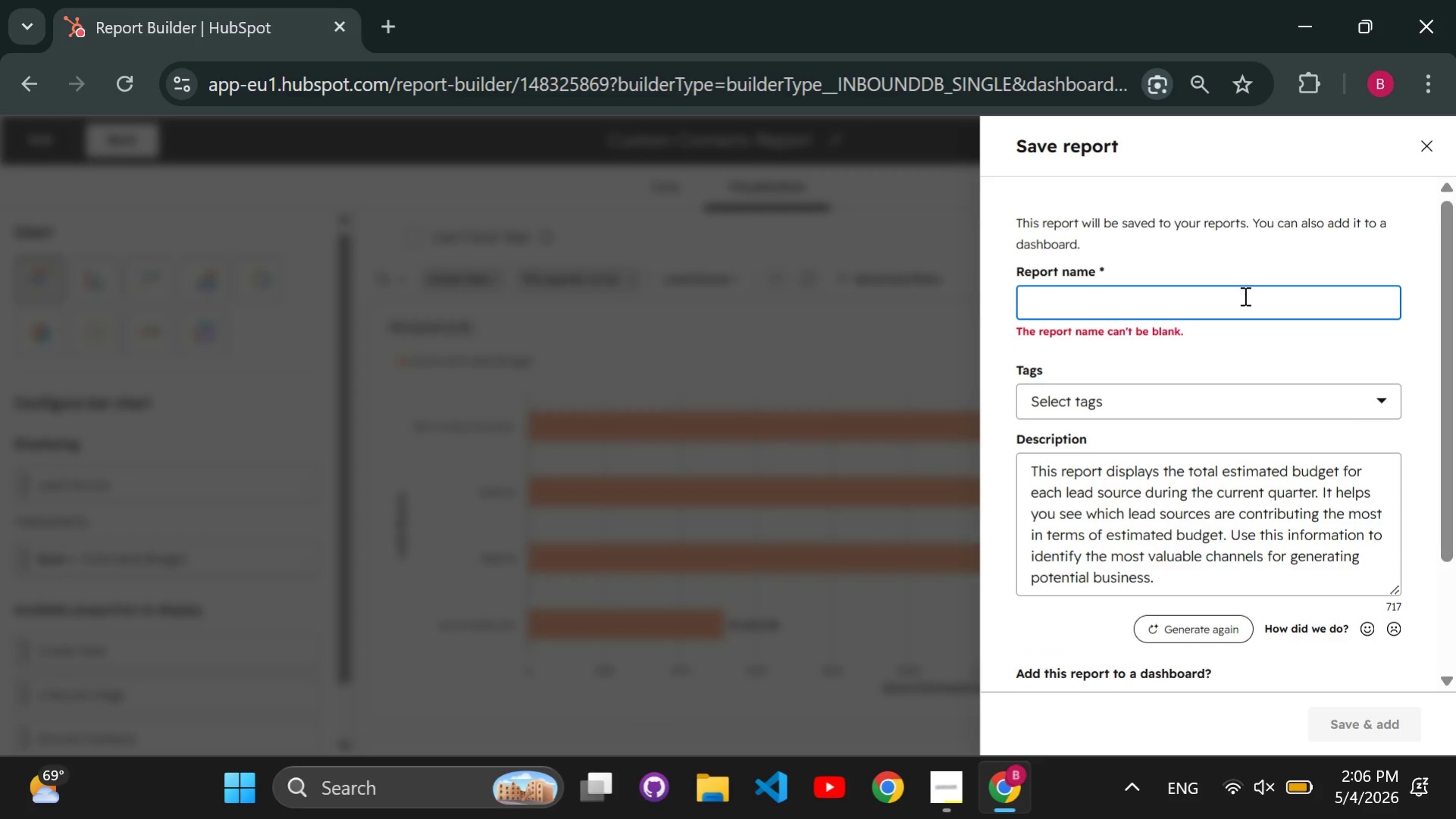 
key(Backspace)
 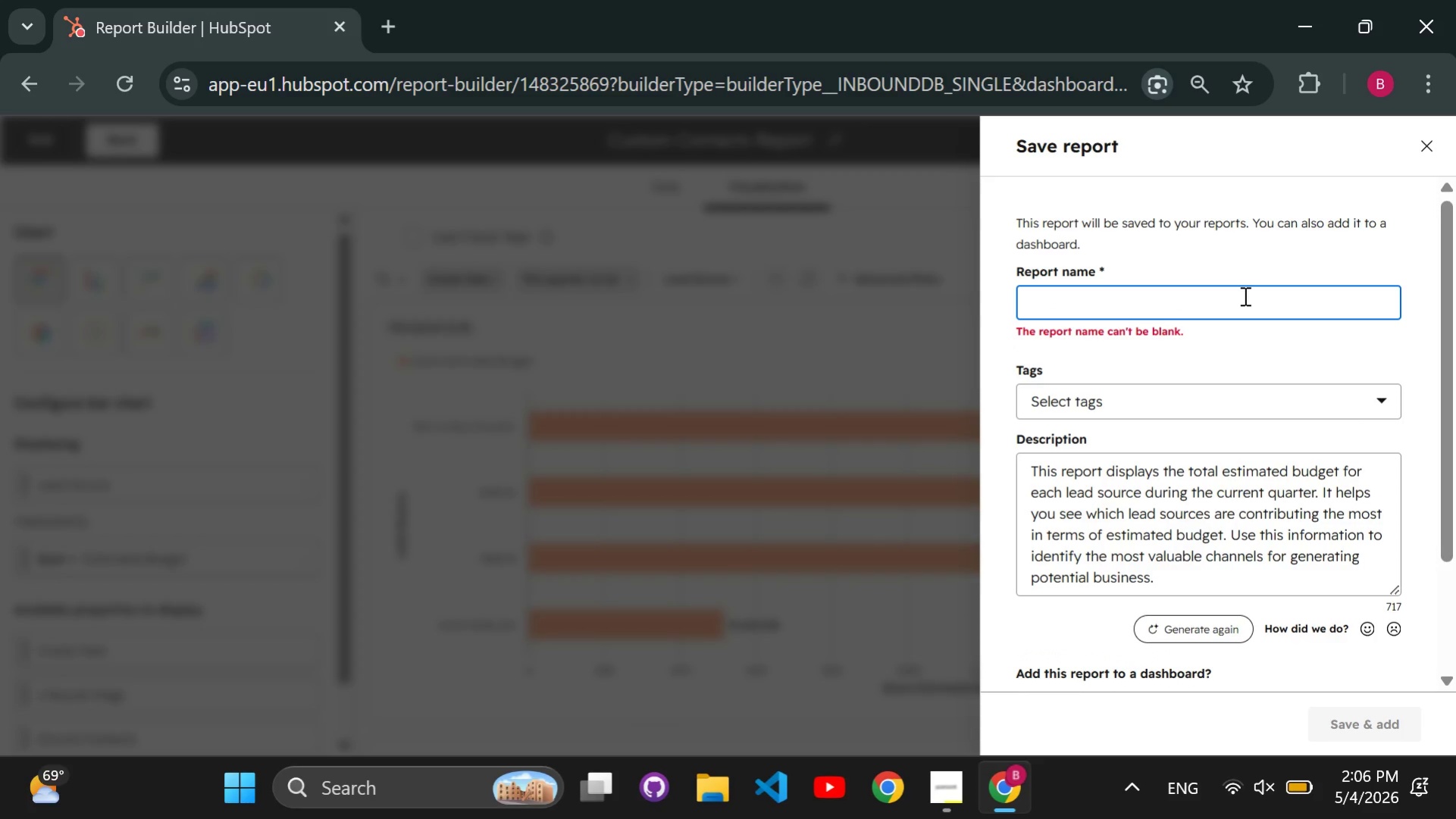 
key(Backspace)
 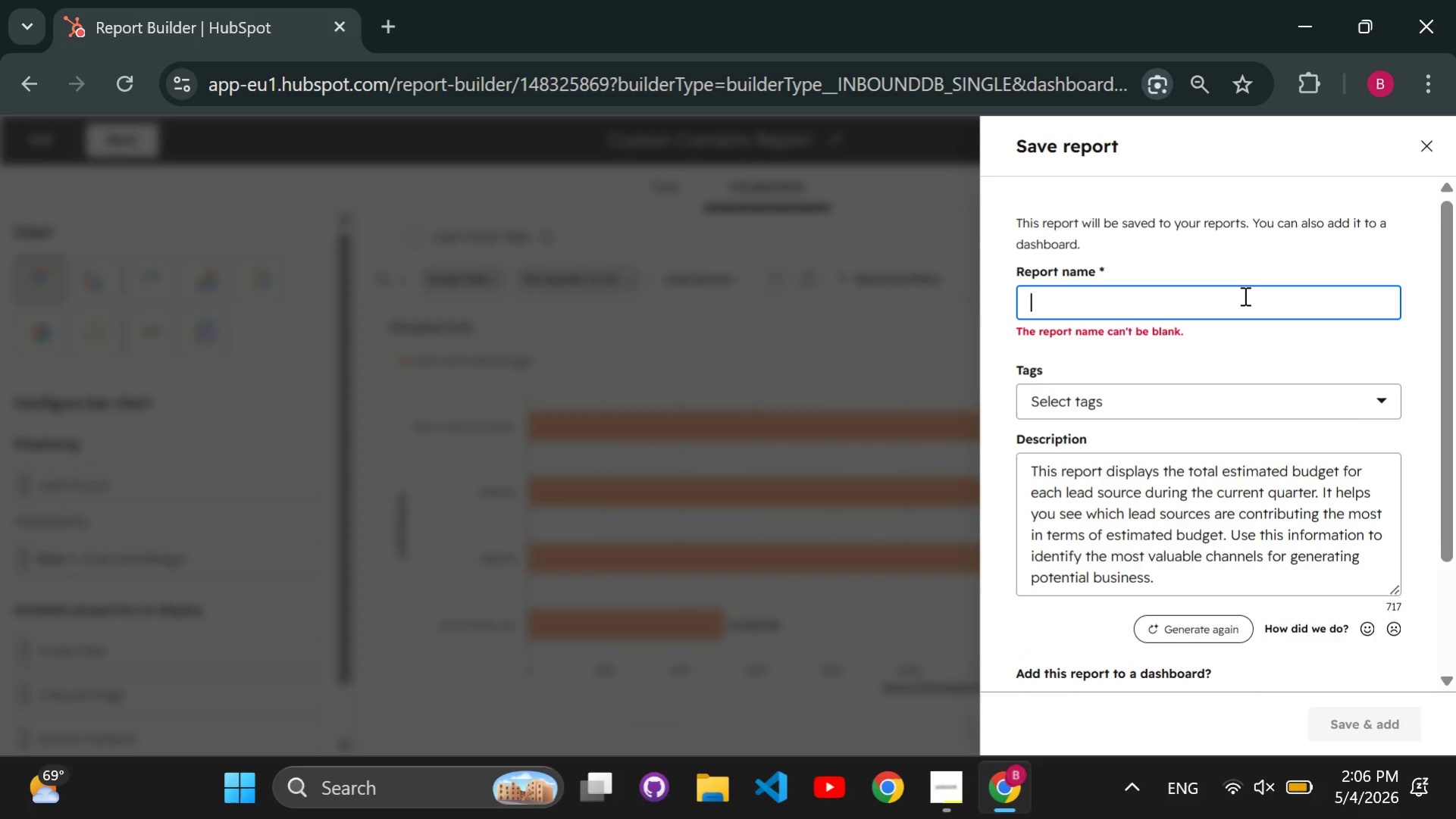 
key(Backspace)
 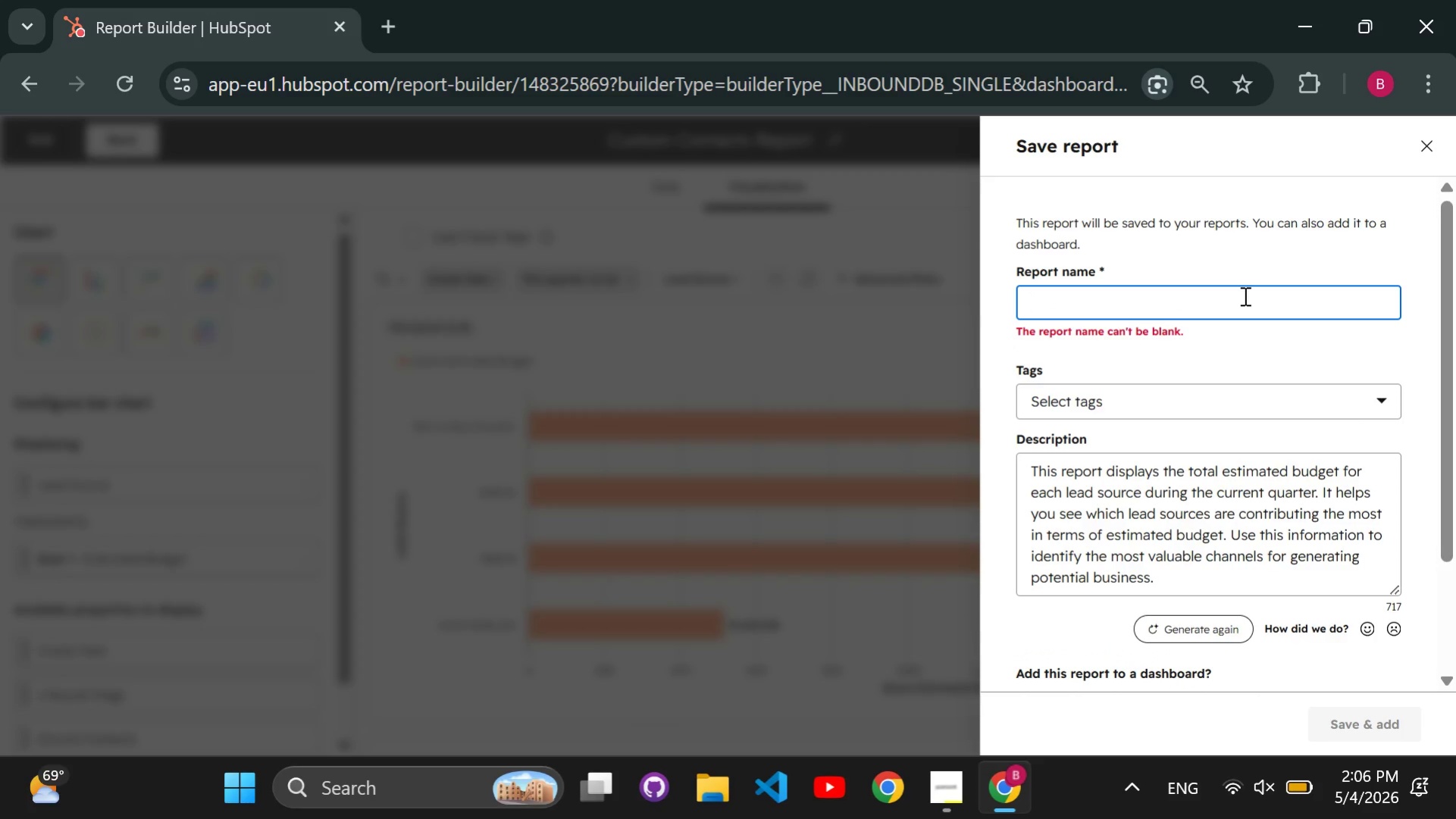 
wait(9.95)
 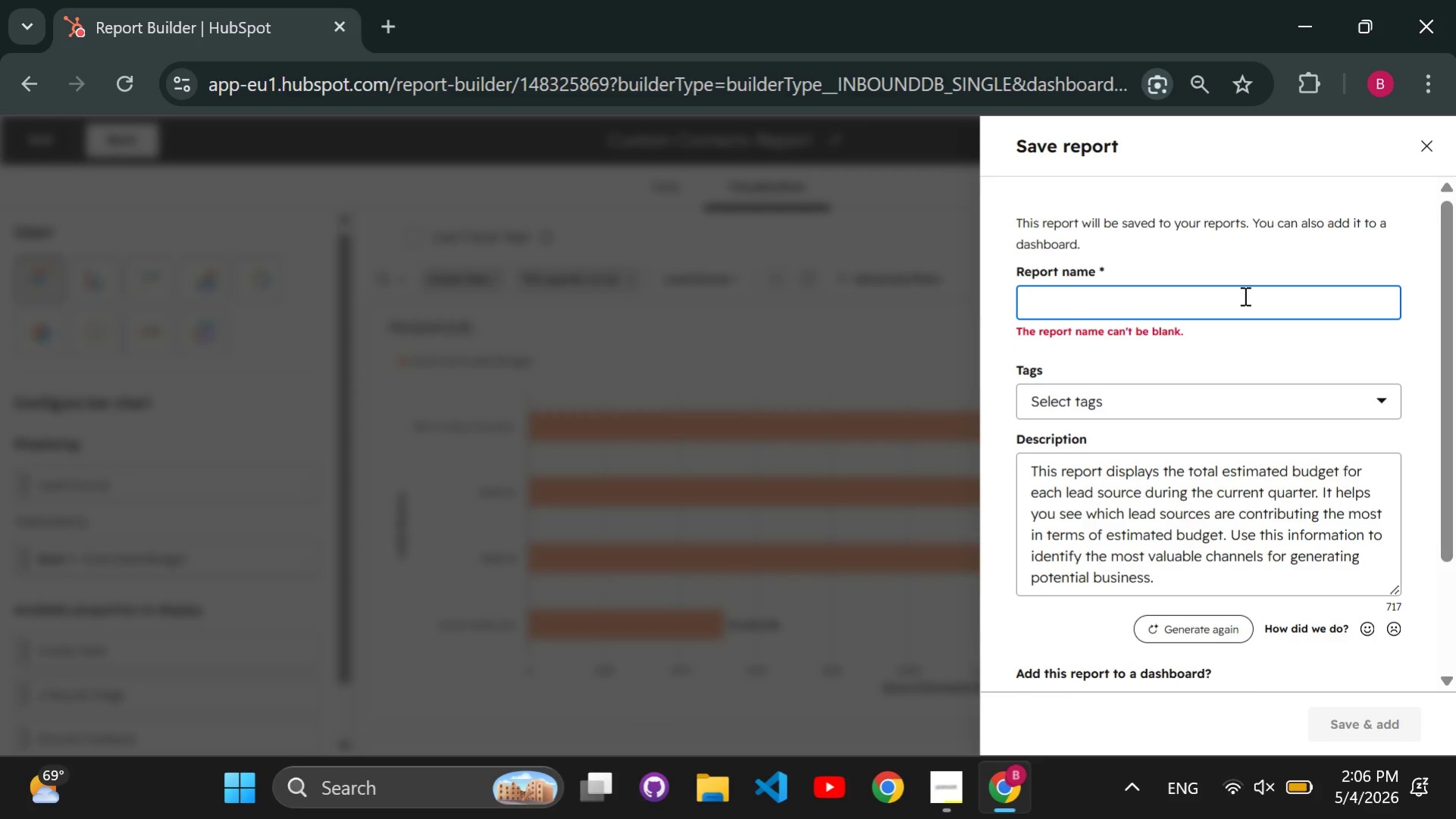 
left_click([1432, 142])
 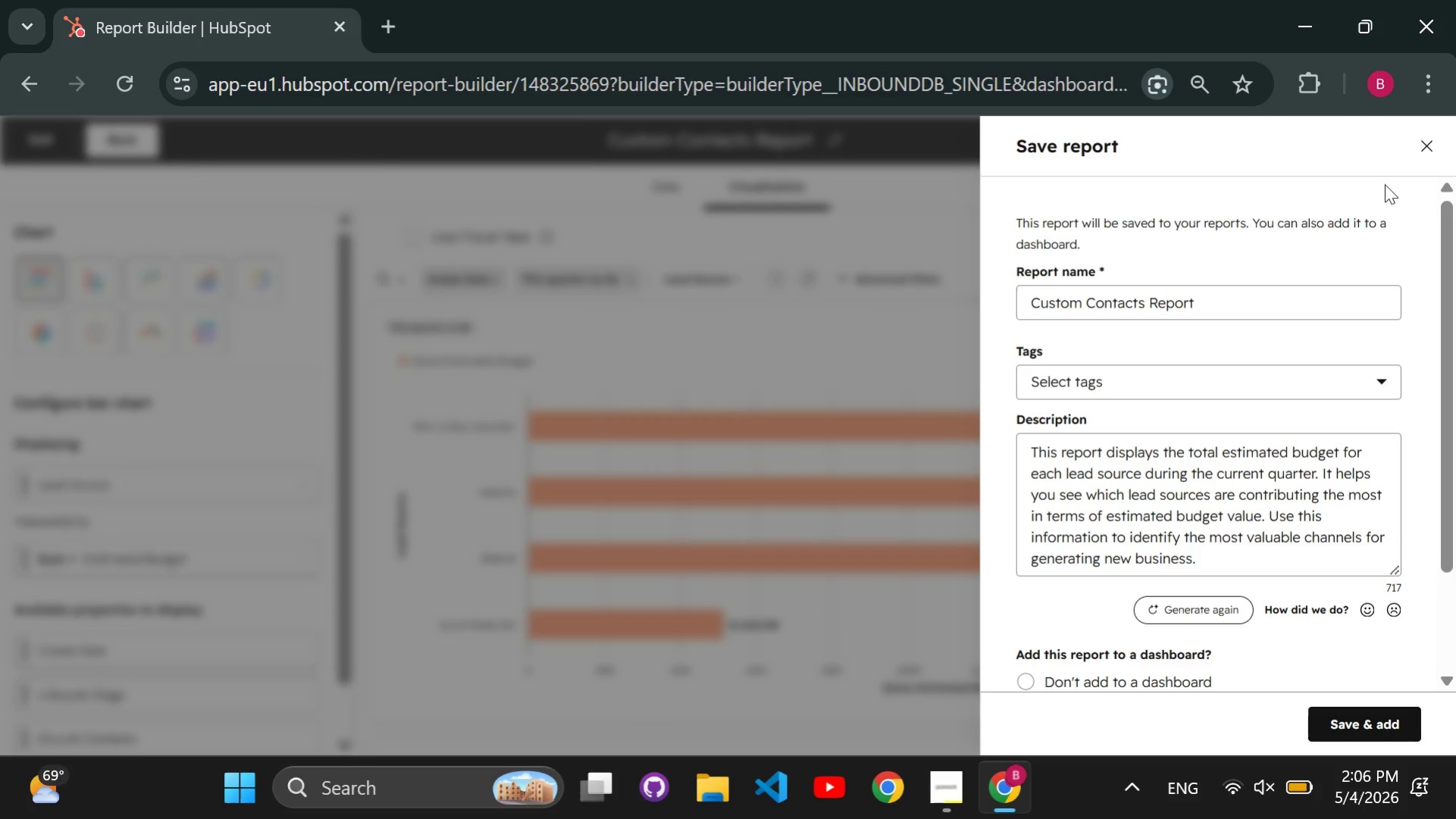 
left_click([1434, 147])
 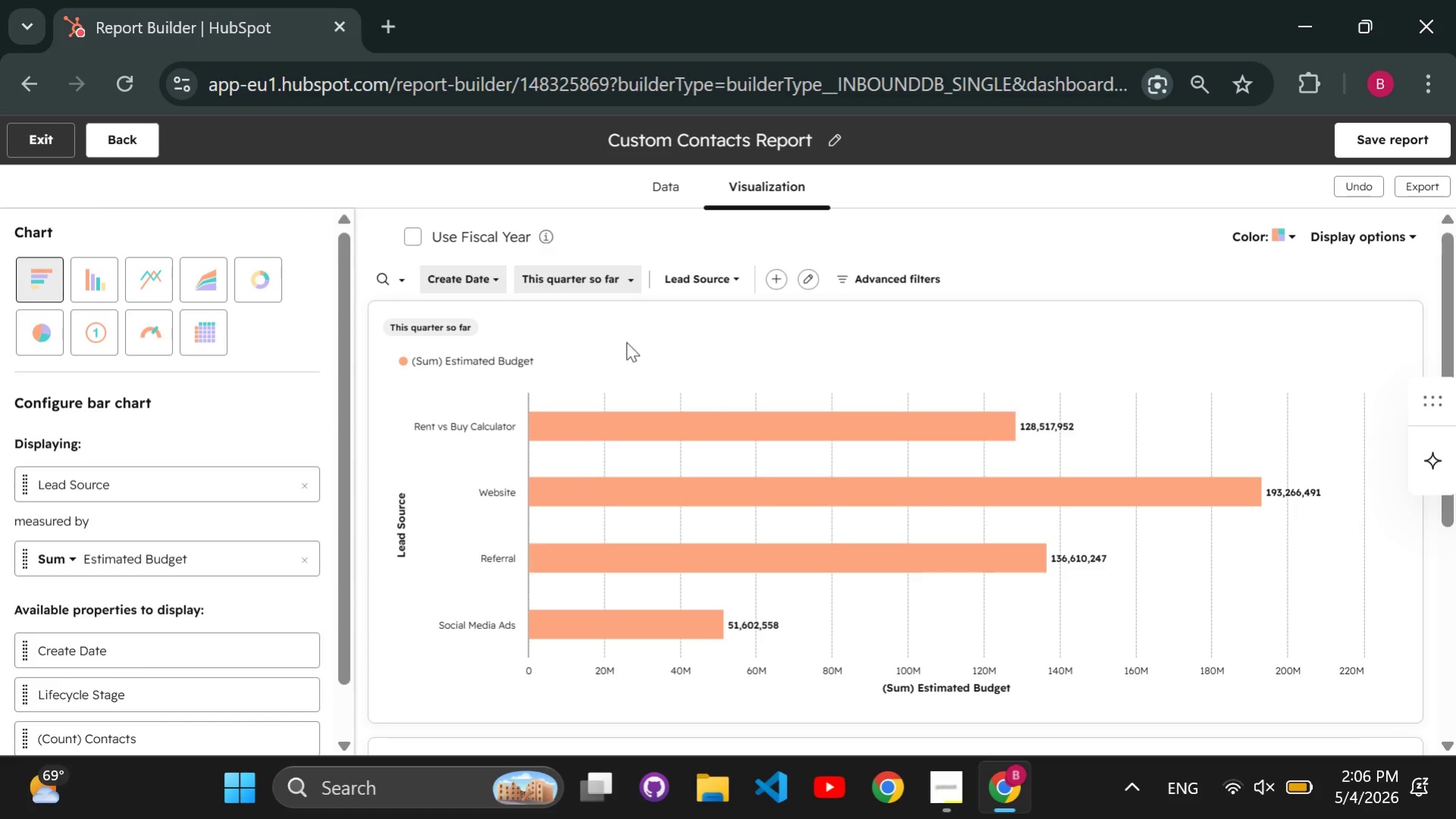 
wait(6.0)
 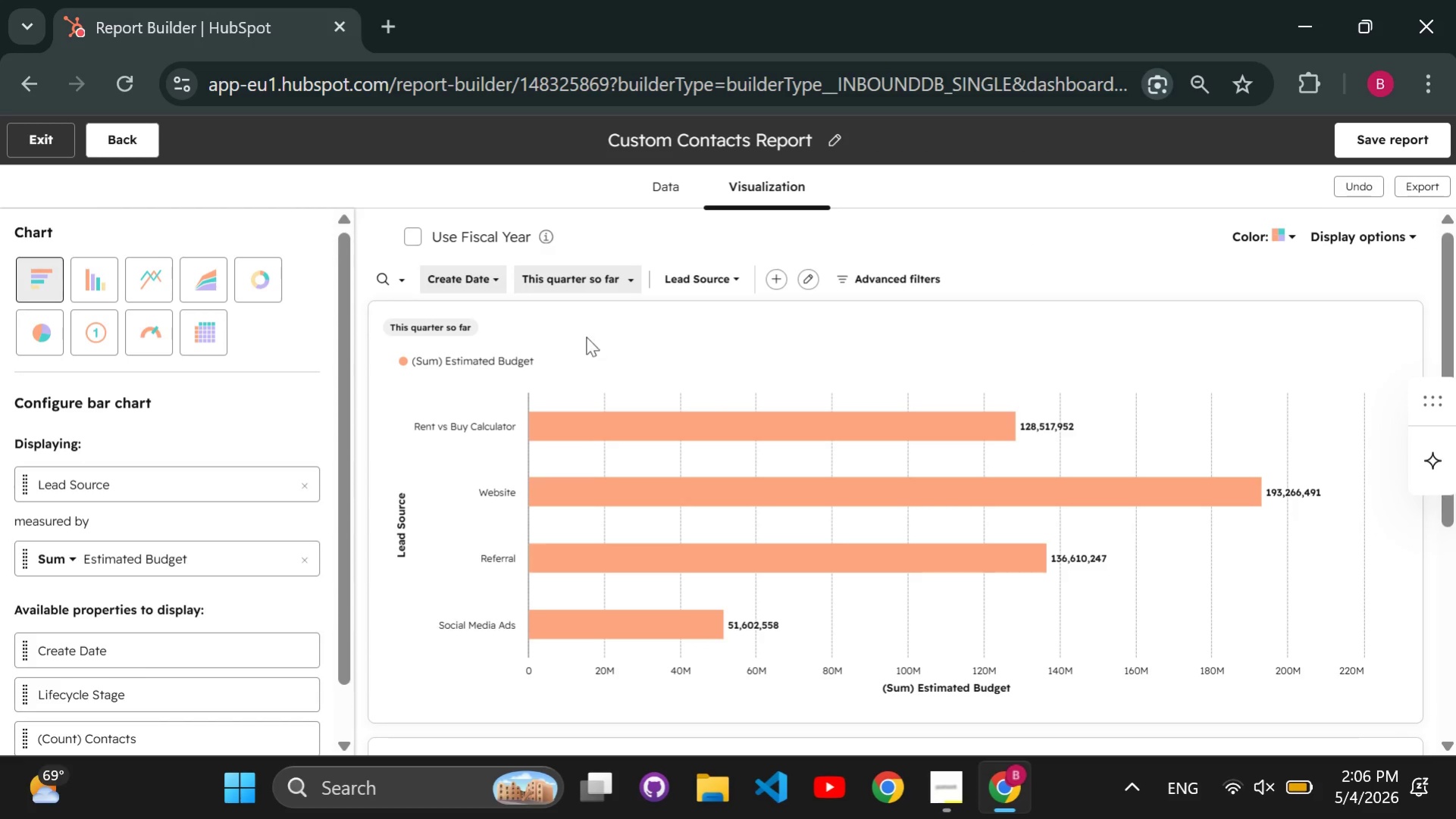 
left_click([1395, 133])
 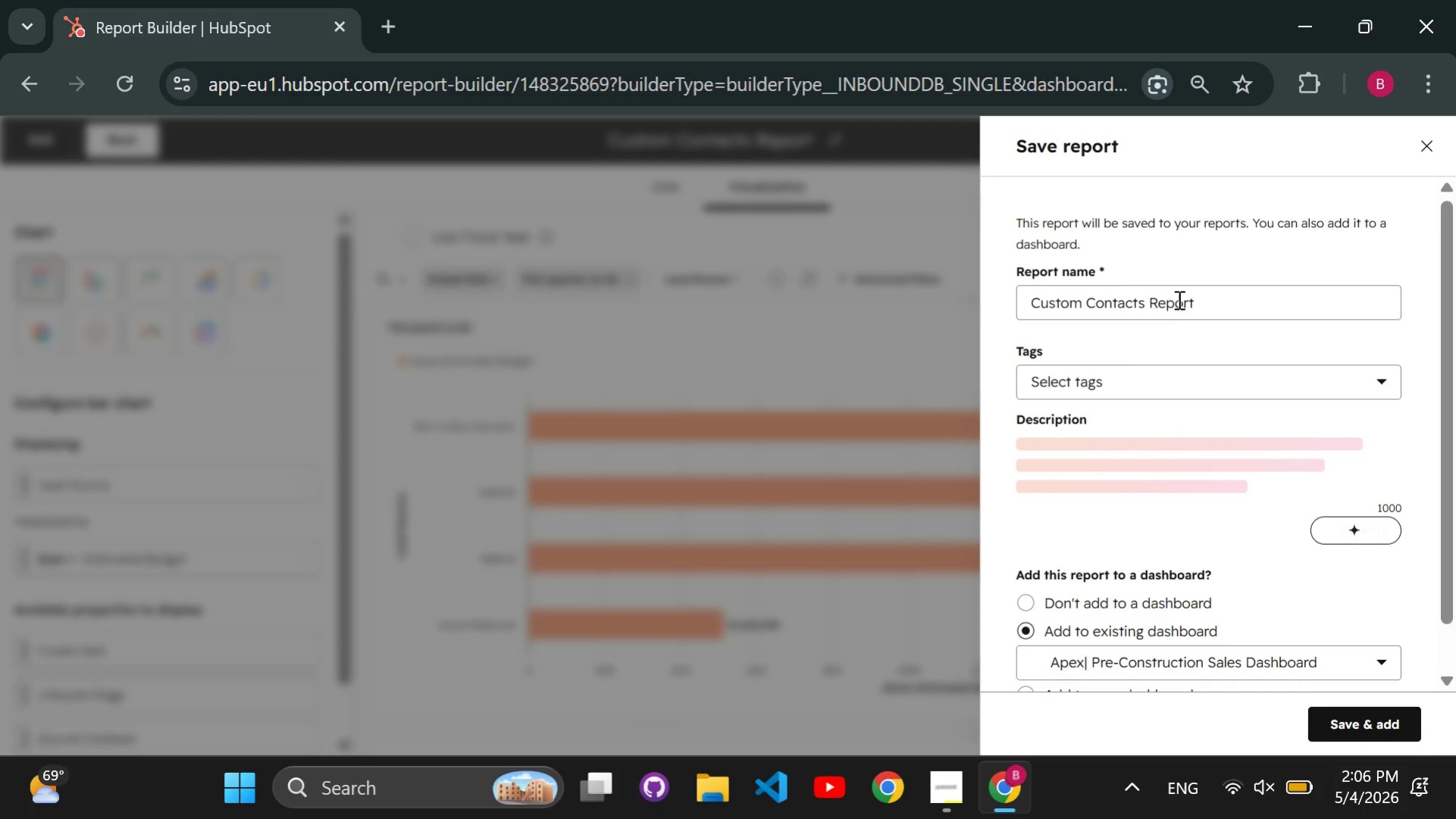 
left_click_drag(start_coordinate=[1210, 309], to_coordinate=[1027, 303])
 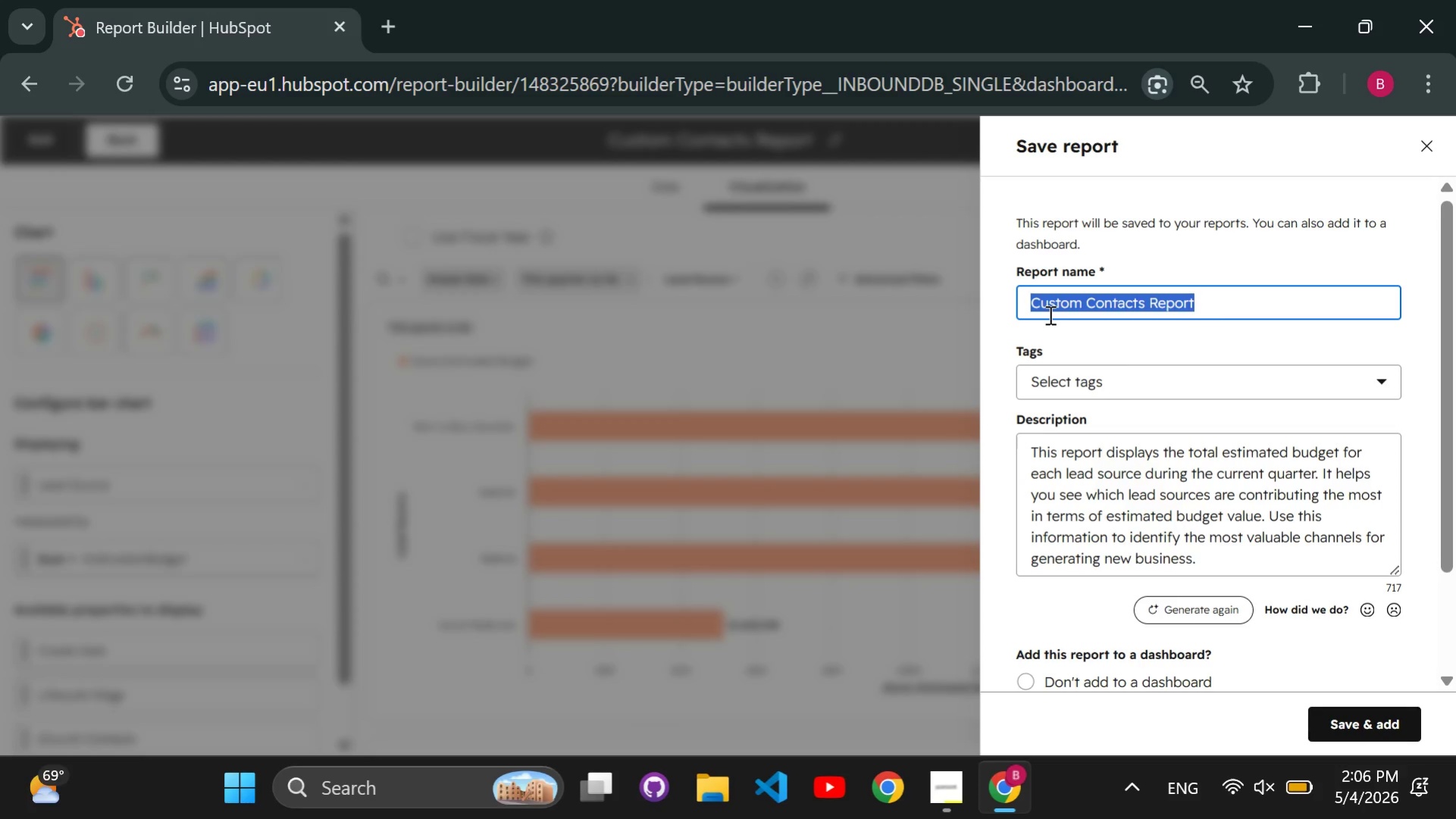 
key(Backspace)
type(Quality Score: Avg. Lead Vlue by)
key(Backspace)
key(Backspace)
key(Backspace)
key(Backspace)
key(Backspace)
key(Backspace)
type(alue by Source)
 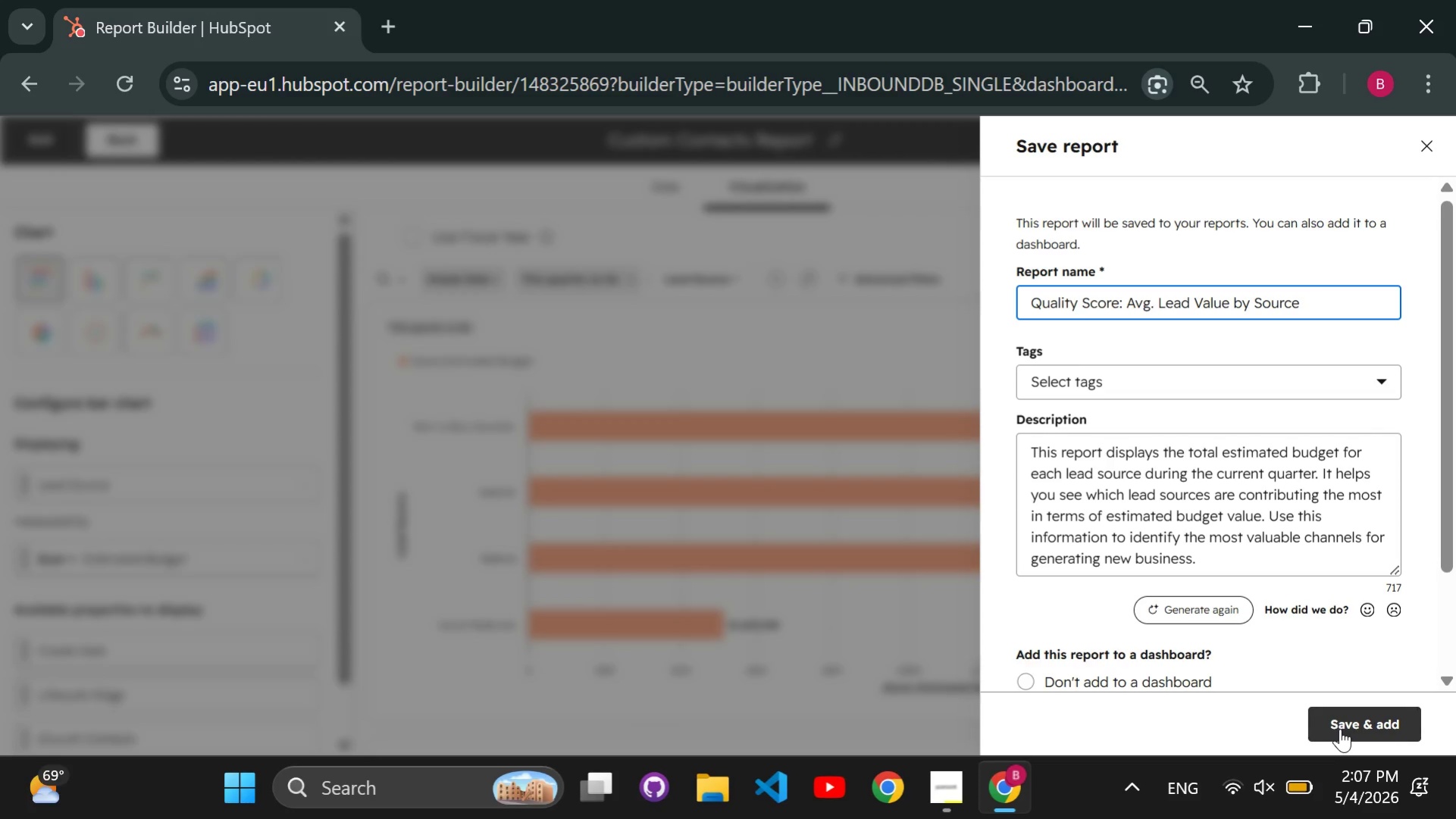 
left_click([1339, 728])
 